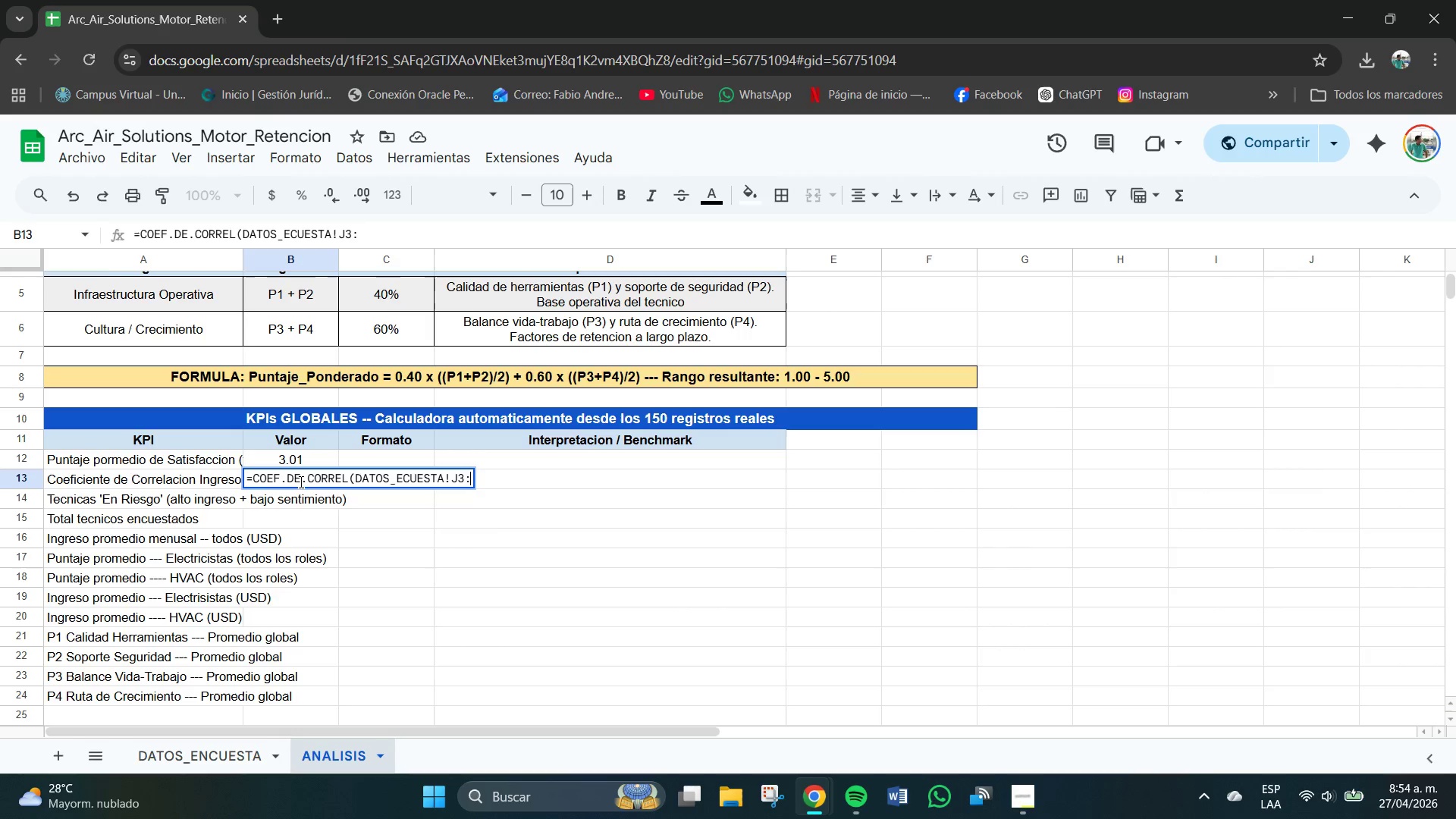 
wait(13.51)
 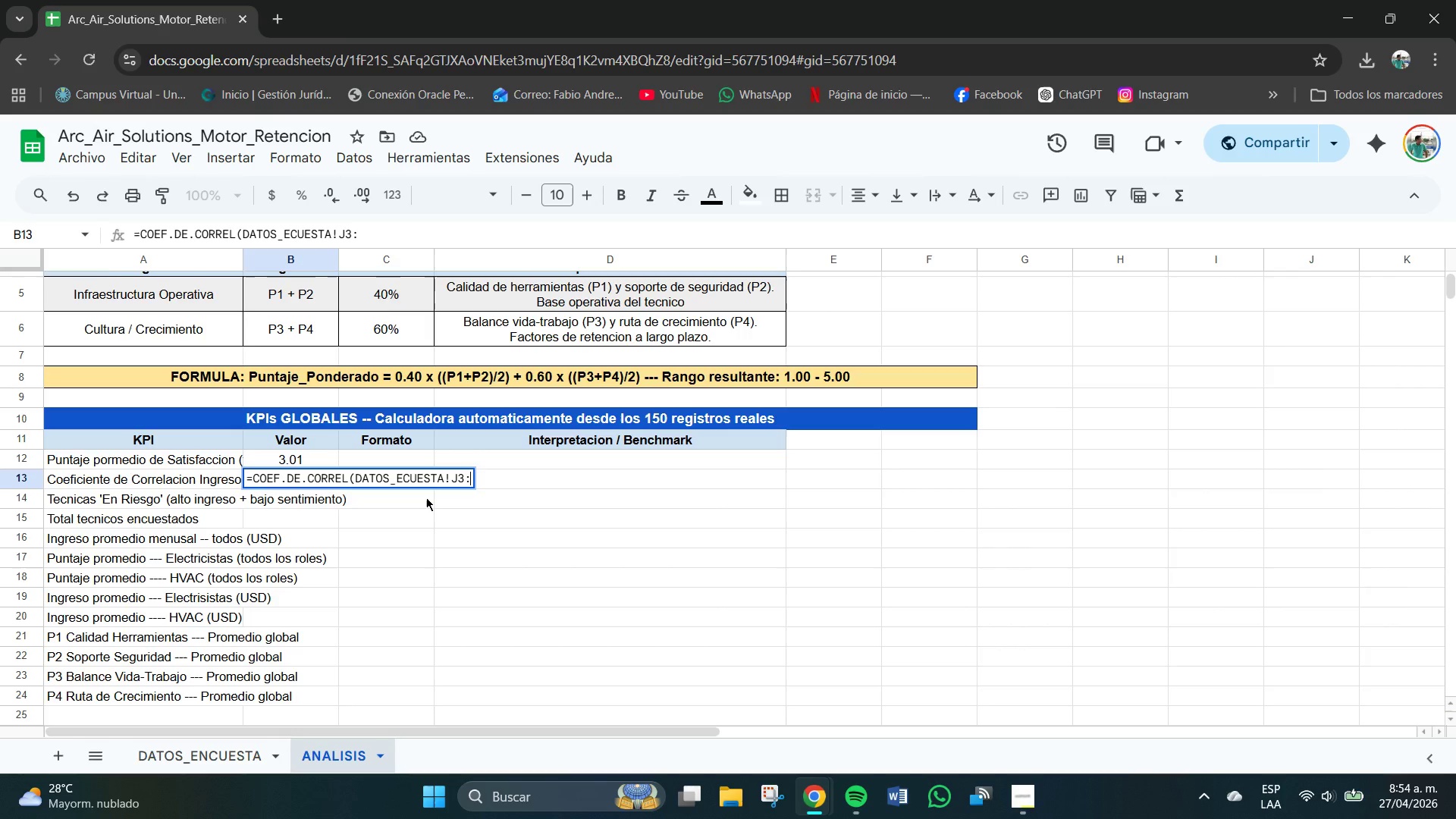 
left_click([400, 473])
 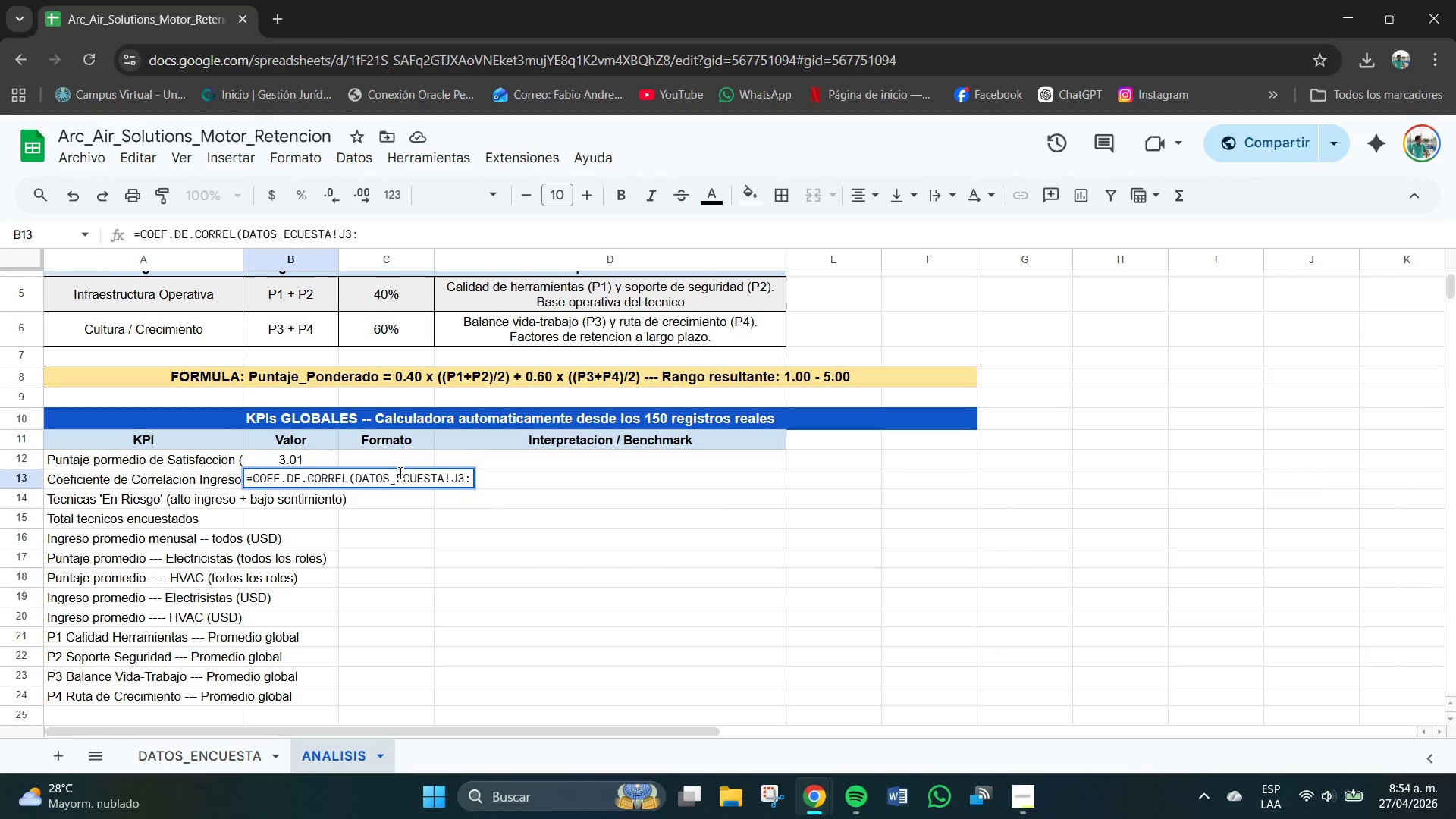 
key(N)
 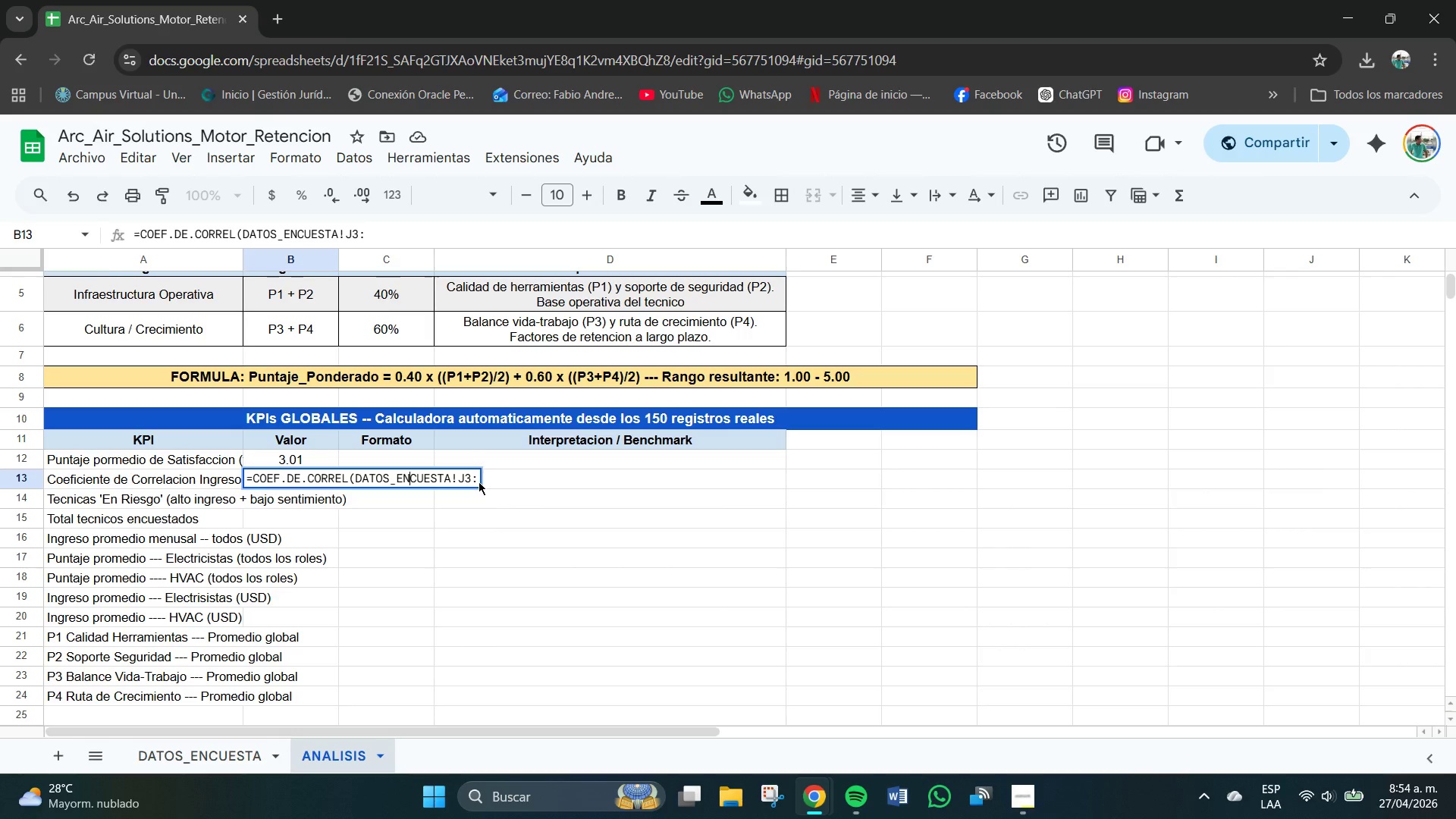 
left_click([475, 480])
 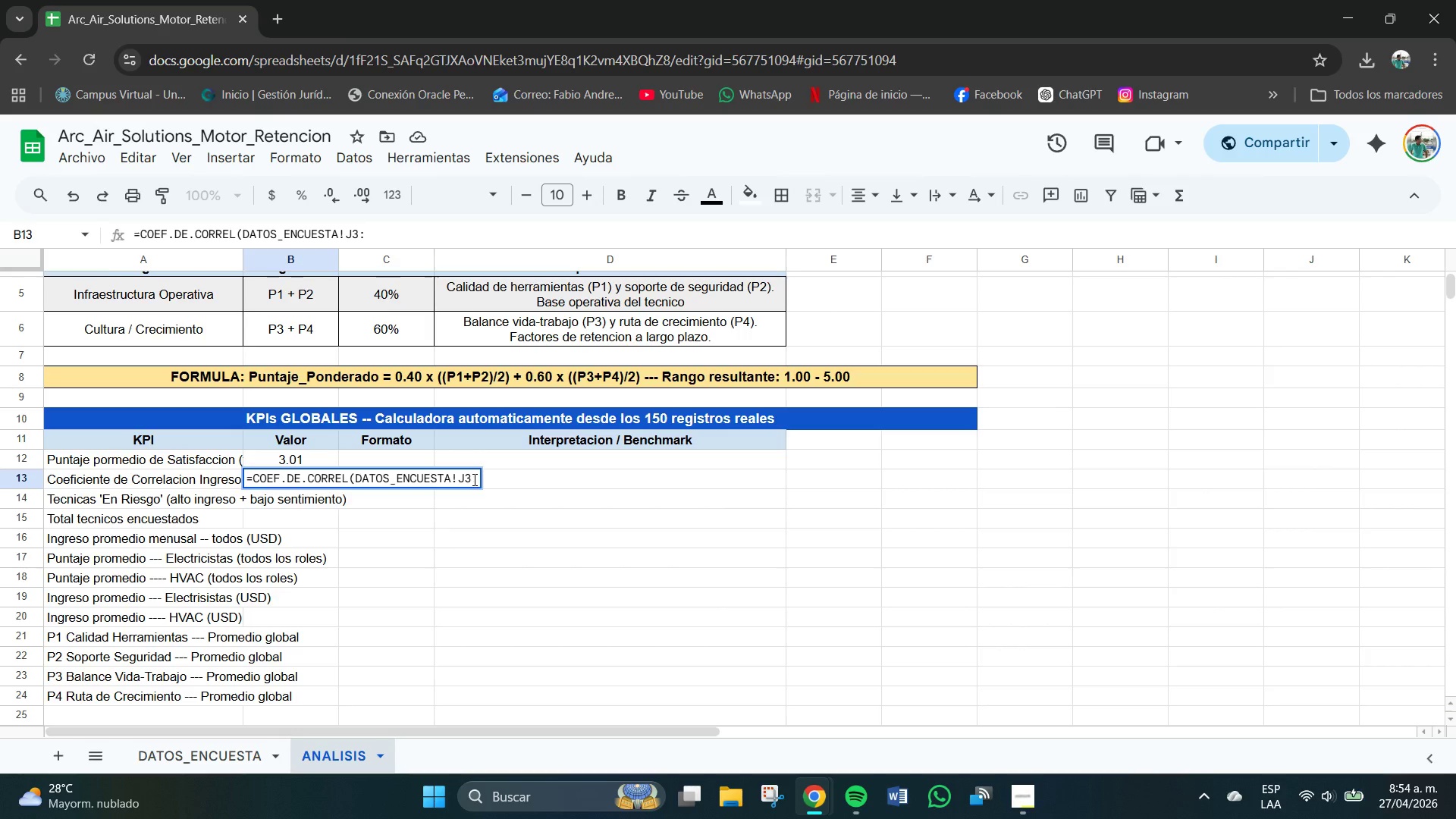 
key(ArrowRight)
 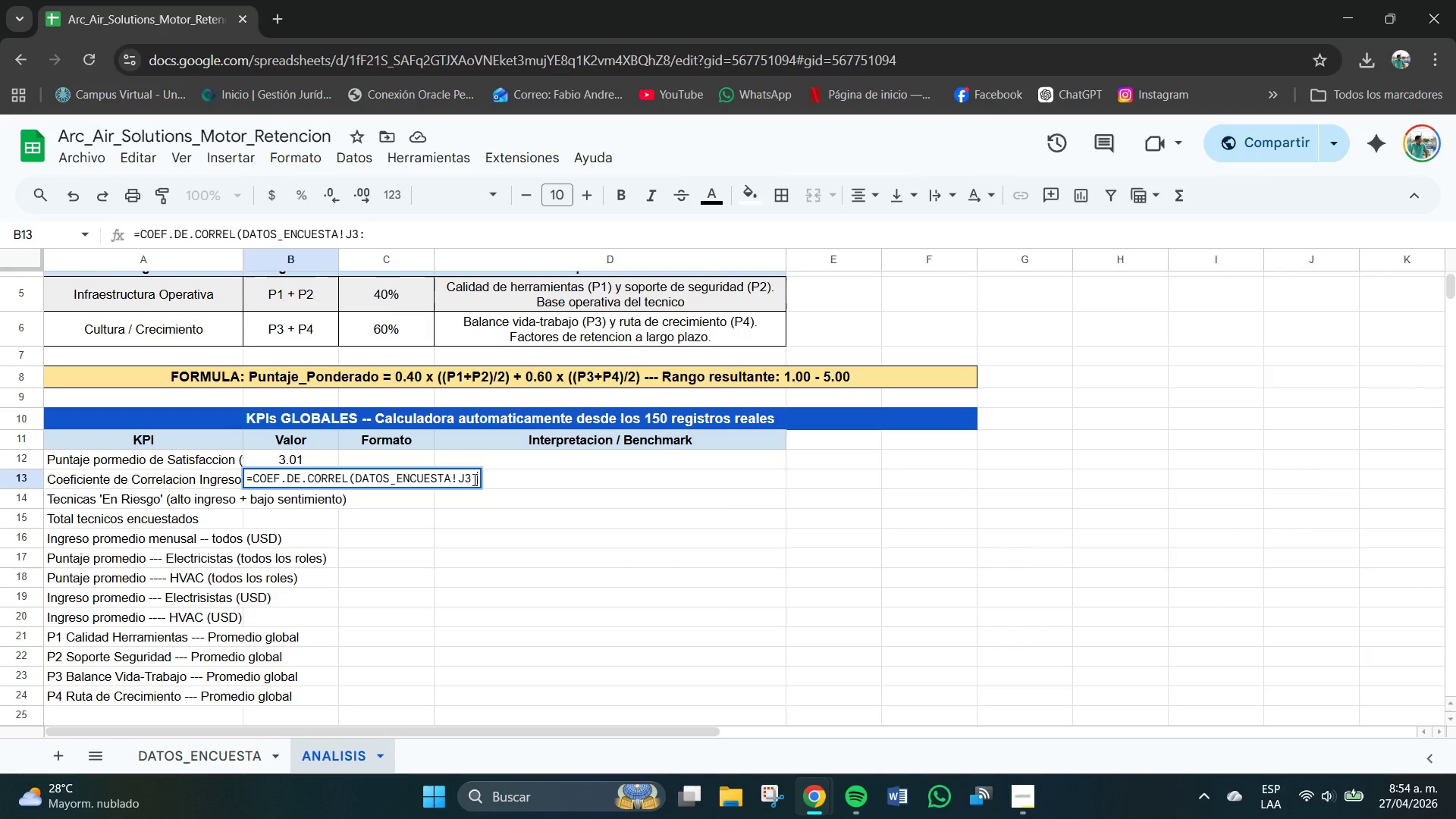 
key(Backspace)
type(>J152,DATOS_ENCUESTA!K3>K152()
 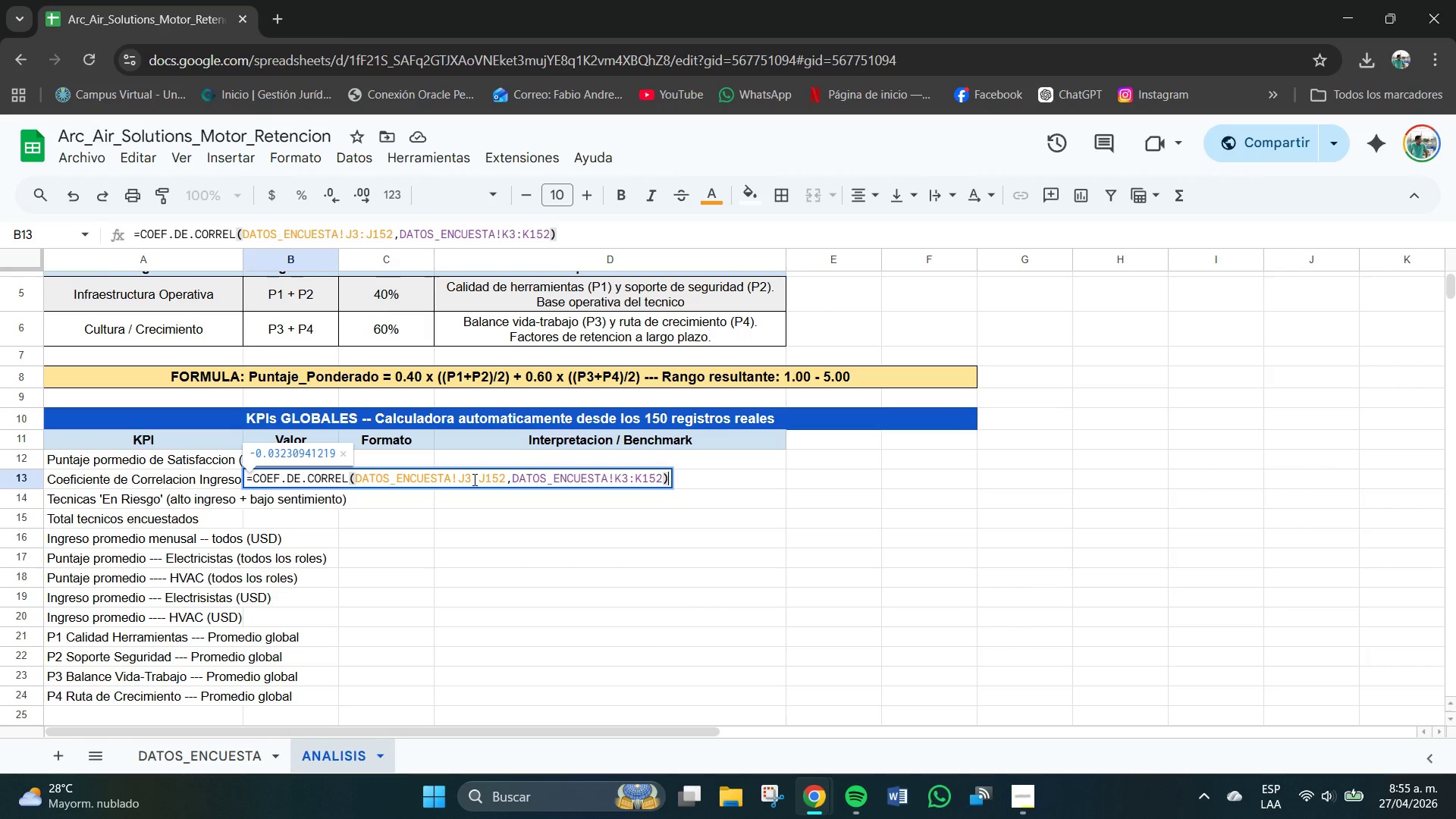 
key(Enter)
 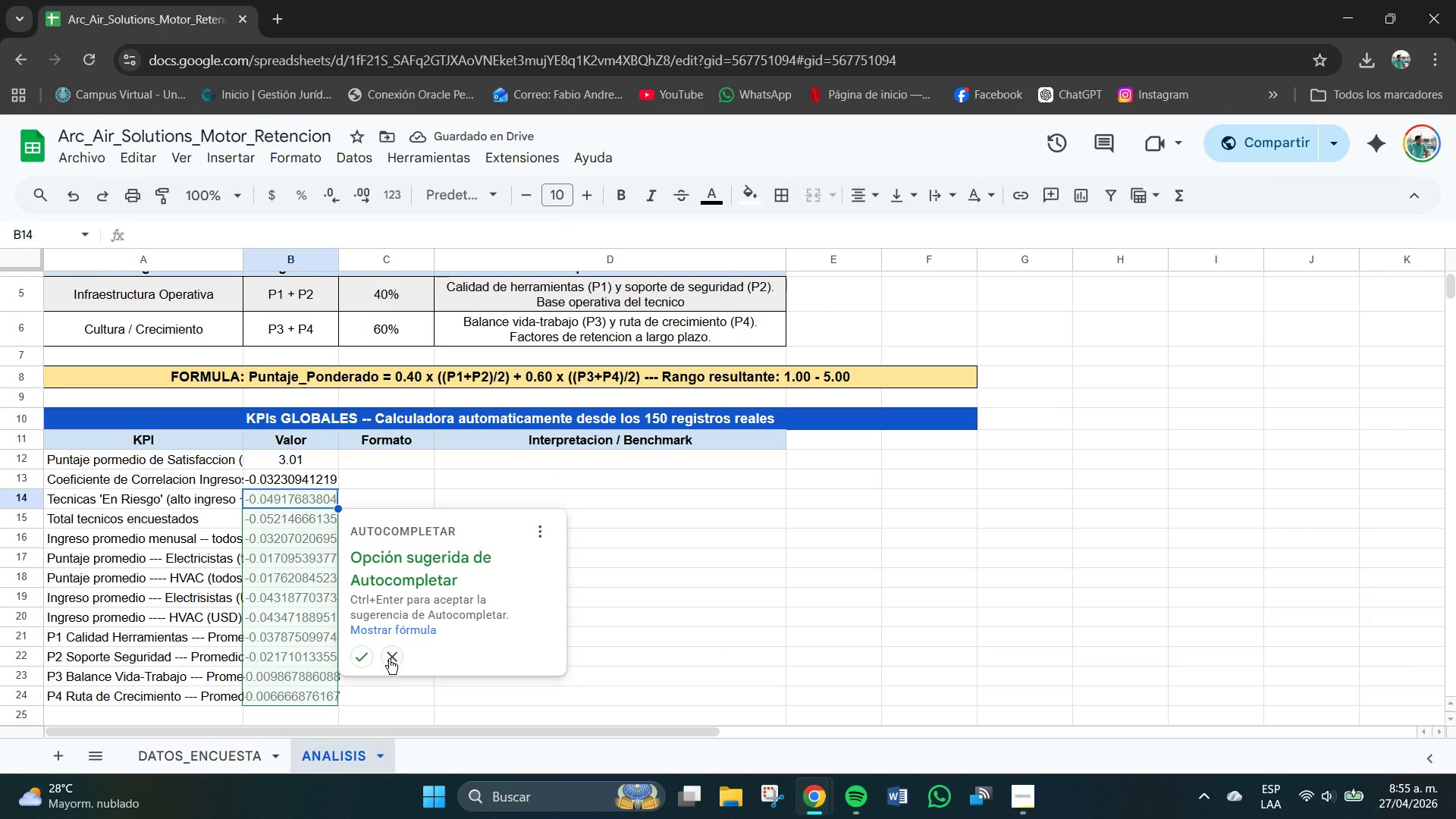 
left_click([303, 483])
 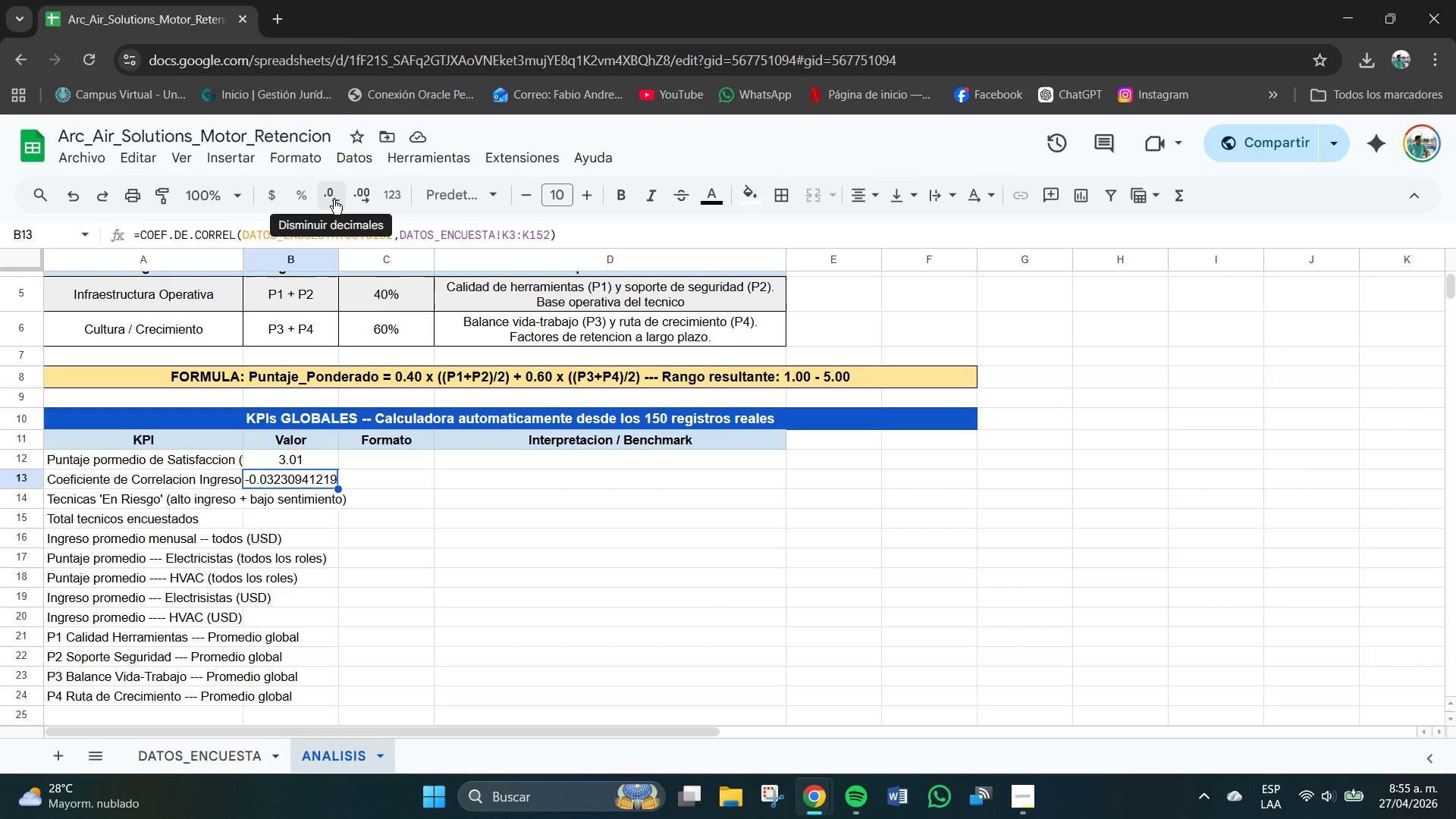 
double_click([334, 199])
 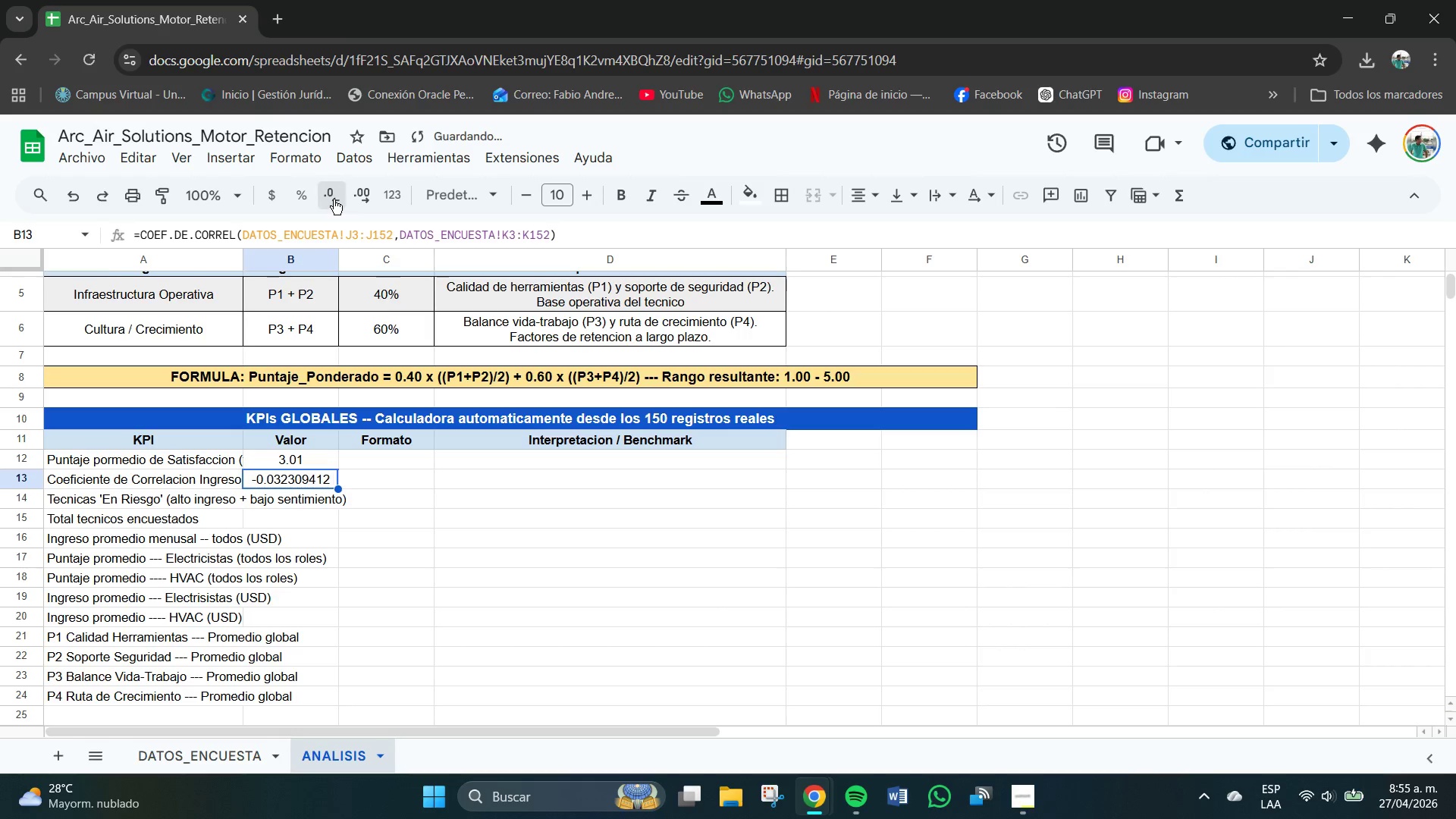 
triple_click([334, 199])
 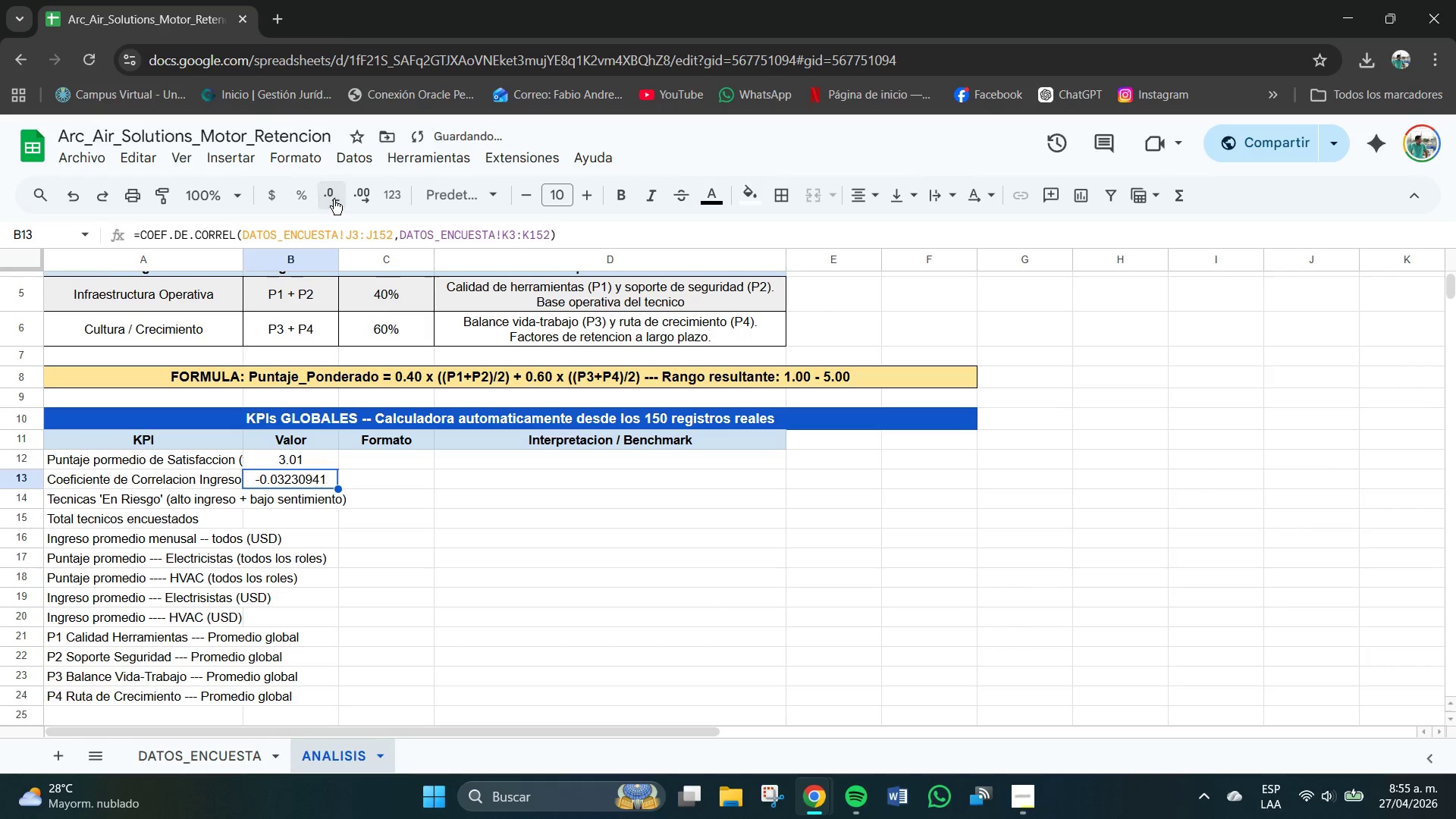 
triple_click([334, 199])
 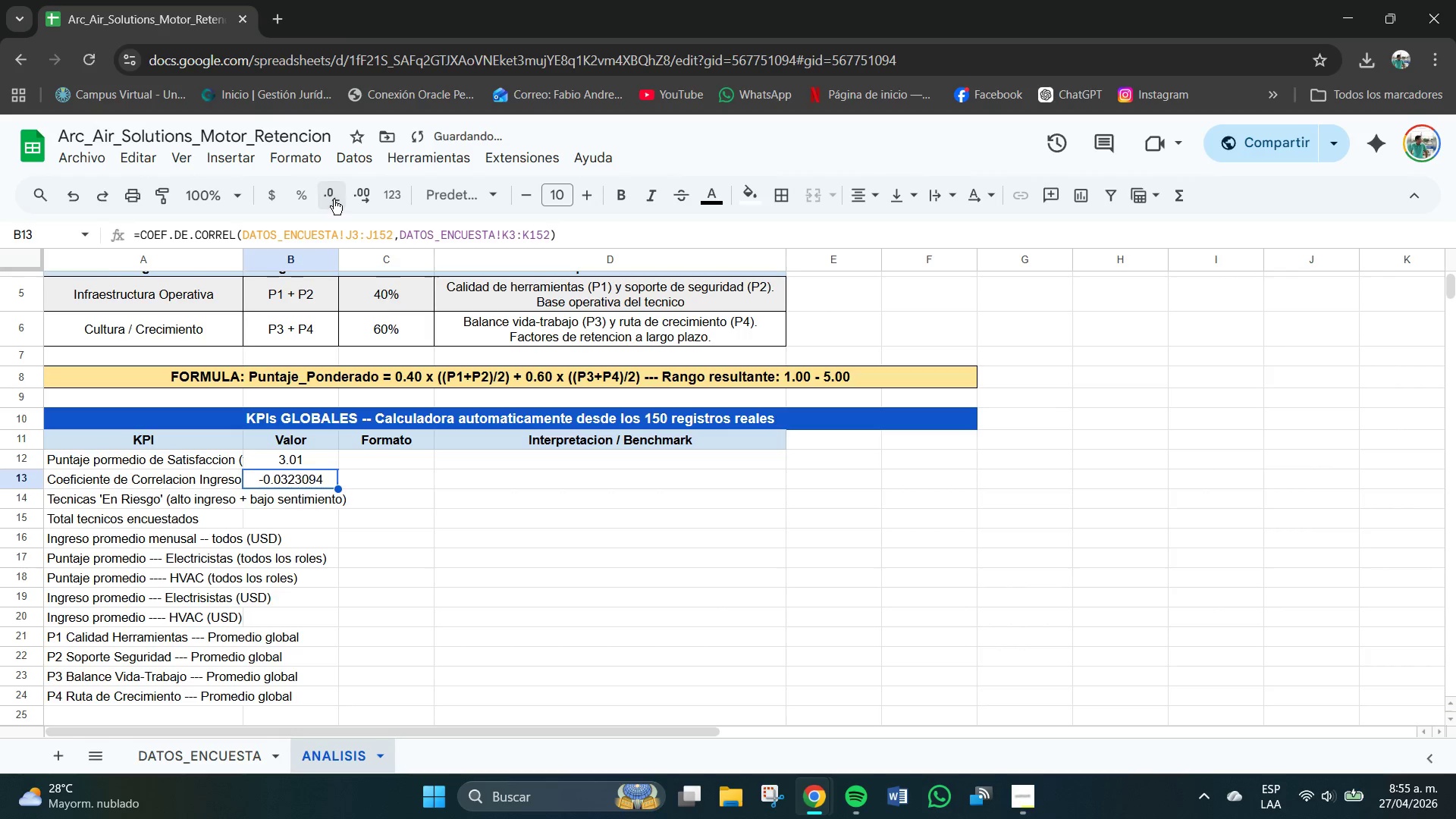 
triple_click([334, 199])
 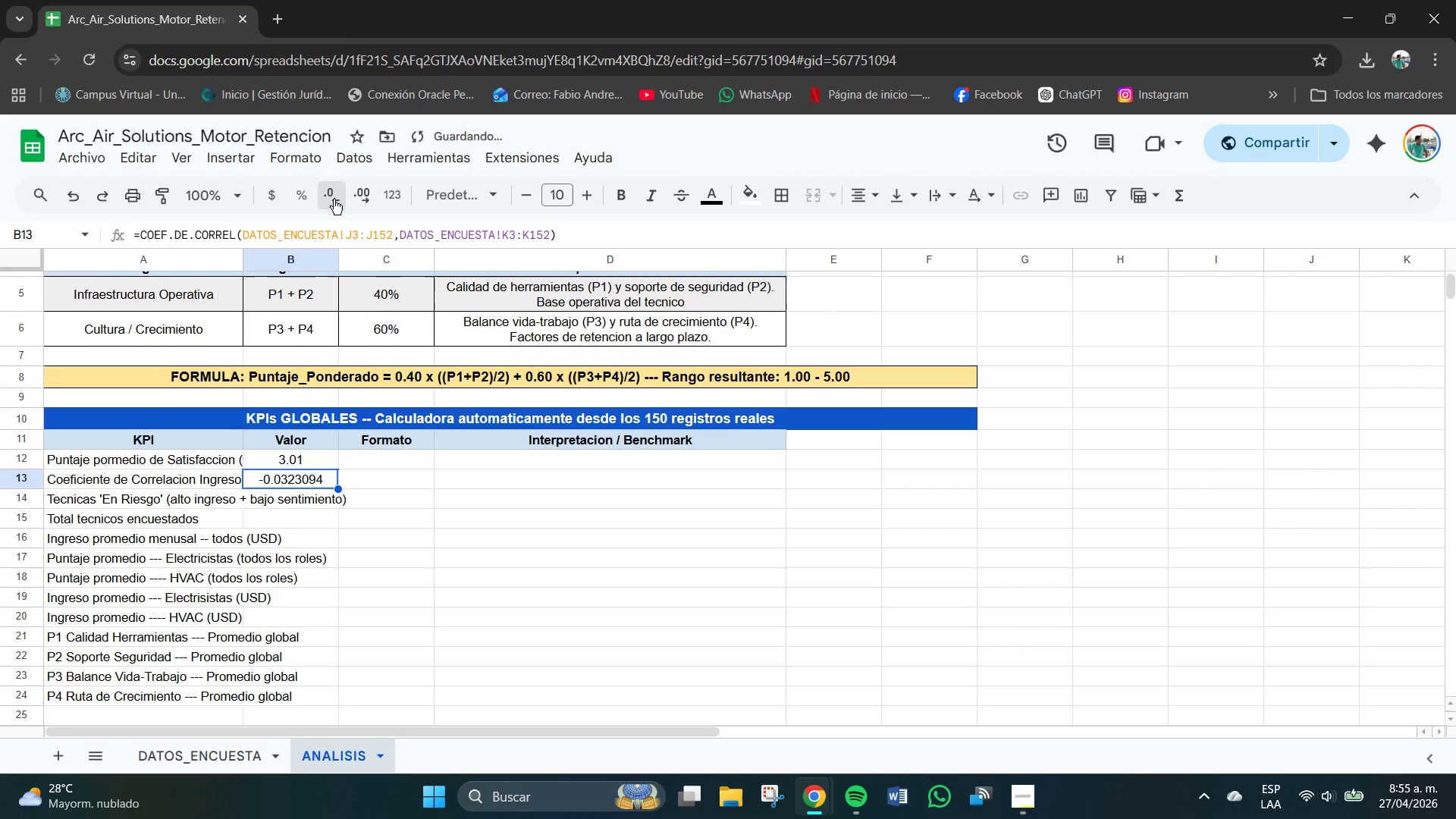 
triple_click([334, 199])
 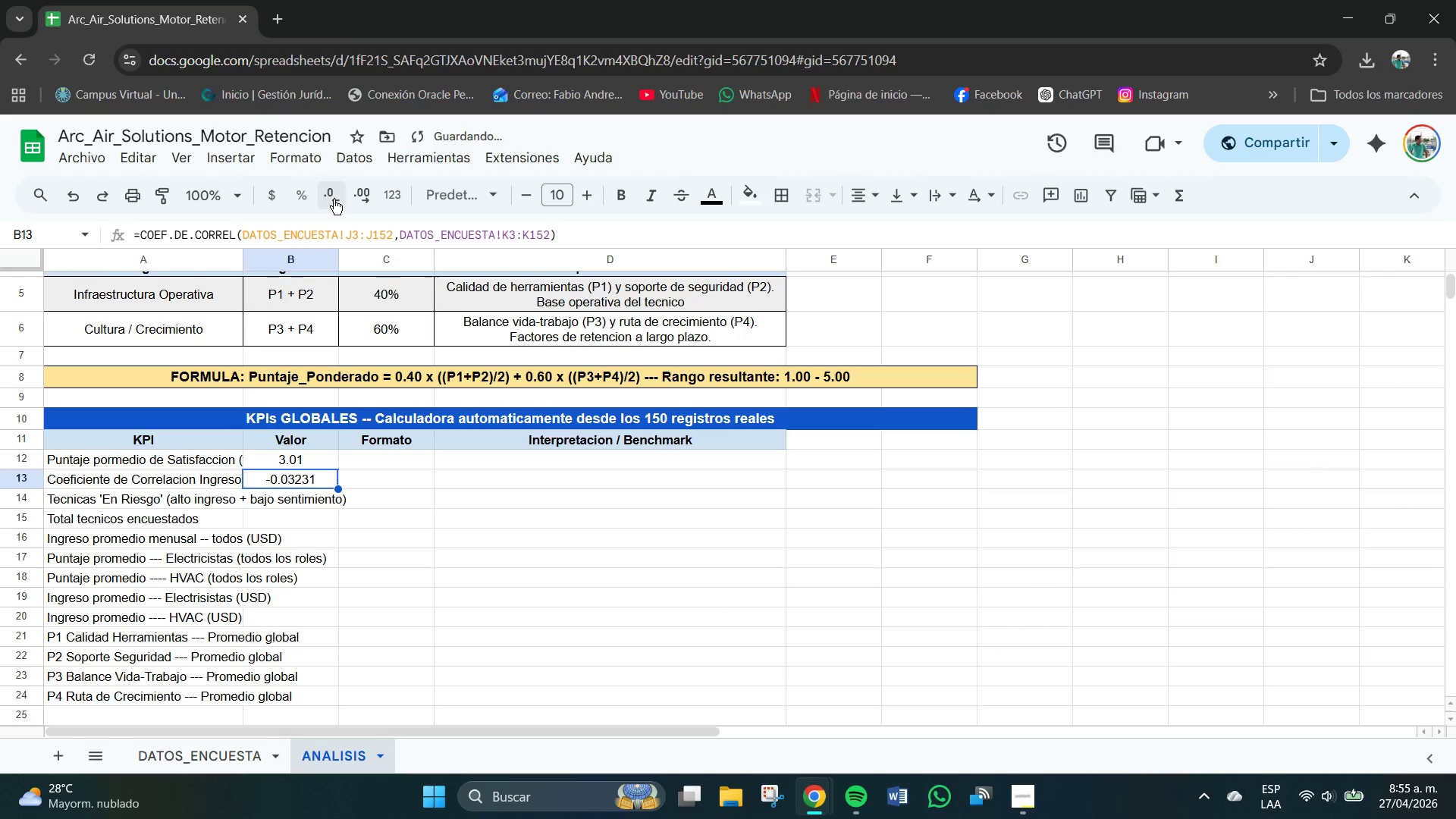 
left_click([334, 199])
 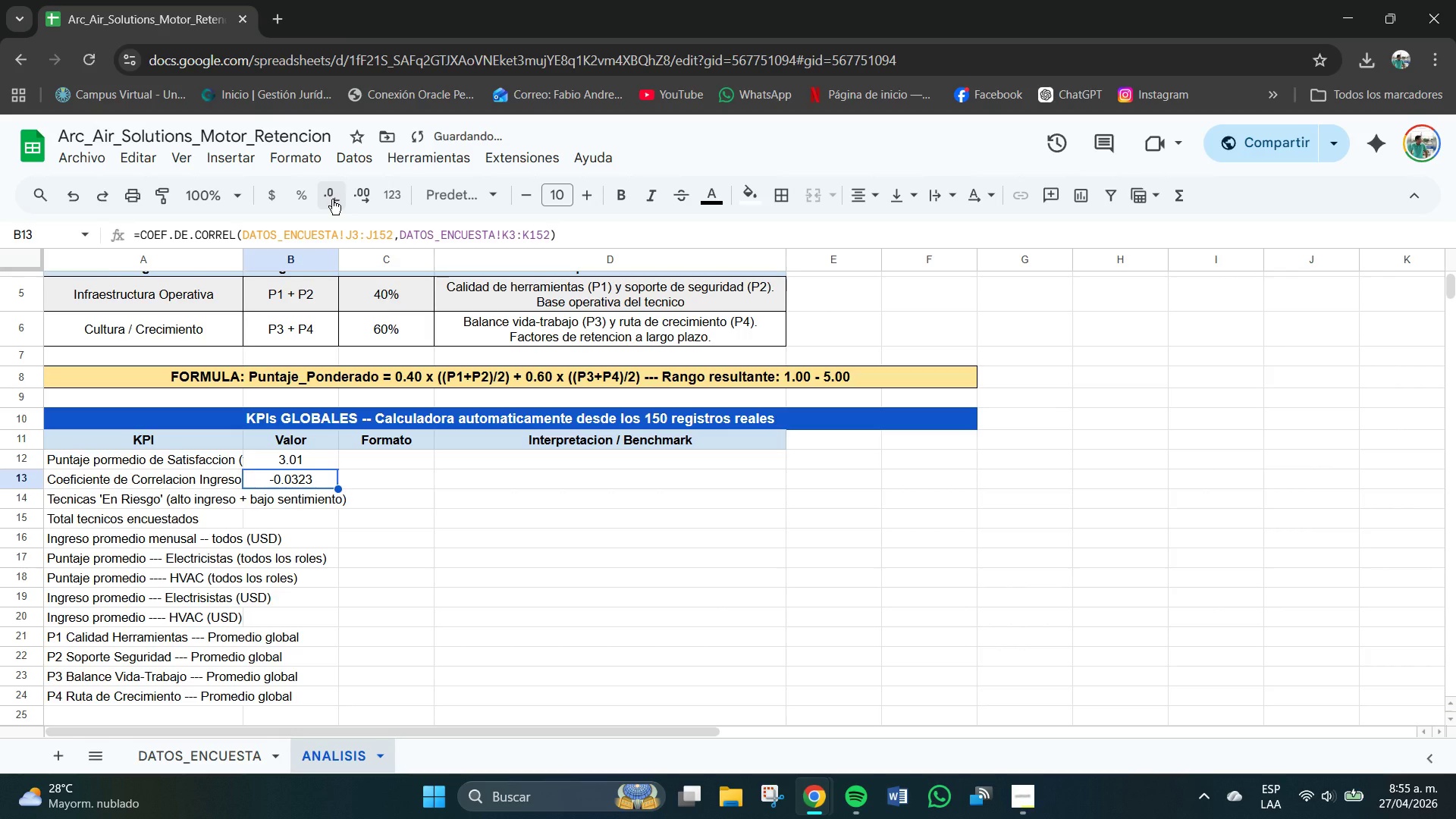 
double_click([332, 199])
 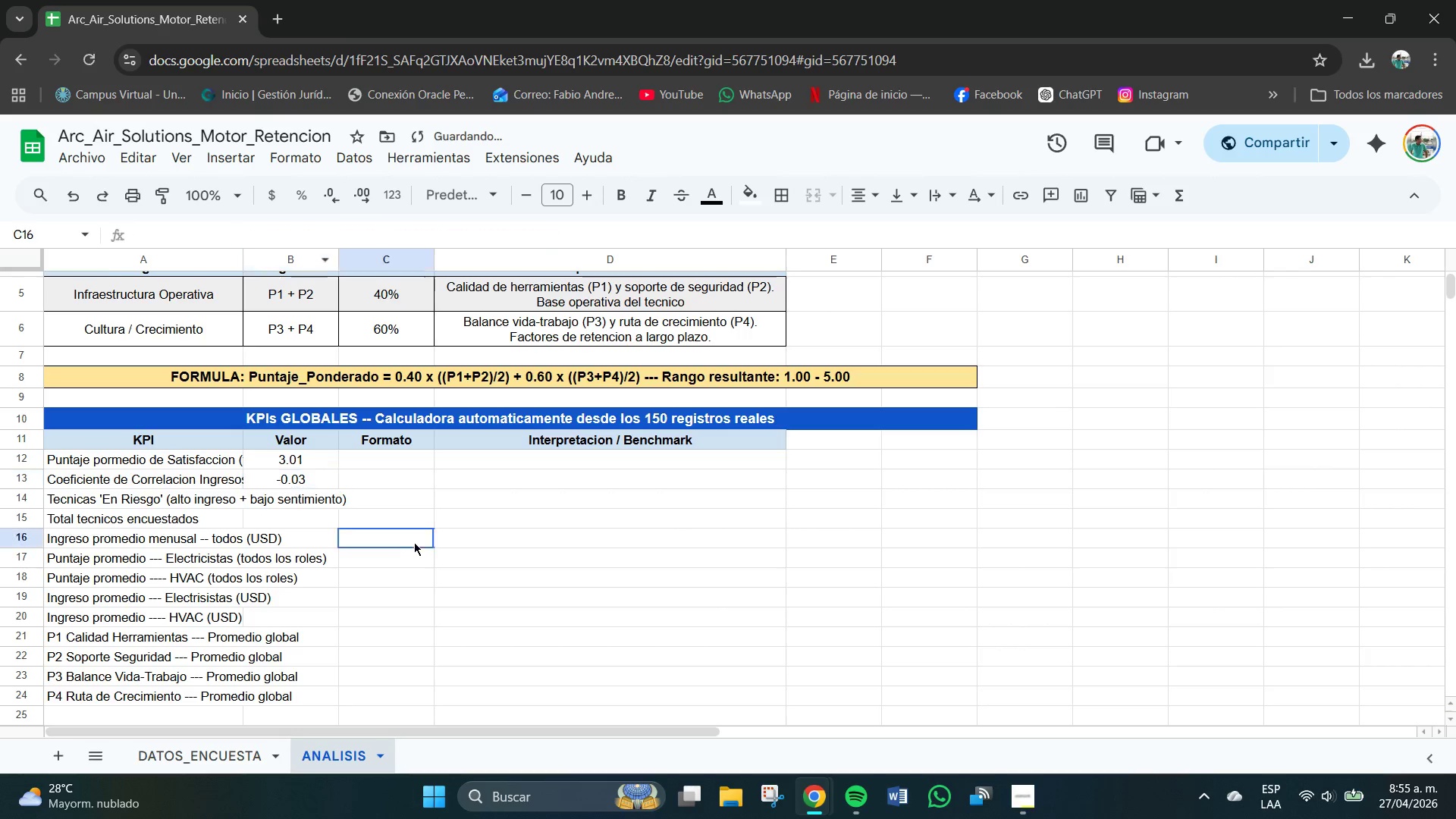 
double_click([296, 497])
 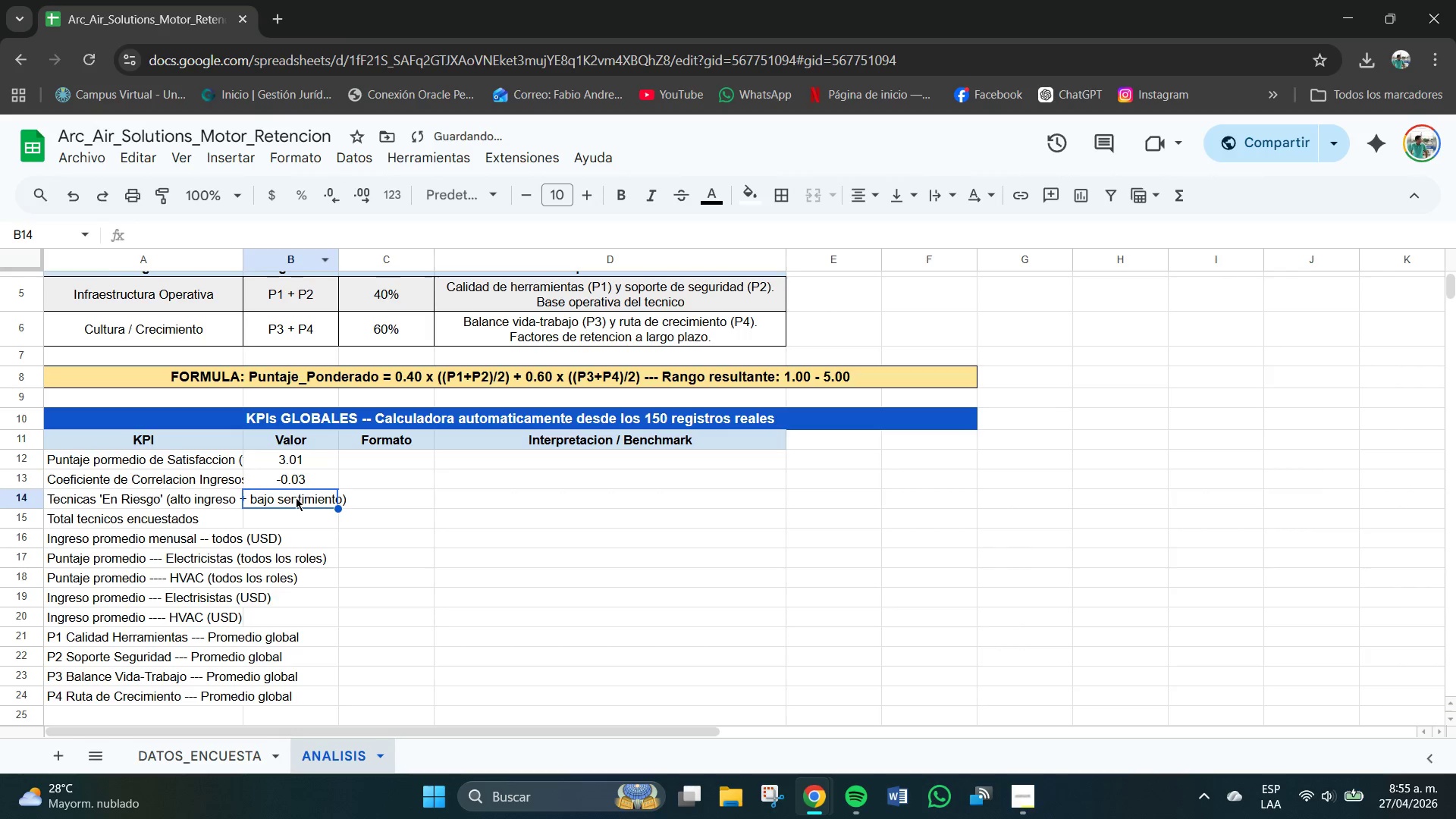 
triple_click([297, 497])
 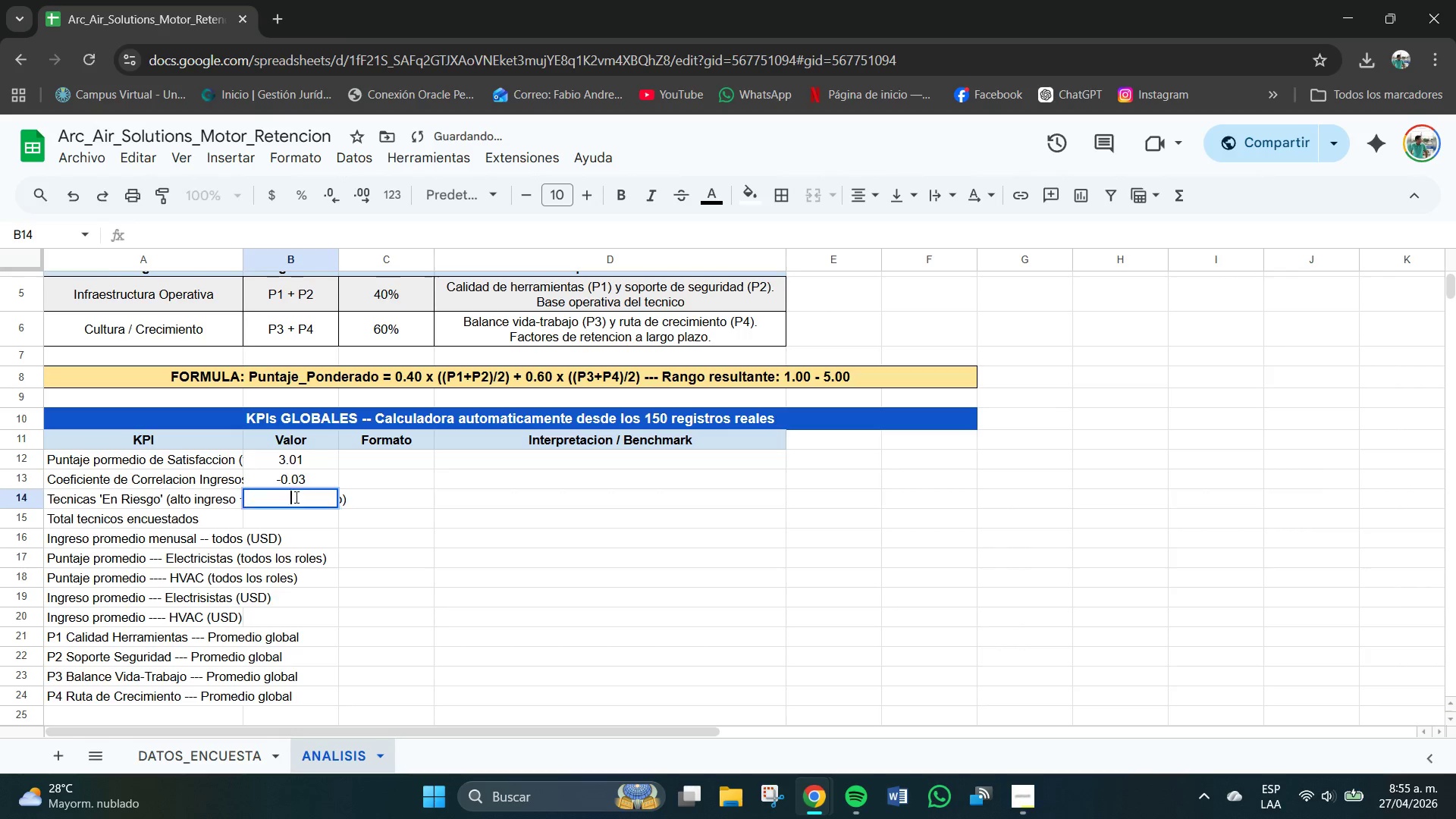 
triple_click([297, 497])
 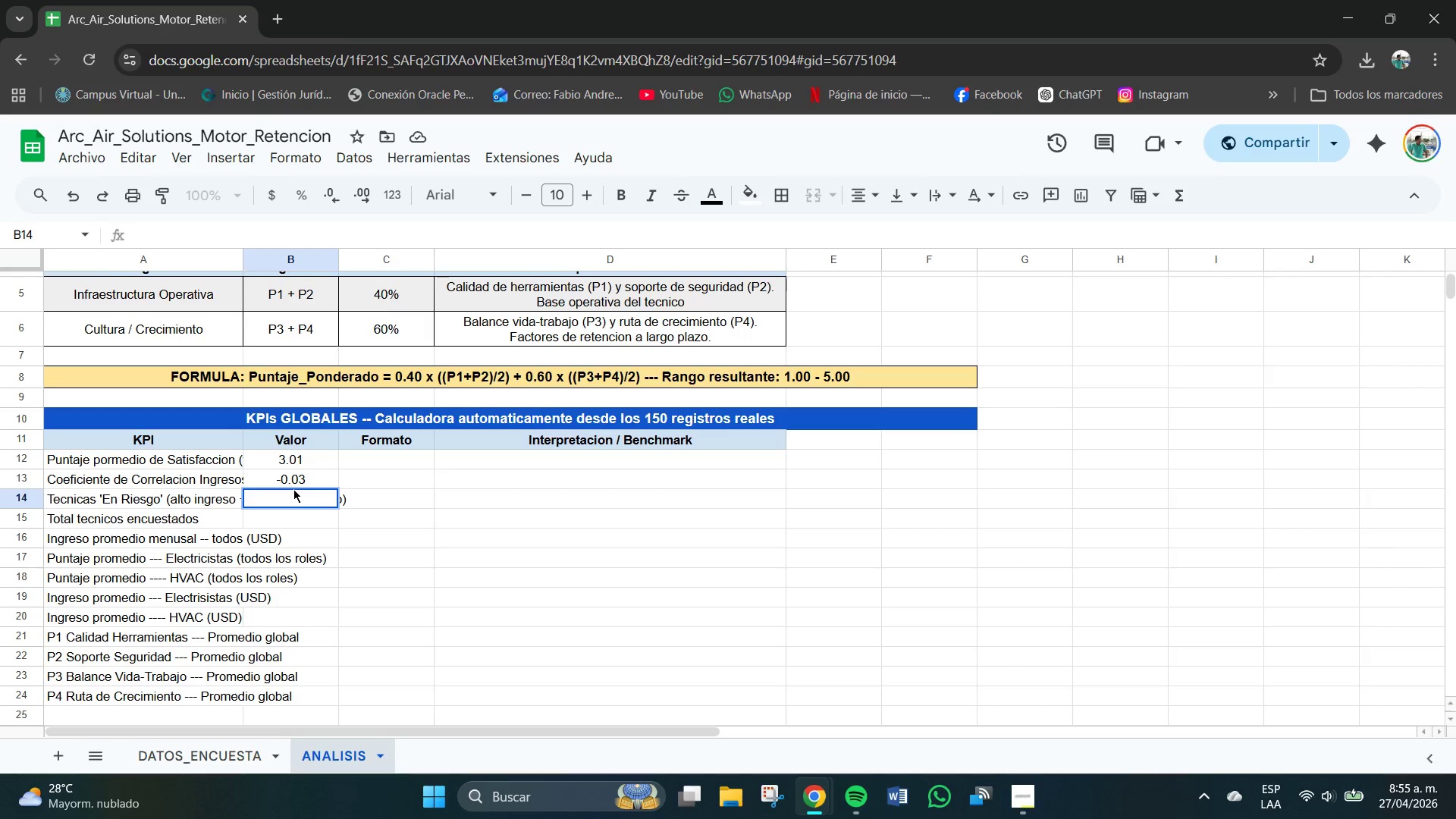 
wait(5.62)
 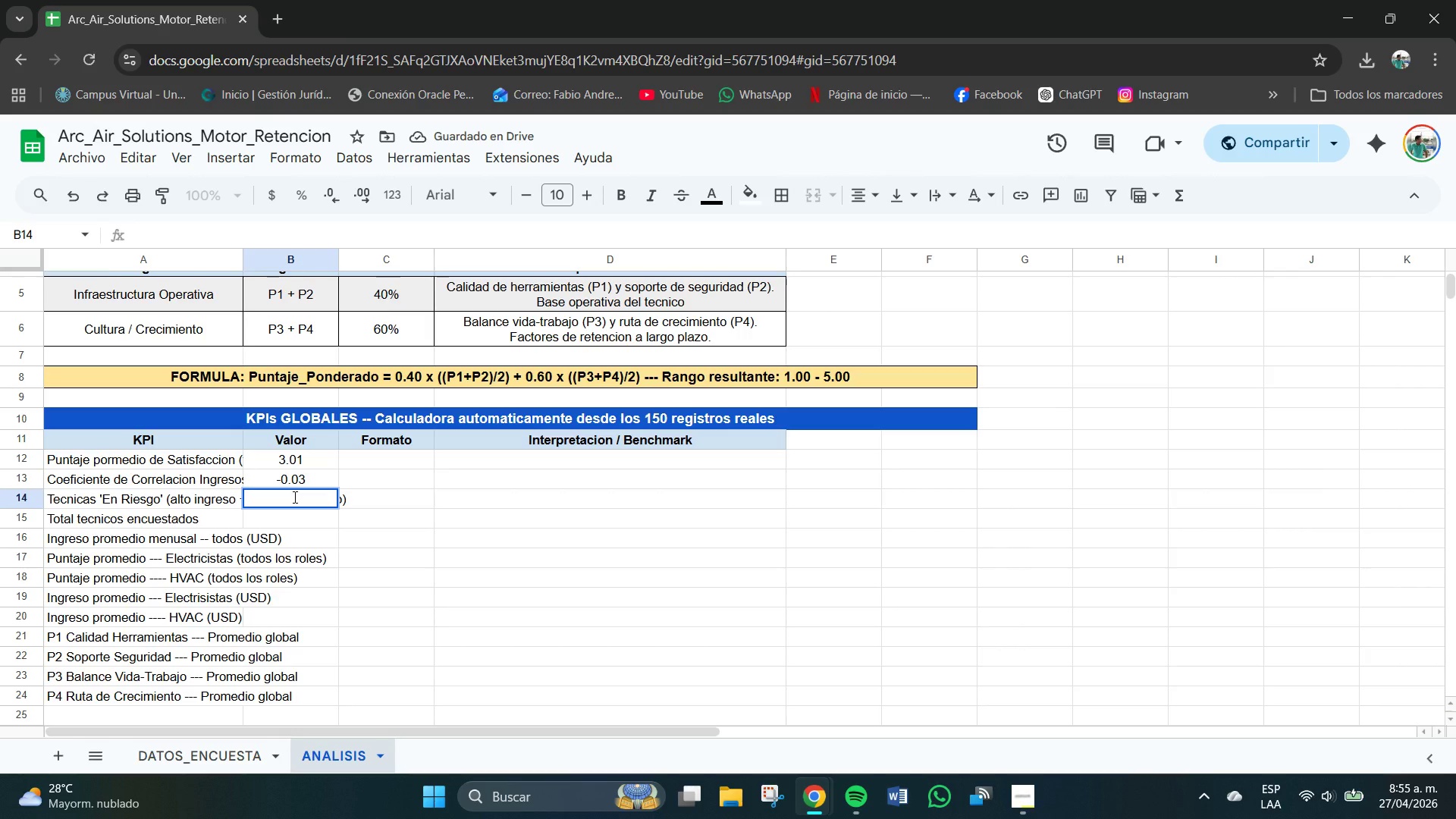 
double_click([283, 476])
 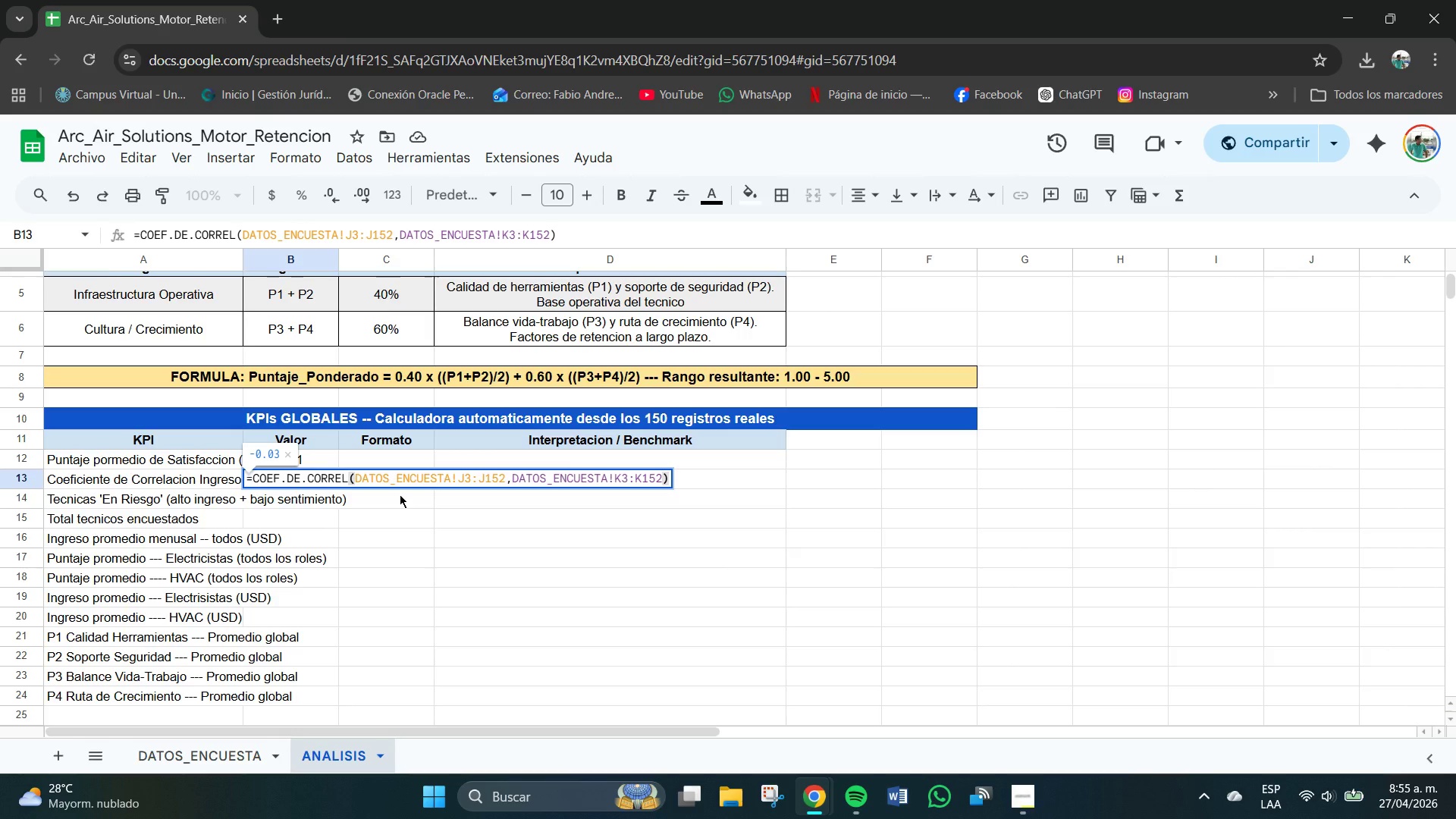 
key(NumpadAdd)
 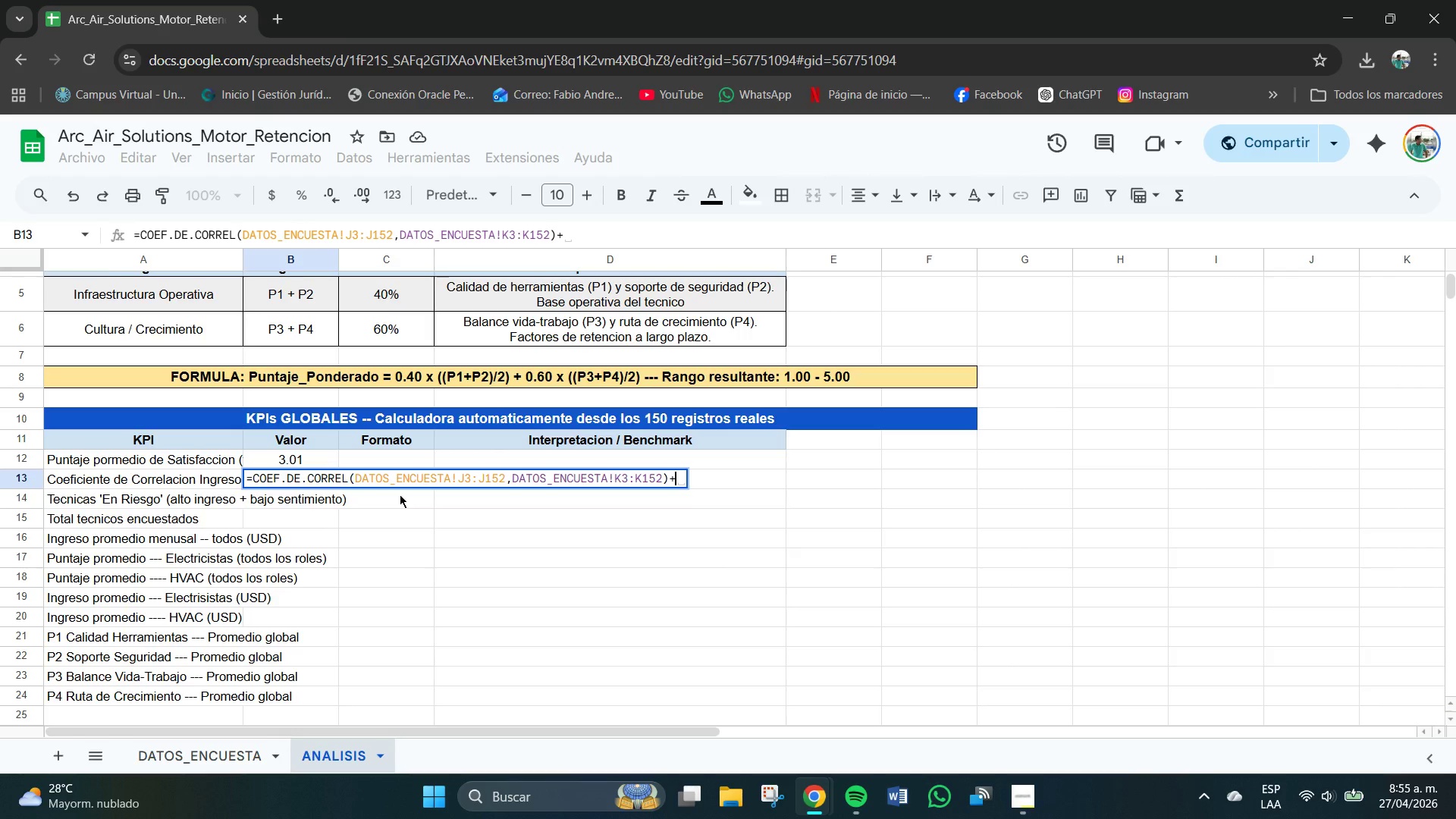 
key(Backspace)
 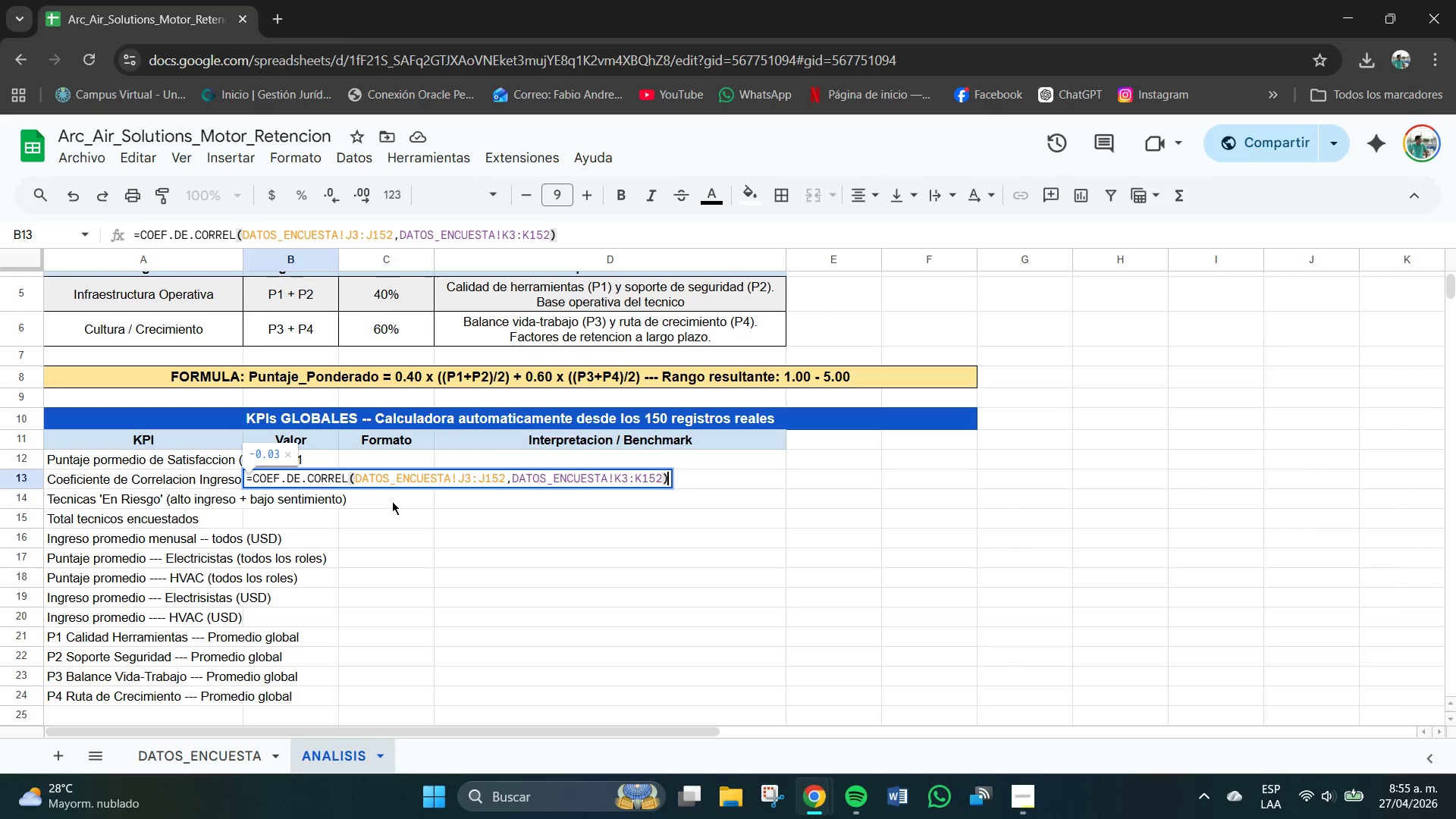 
left_click([341, 516])
 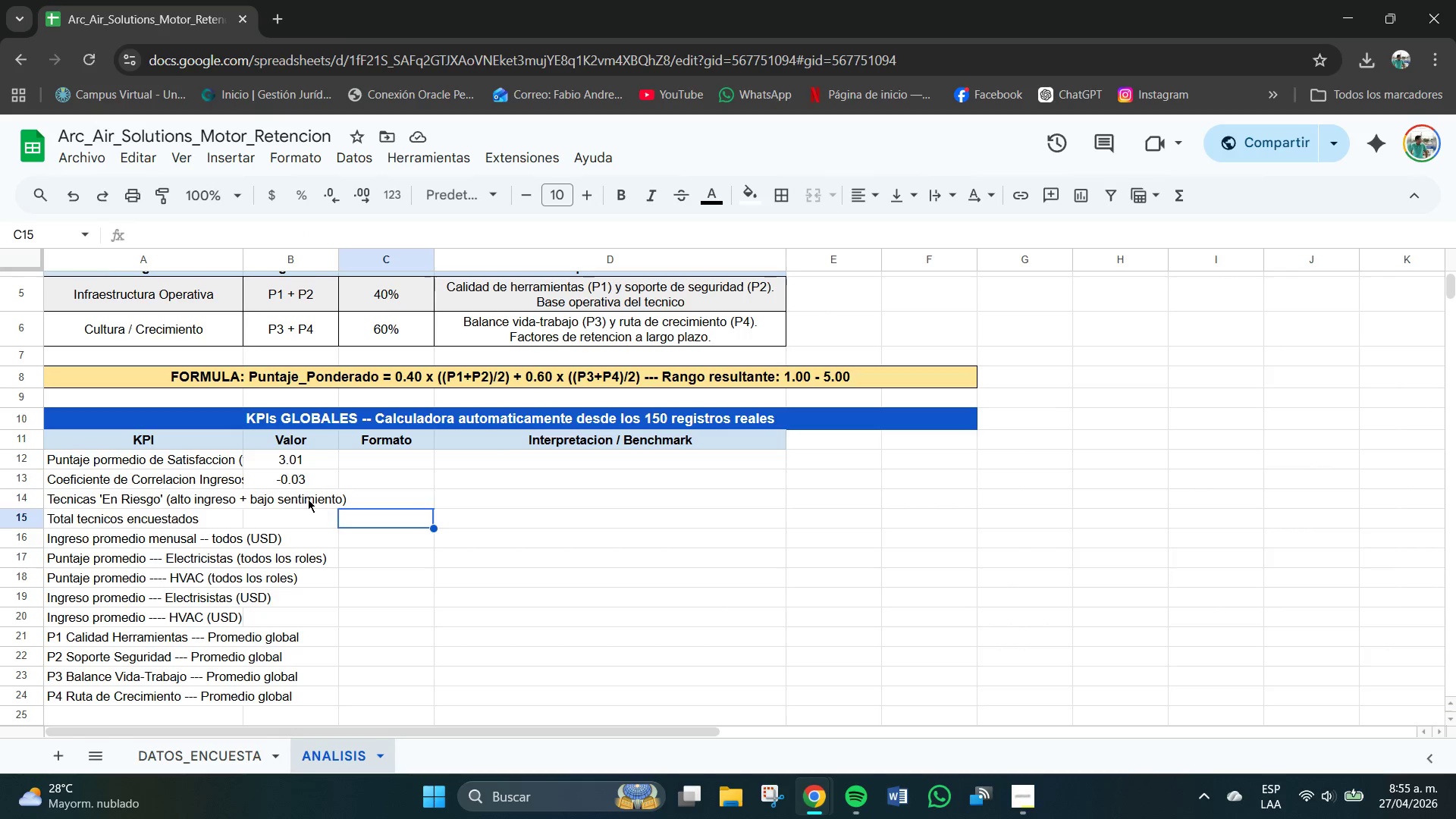 
double_click([308, 499])
 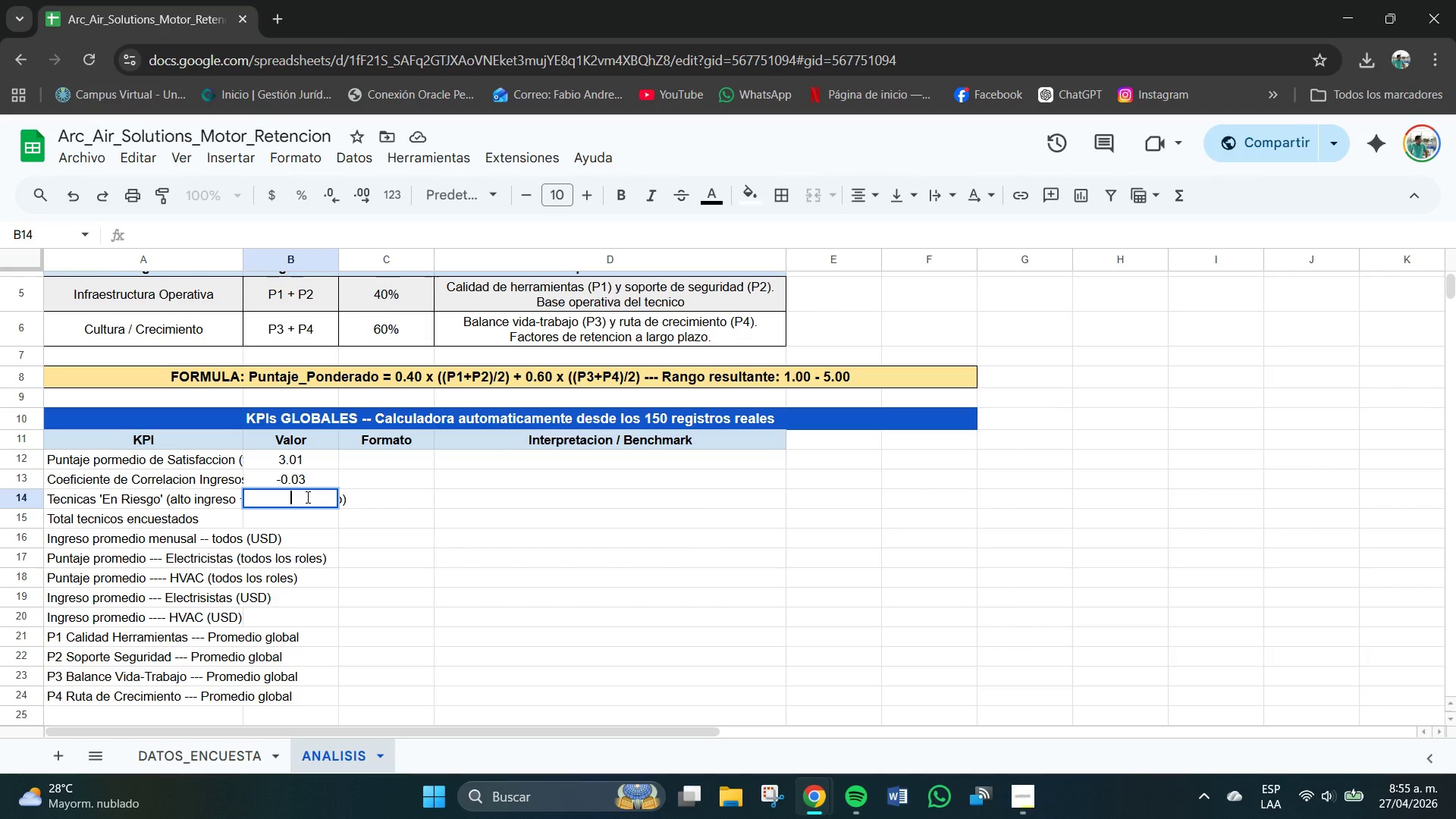 
wait(6.62)
 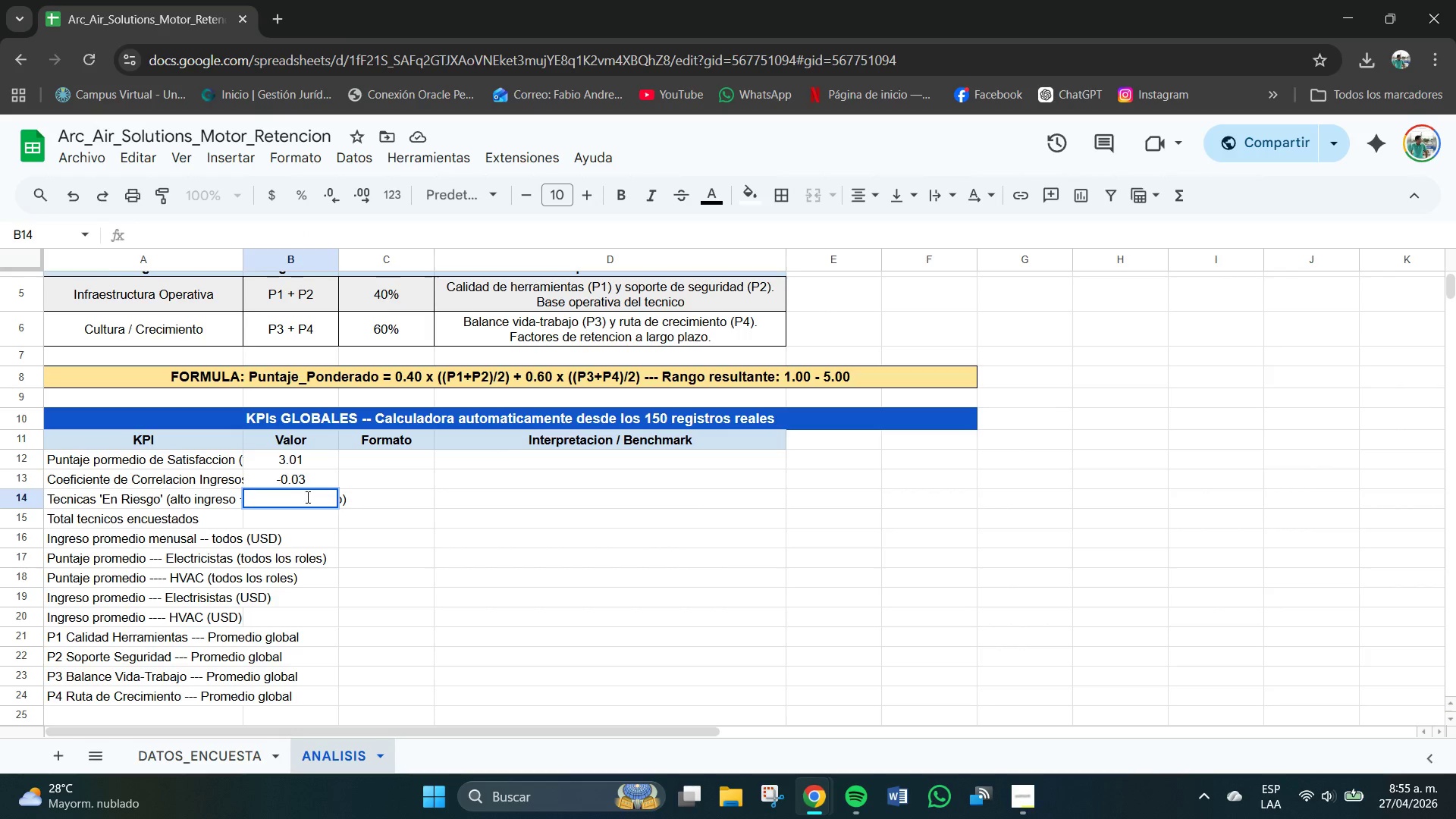 
type()CONTAR.SI.CONJUNTO*DATOS_ENCUESTA)
 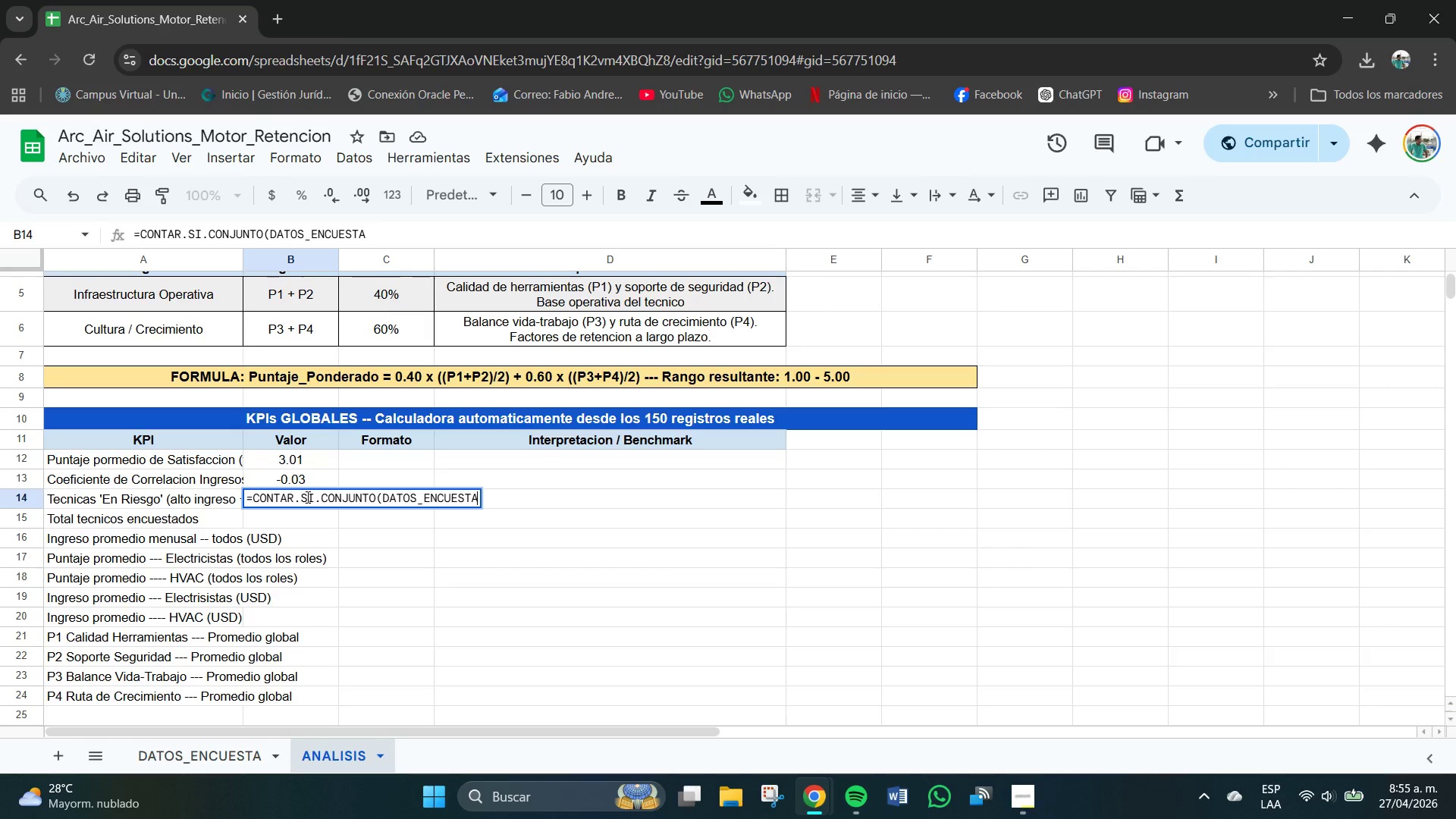 
type(!J3>J16)
key(Backspace)
type(52,@[Break])@^PERCENTIL*DATOIS)
key(Backspace)
key(Backspace)
key(Backspace)
type(OS_ENCUENTA!J3>J16)
key(Backspace)
type(52)
 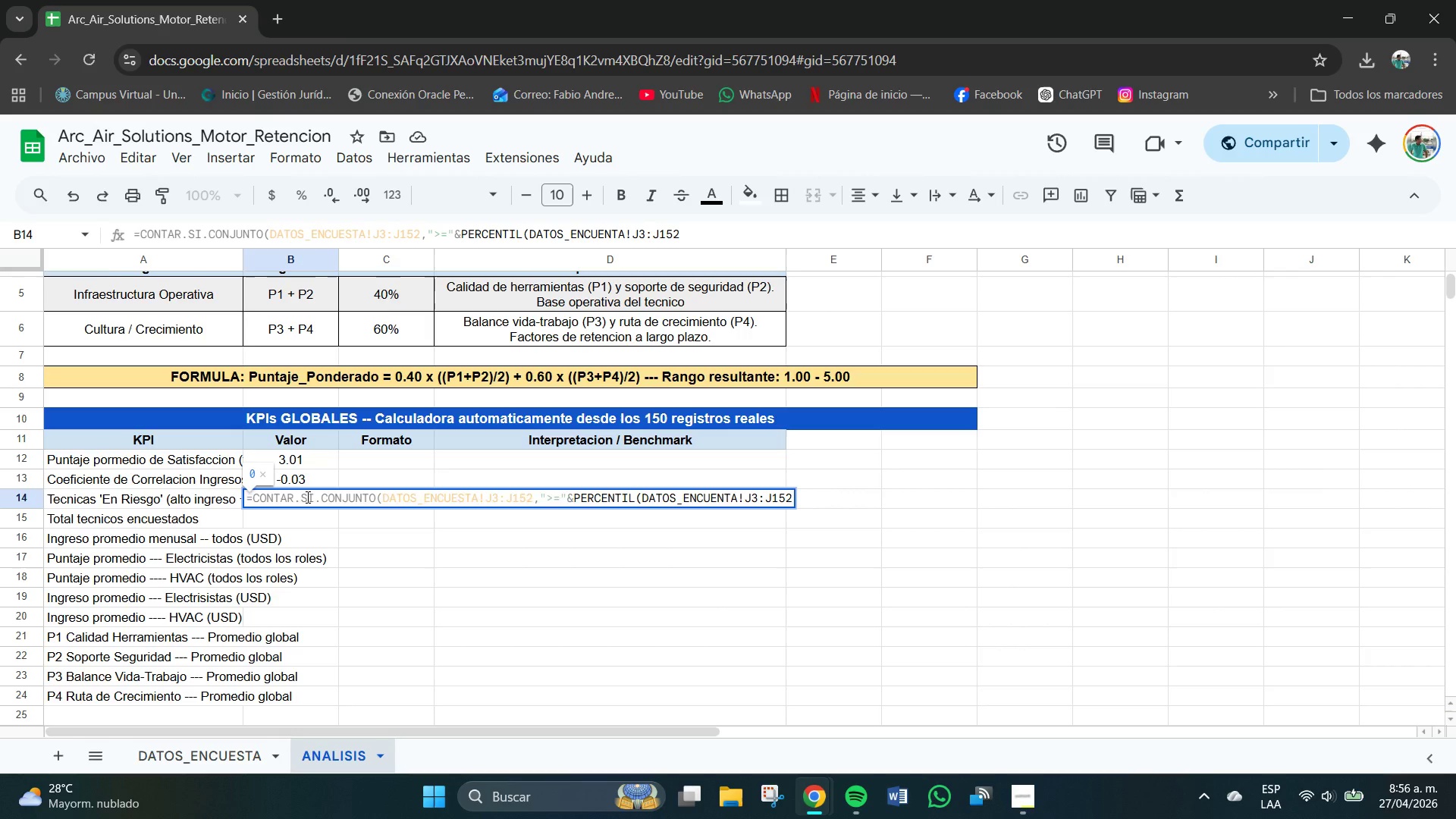 
left_click([638, 497])
 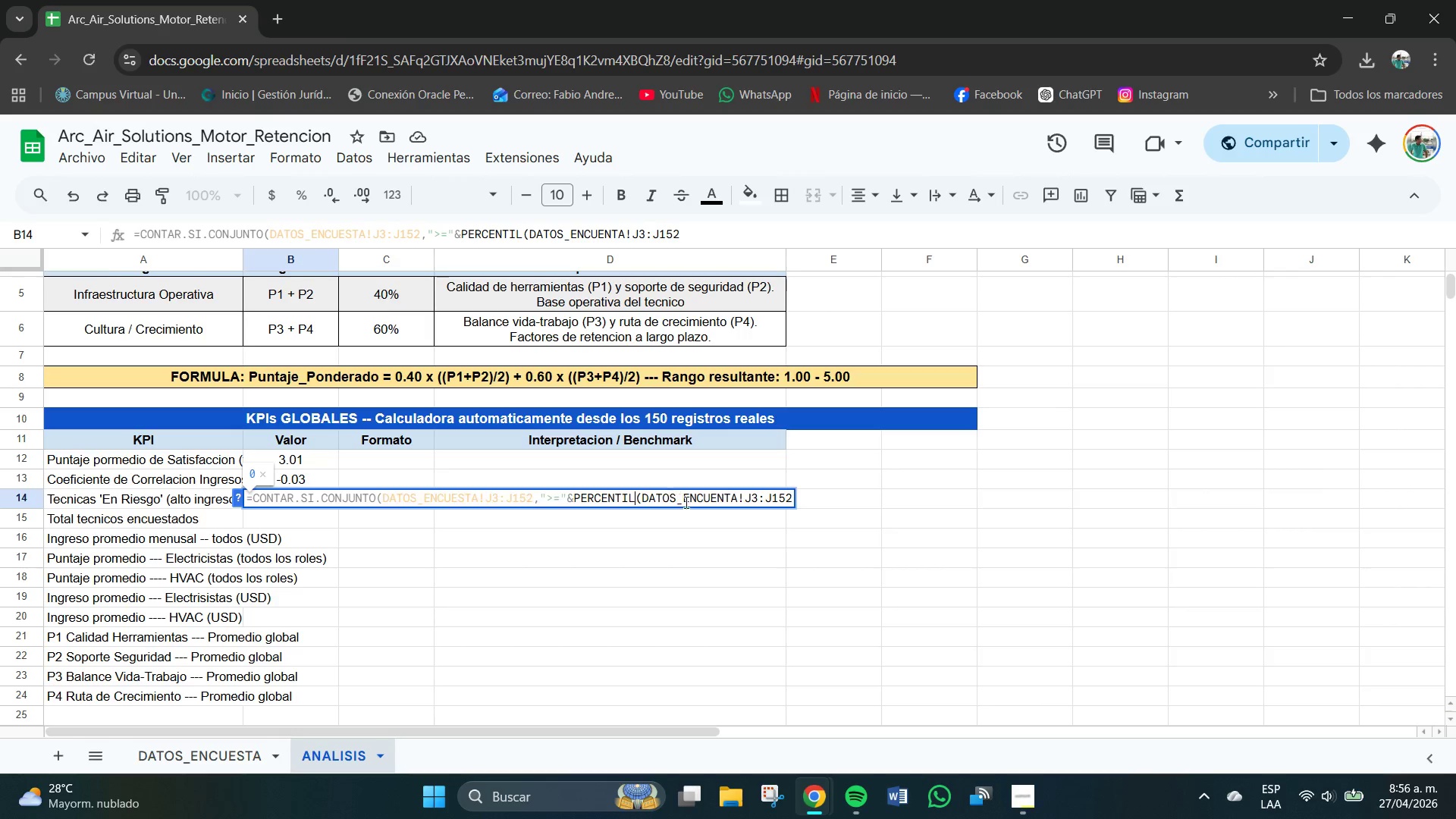 
left_click([717, 510])
 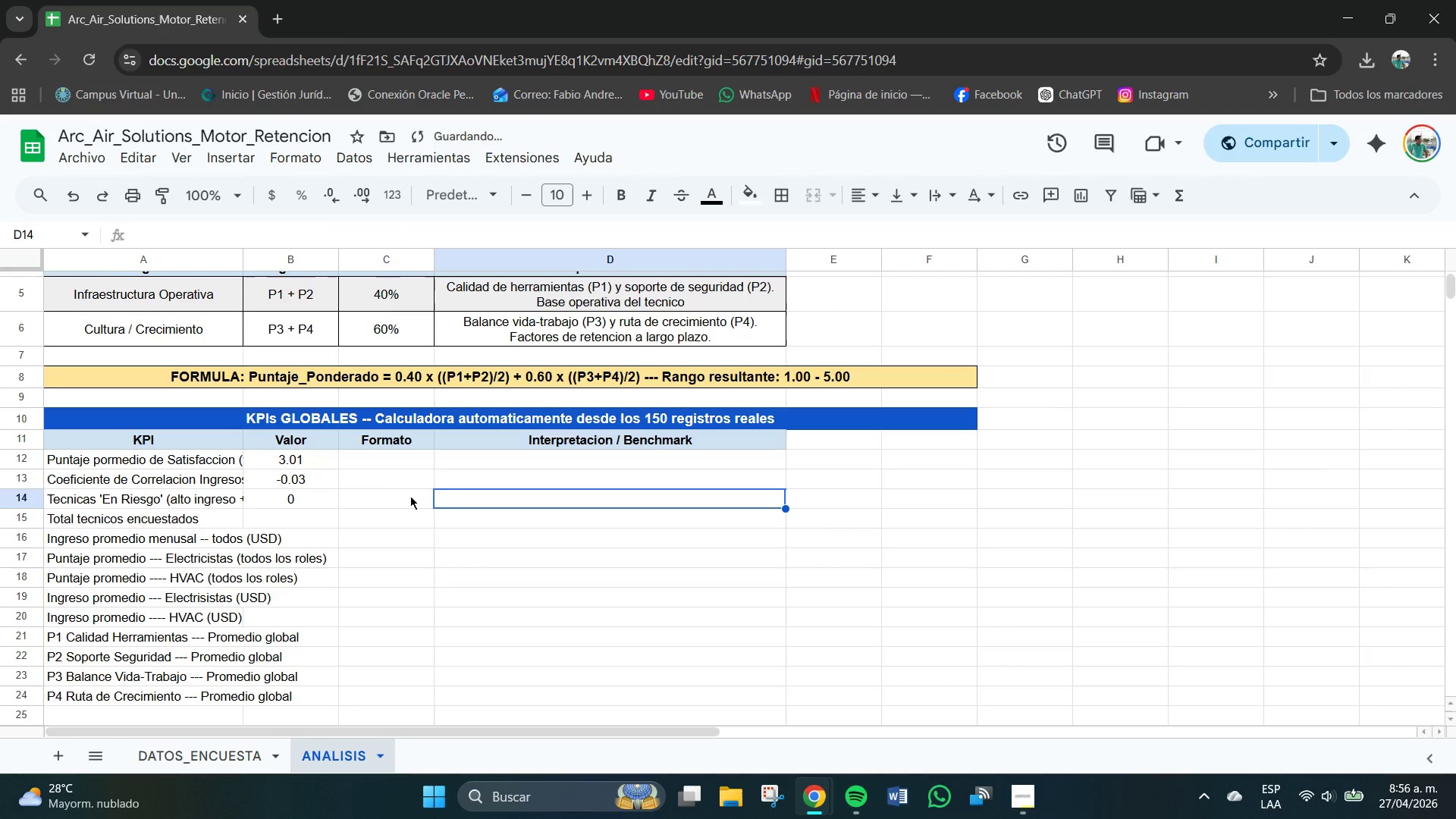 
left_click([293, 499])
 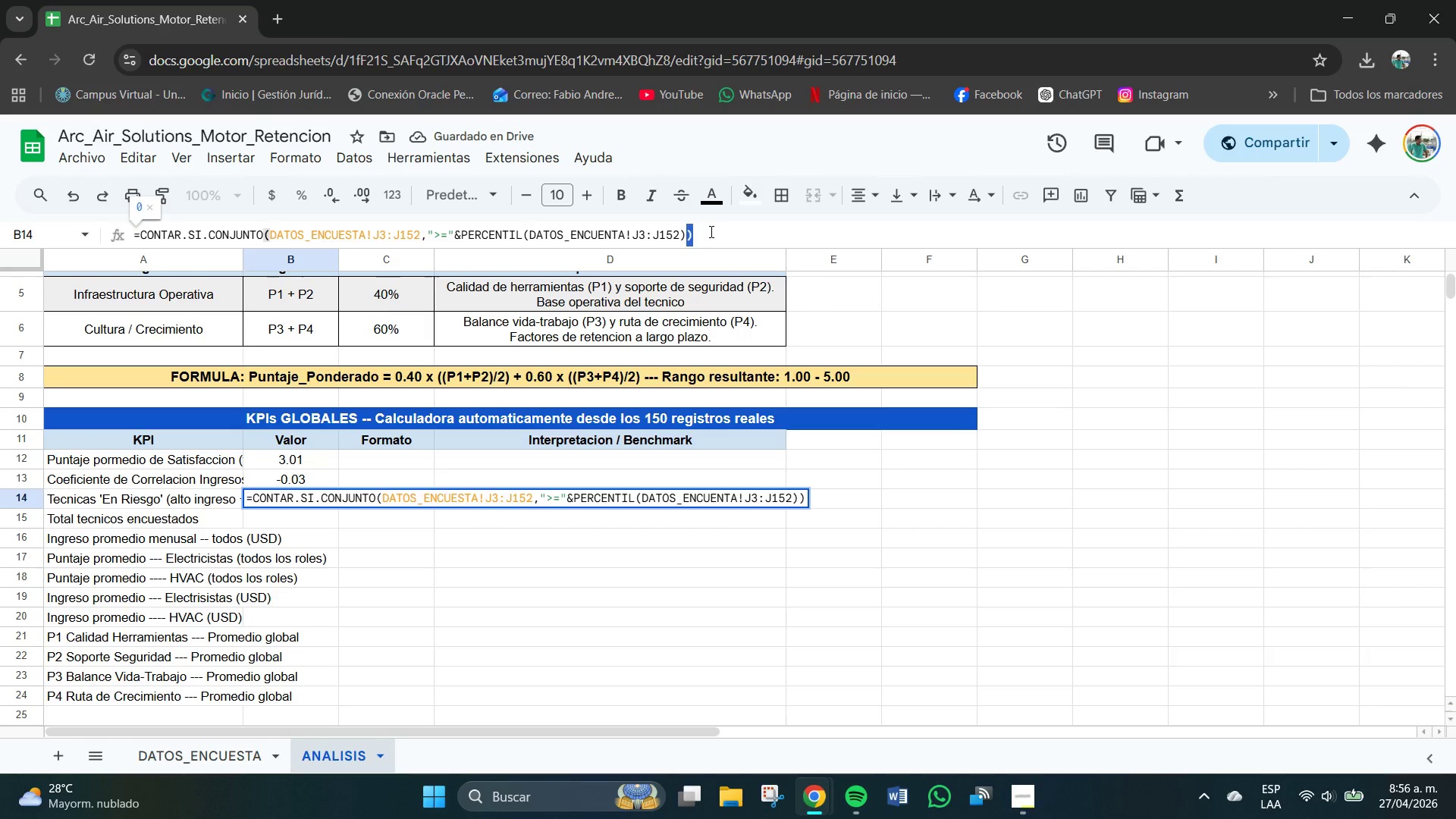 
key(Backspace)
 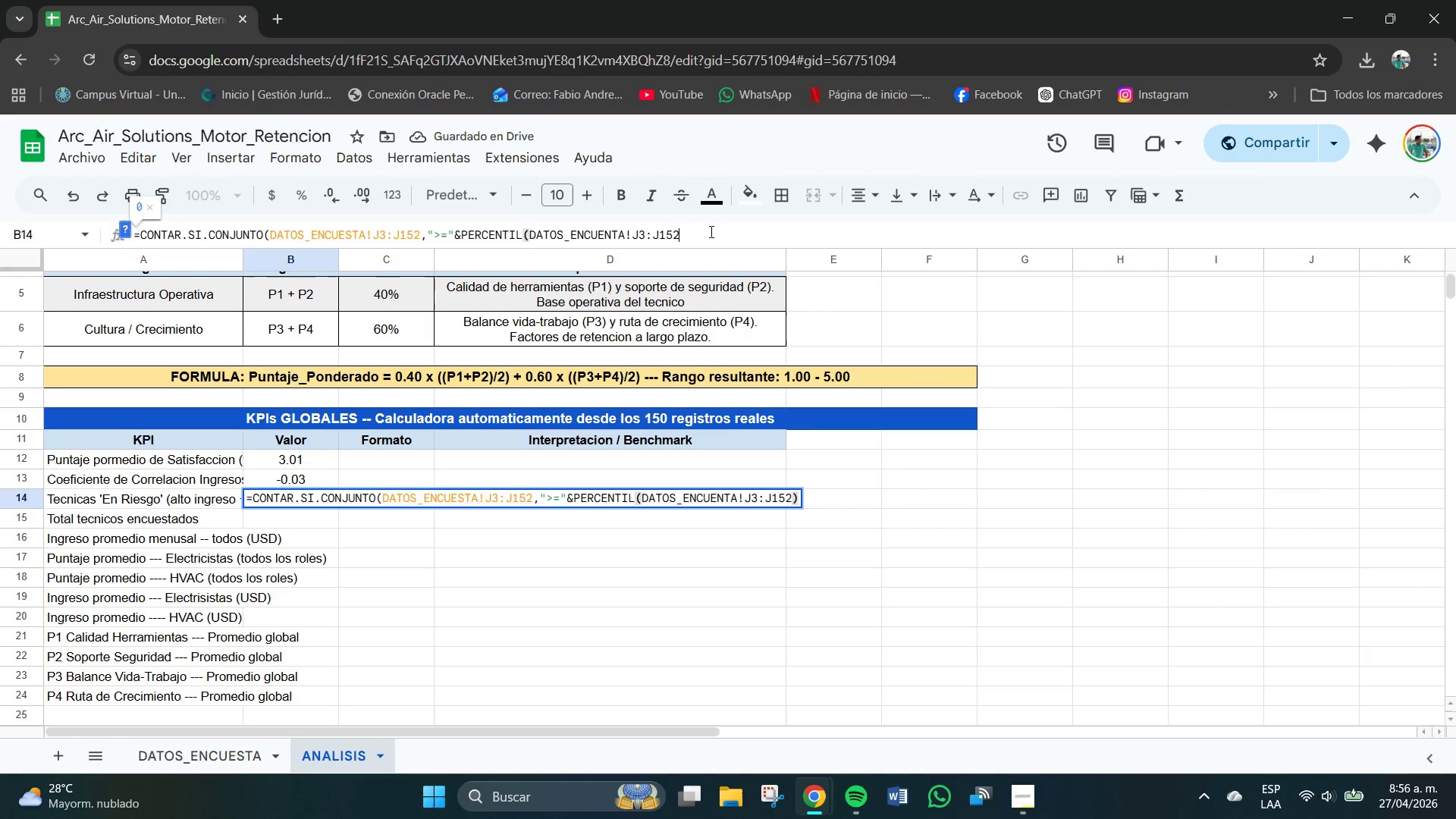 
key(Backspace)
 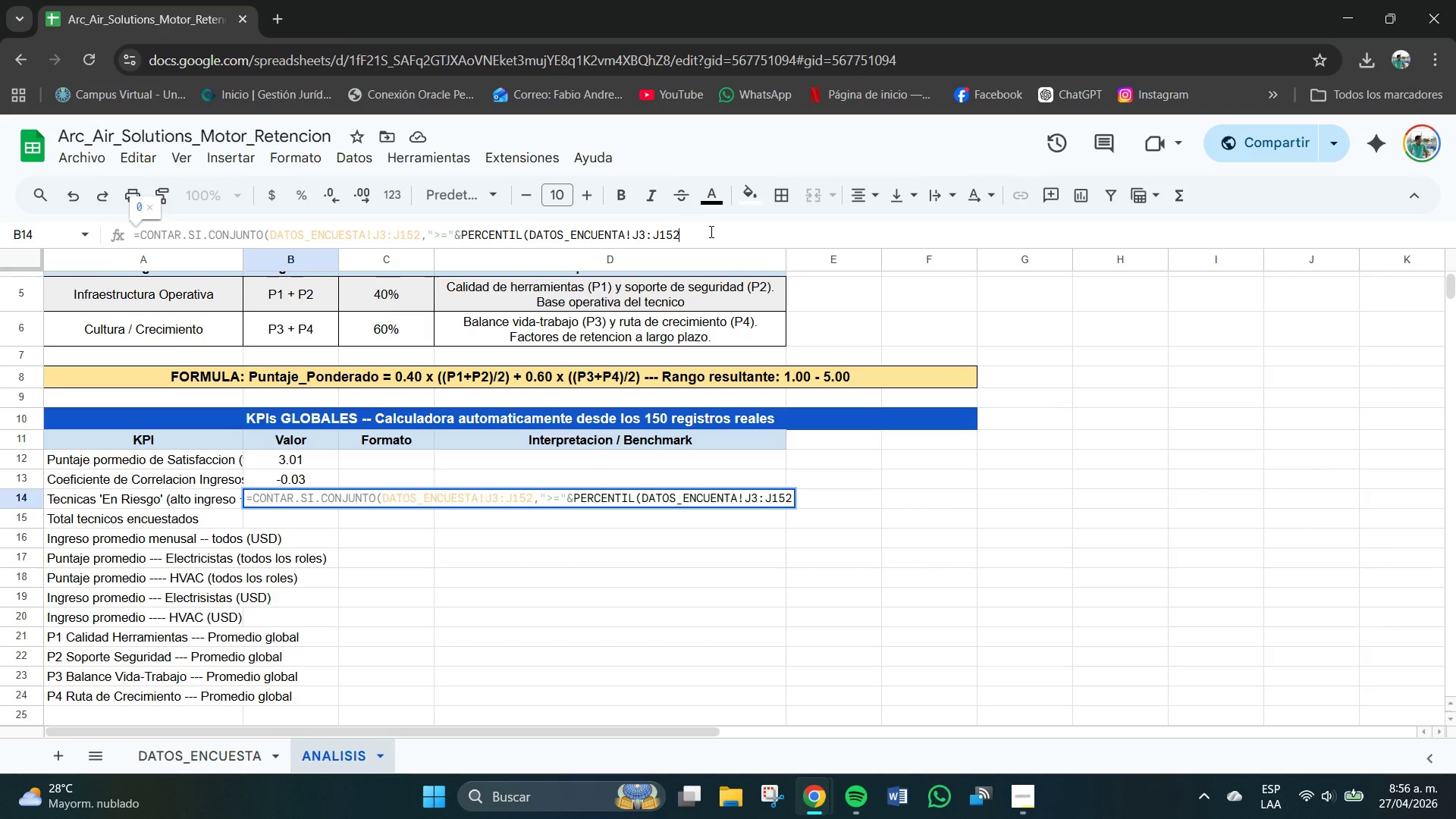 
wait(14.61)
 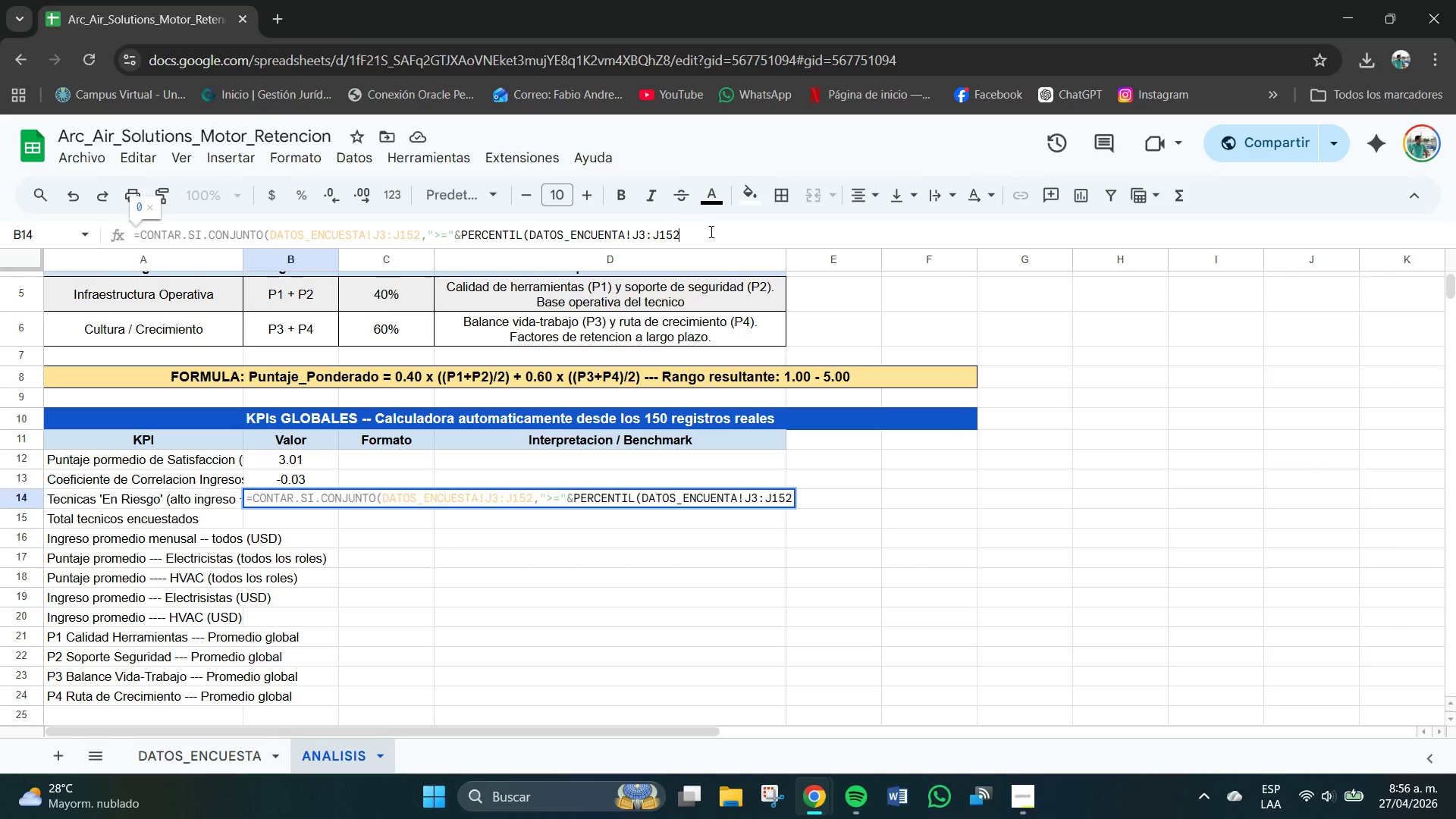 
left_click([604, 235])
 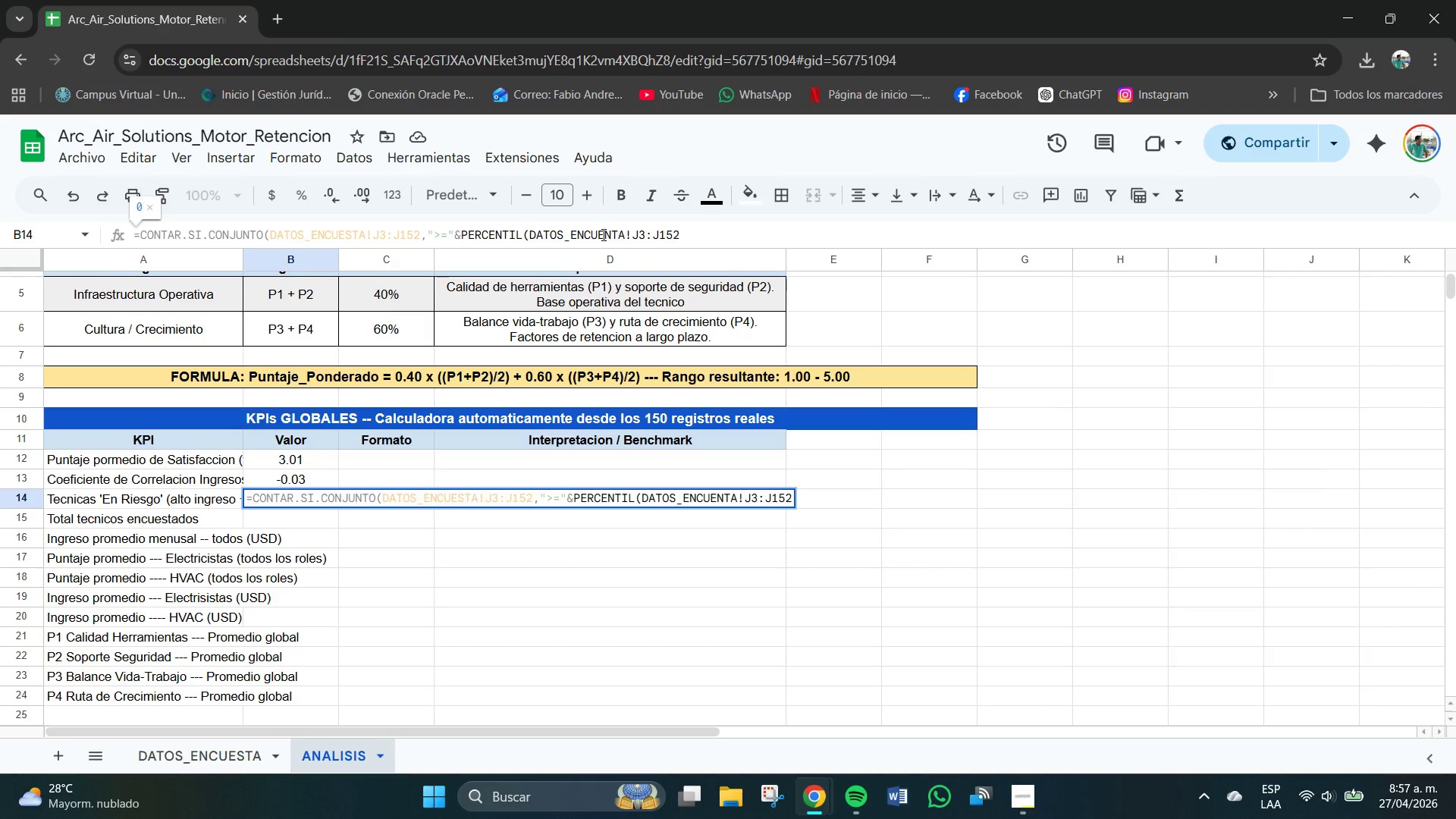 
key(S)
 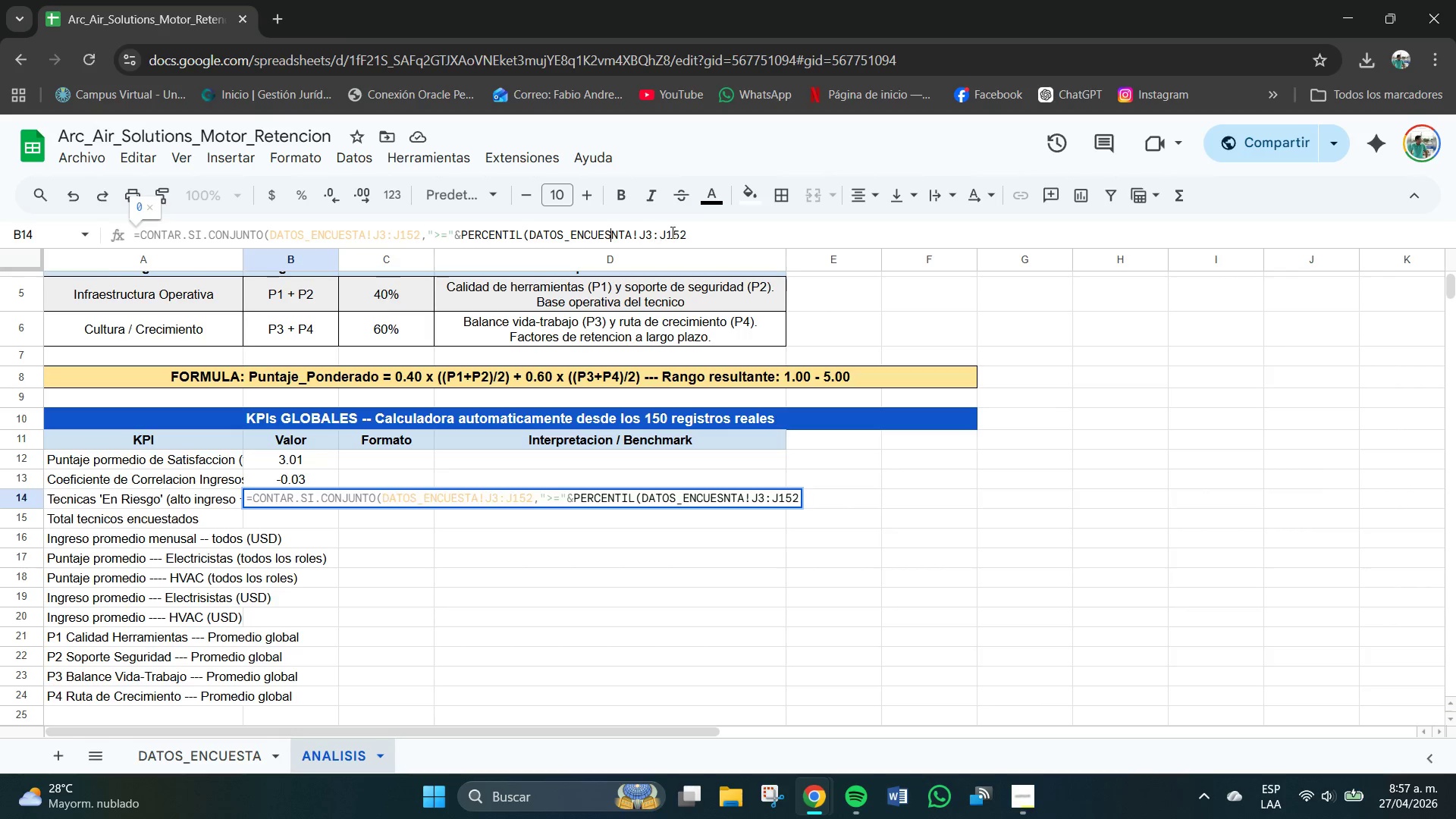 
left_click([695, 229])
 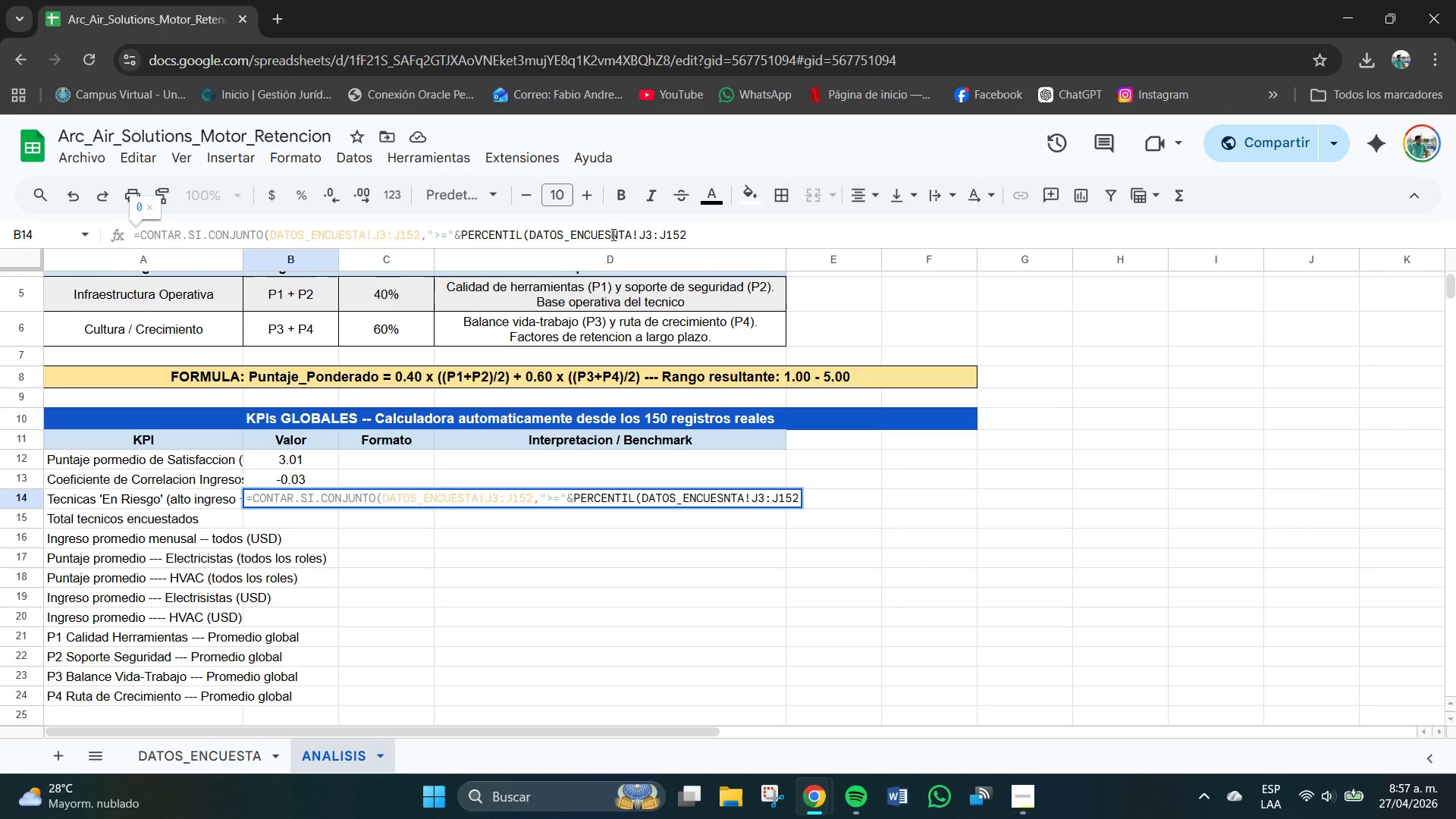 
left_click([612, 237])
 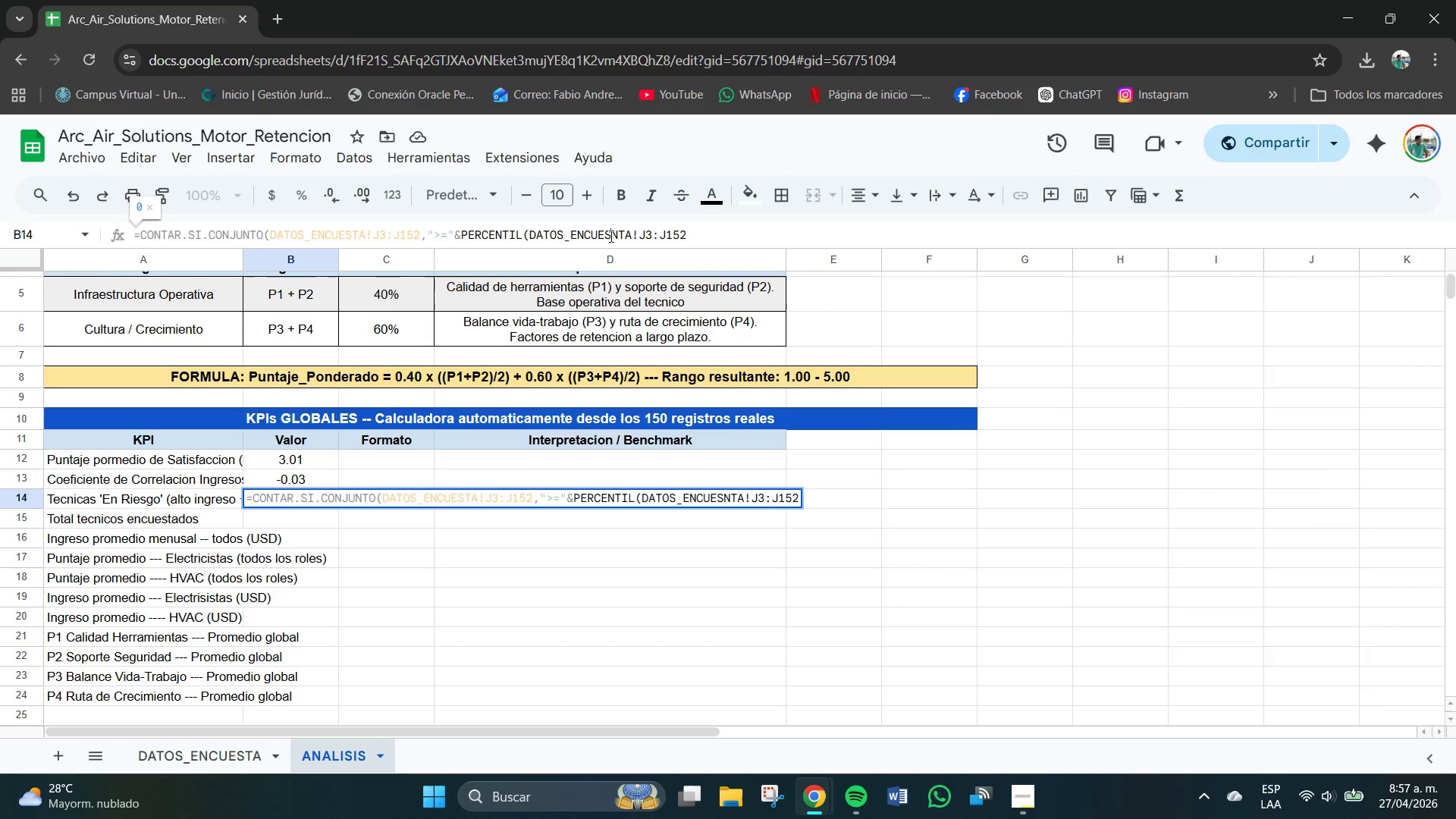 
key(Backspace)
 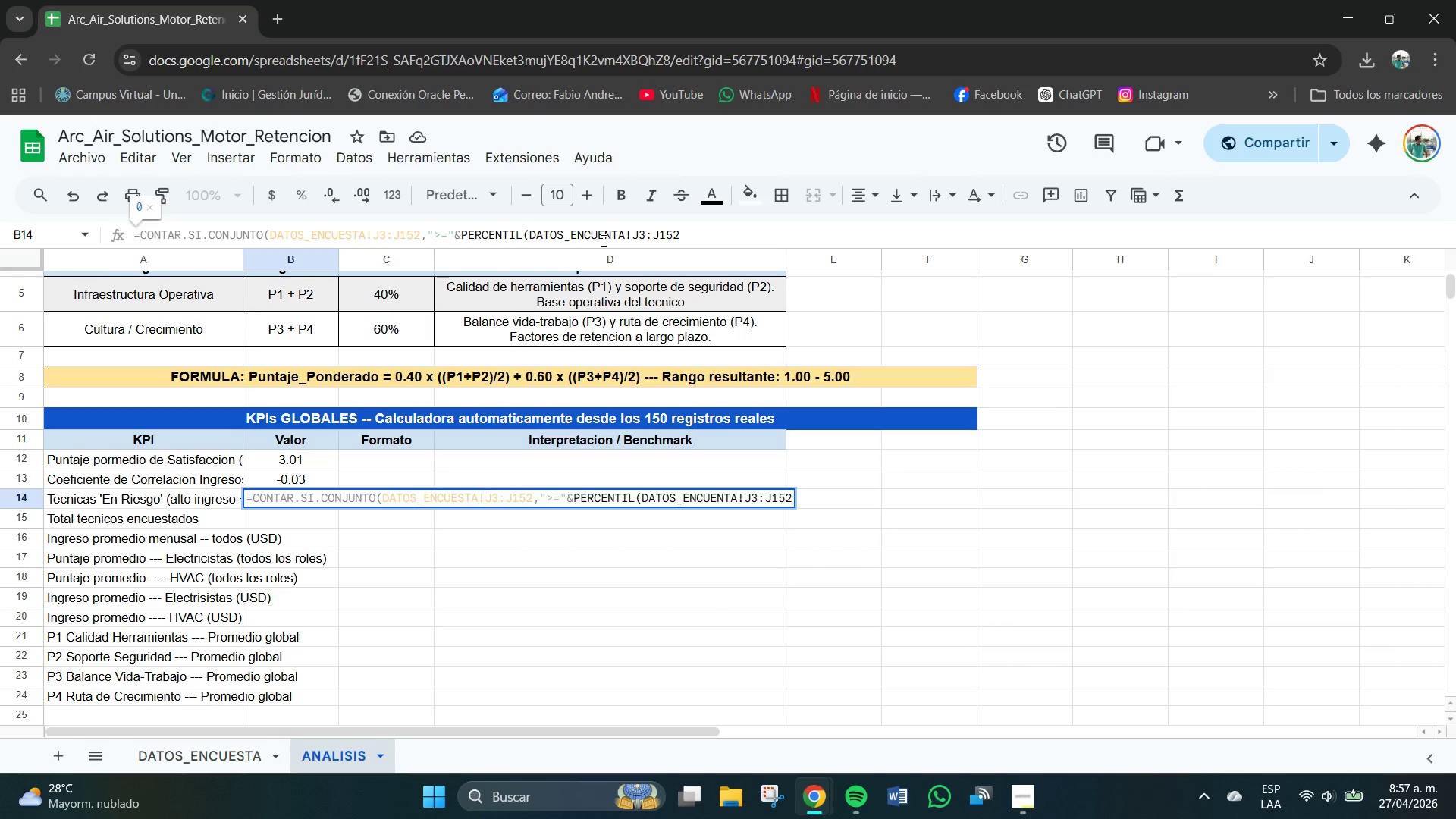 
wait(6.89)
 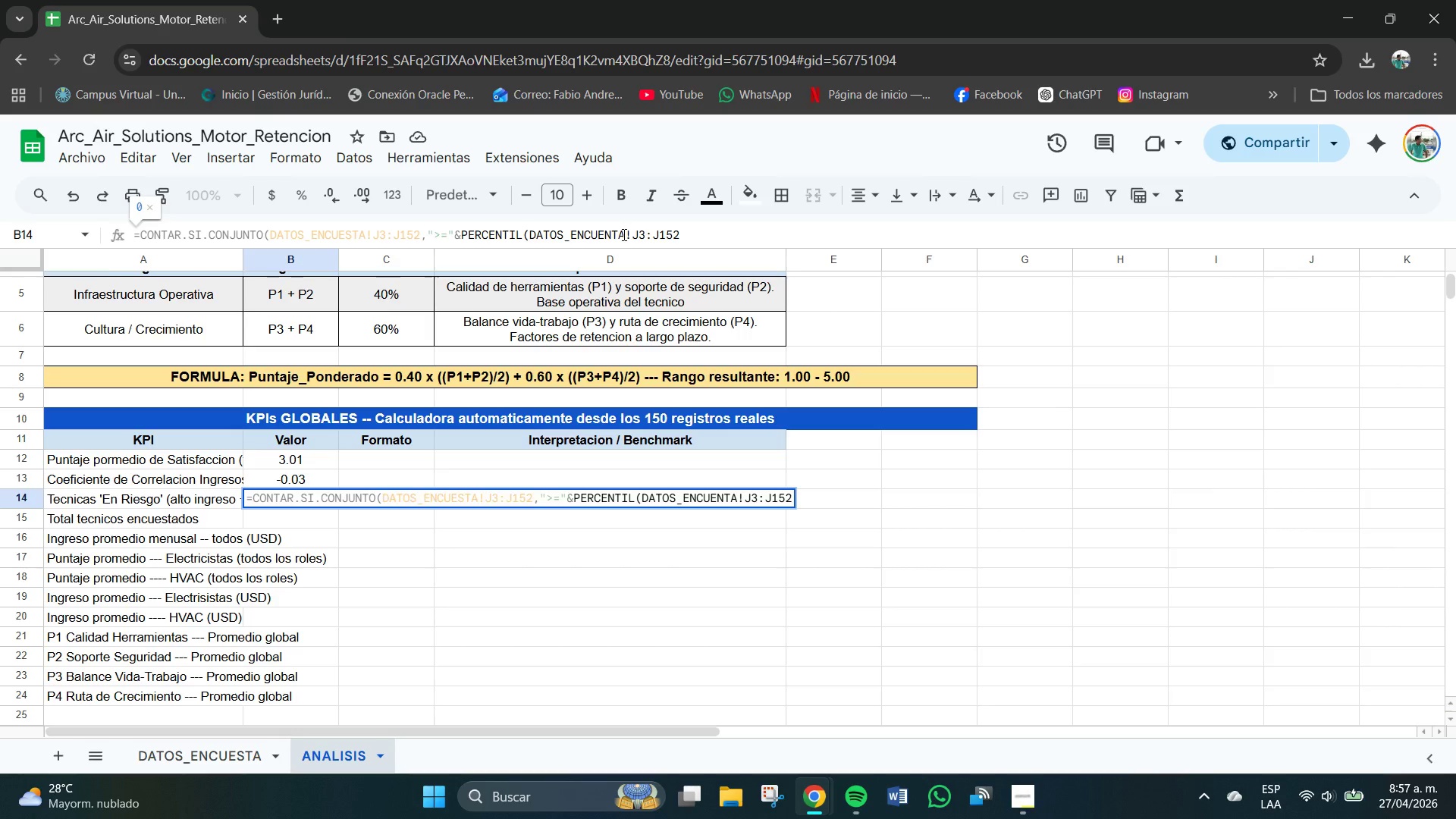 
key(Backspace)
 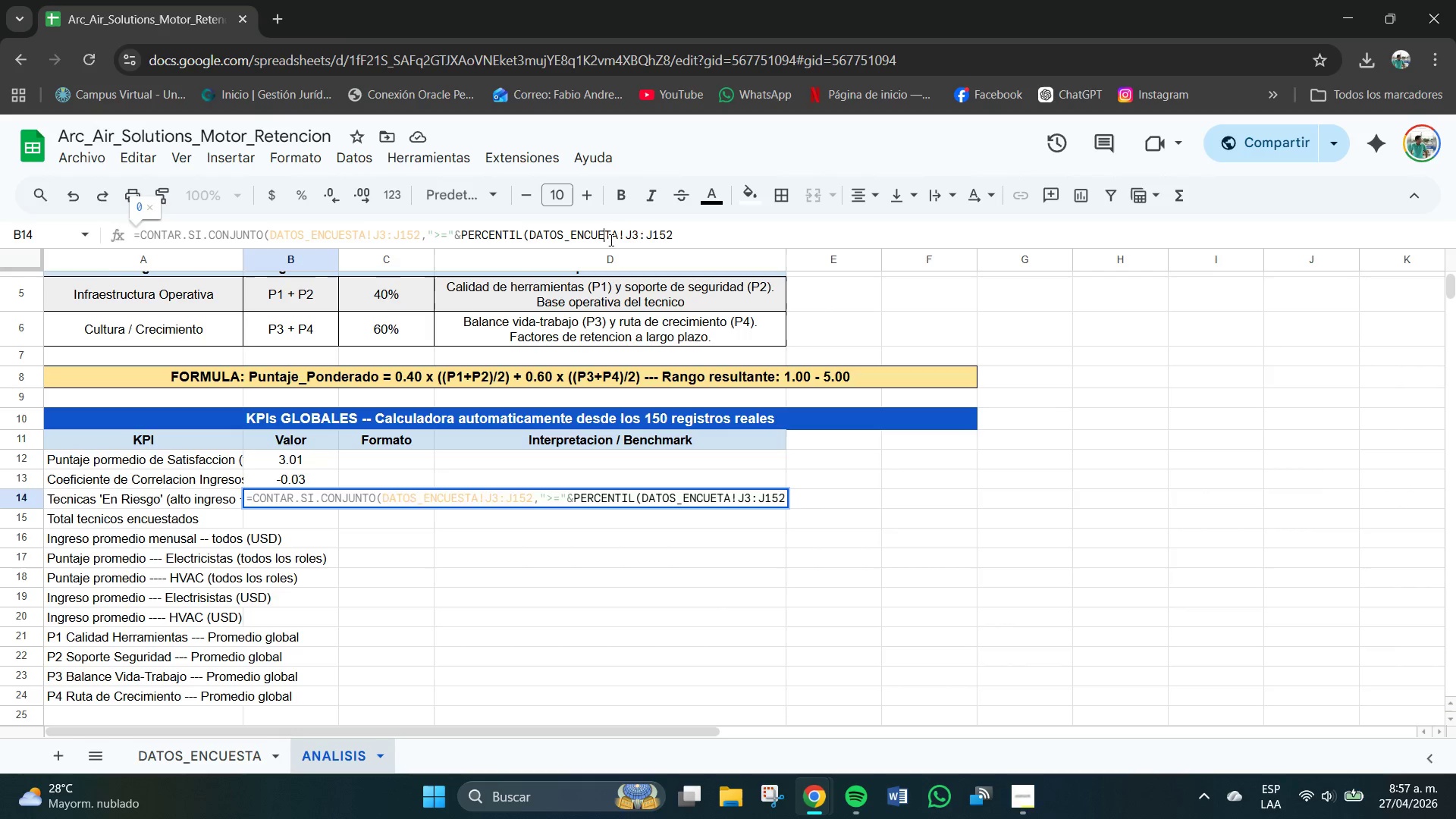 
key(S)
 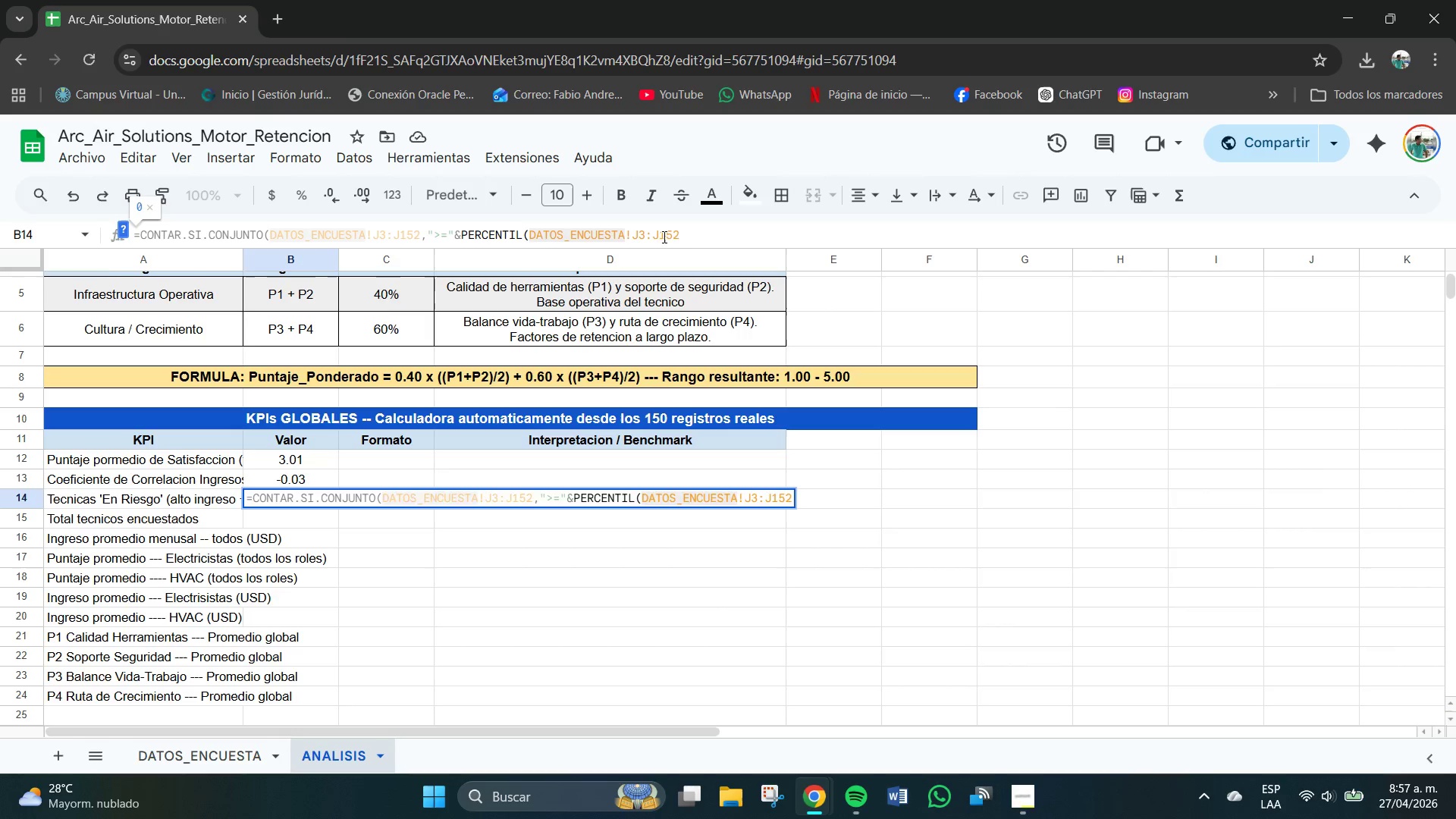 
left_click([692, 238])
 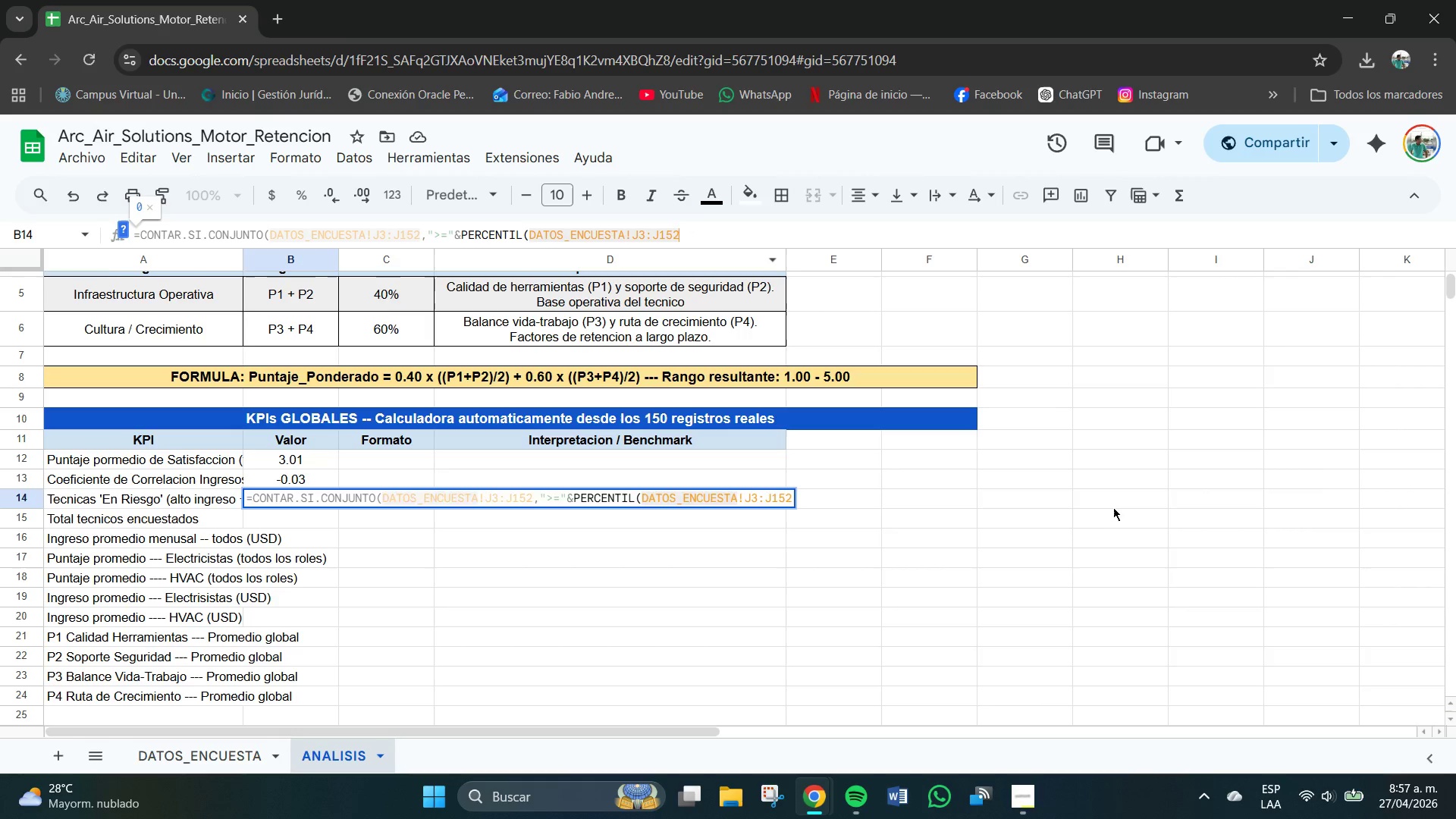 
left_click([786, 494])
 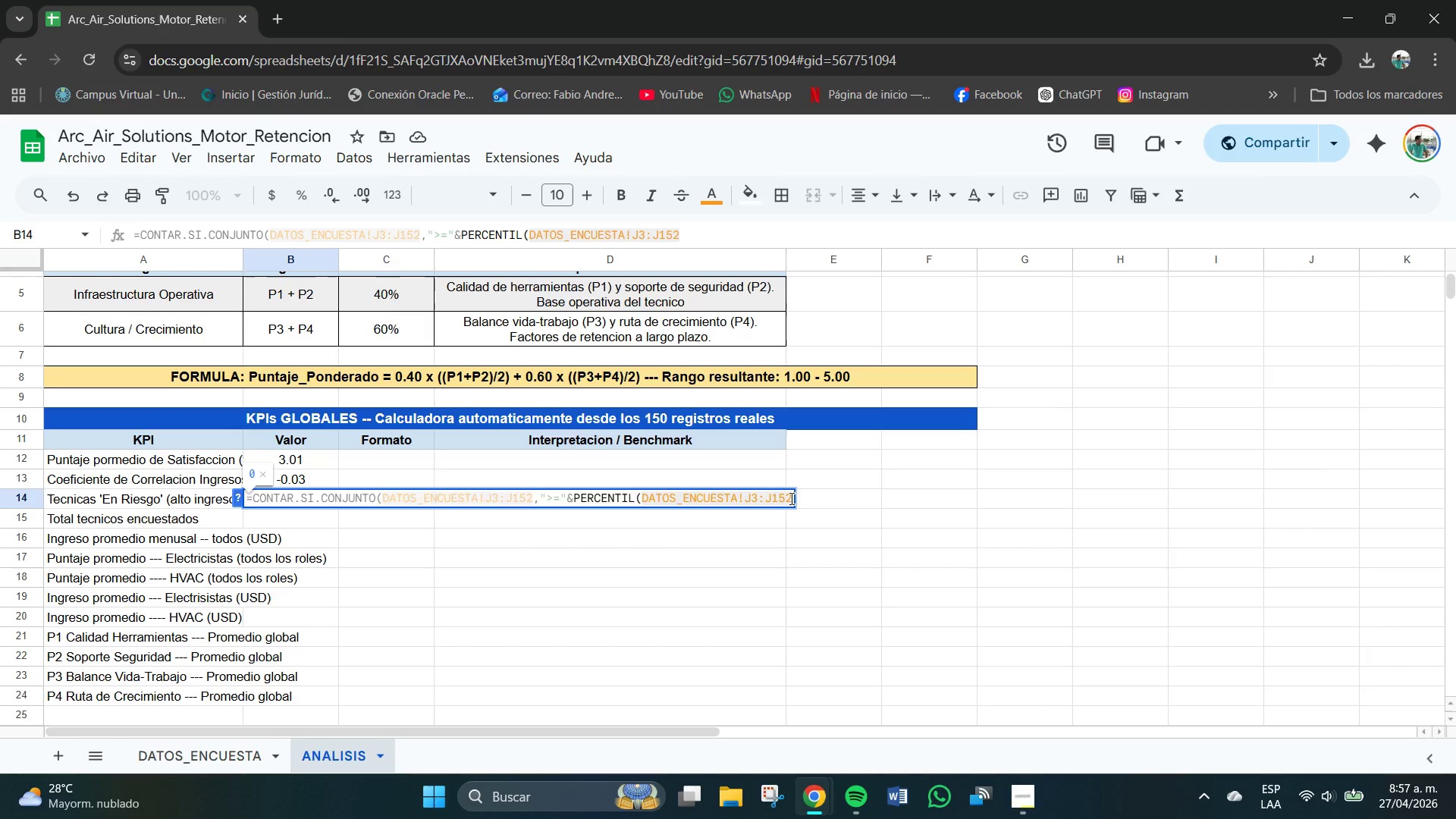 
left_click([792, 499])
 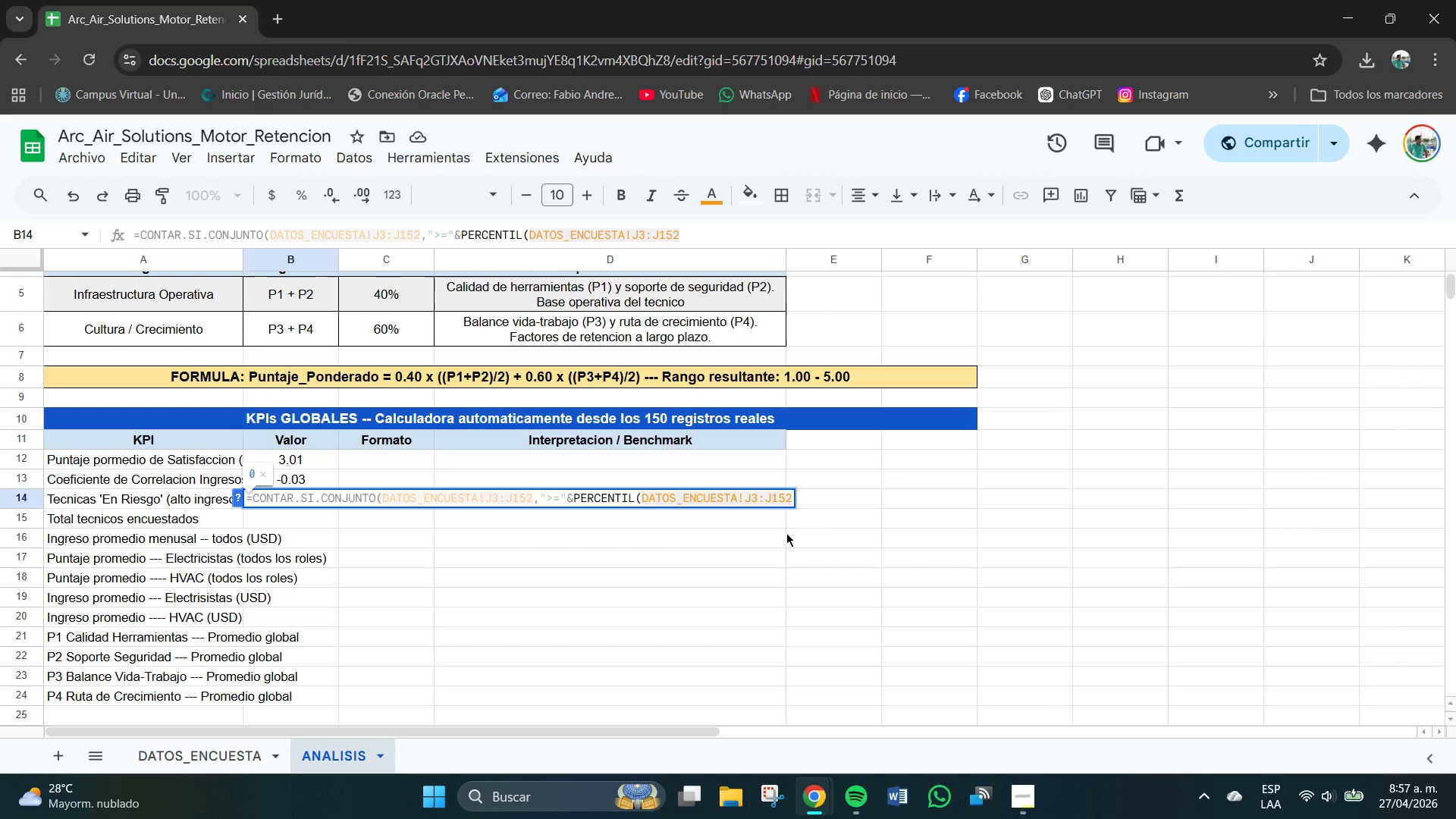 
type(,0.7(,DT)
key(Backspace)
type(ATOS_ENCUESTA!K3>K152,@[Break])@%)
key(Backspace)
type(^PERCENTIL*DATOS_ENCUENTA)
key(Backspace)
key(Backspace)
key(Backspace)
type(STA)
 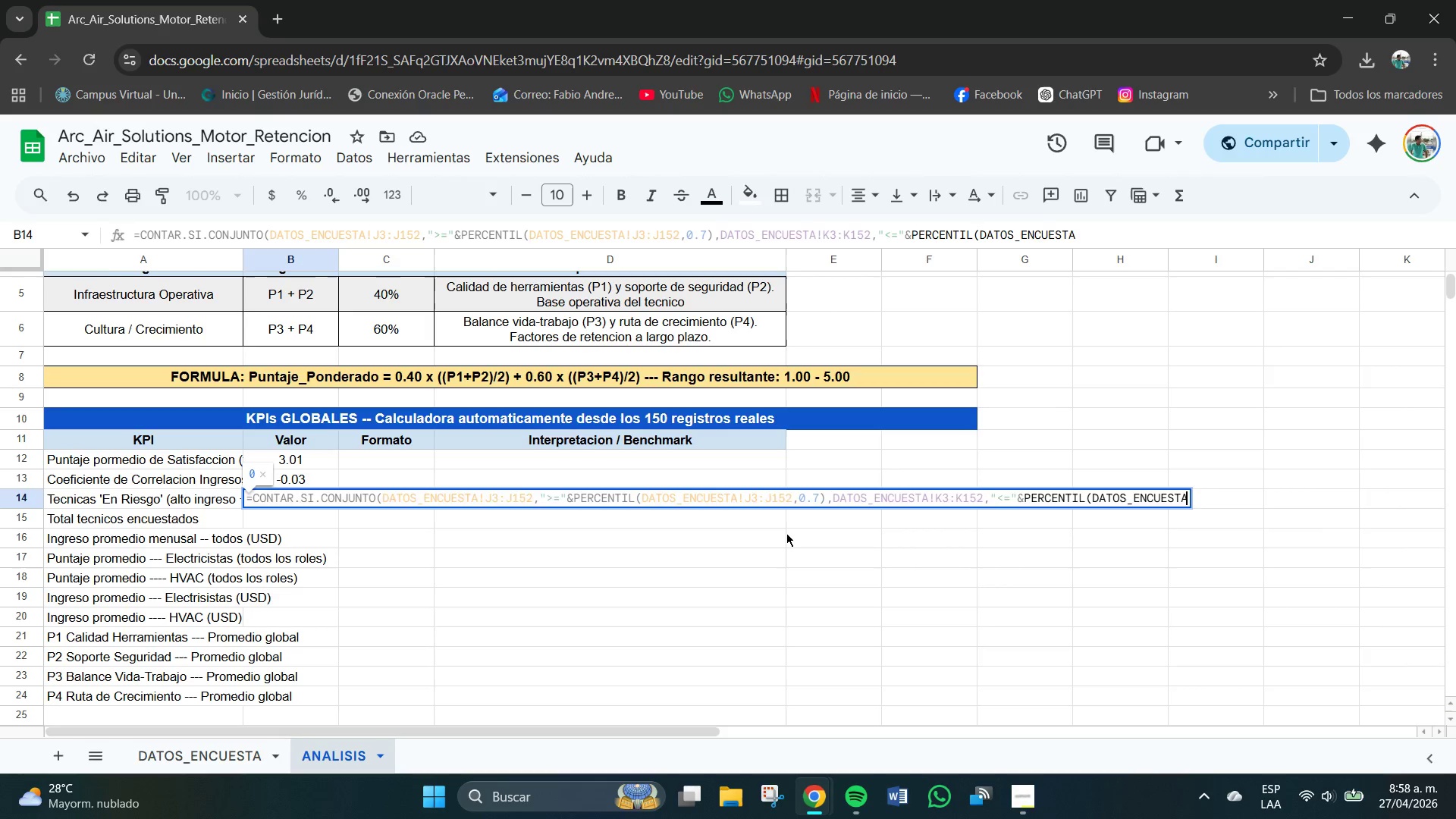 
wait(12.58)
 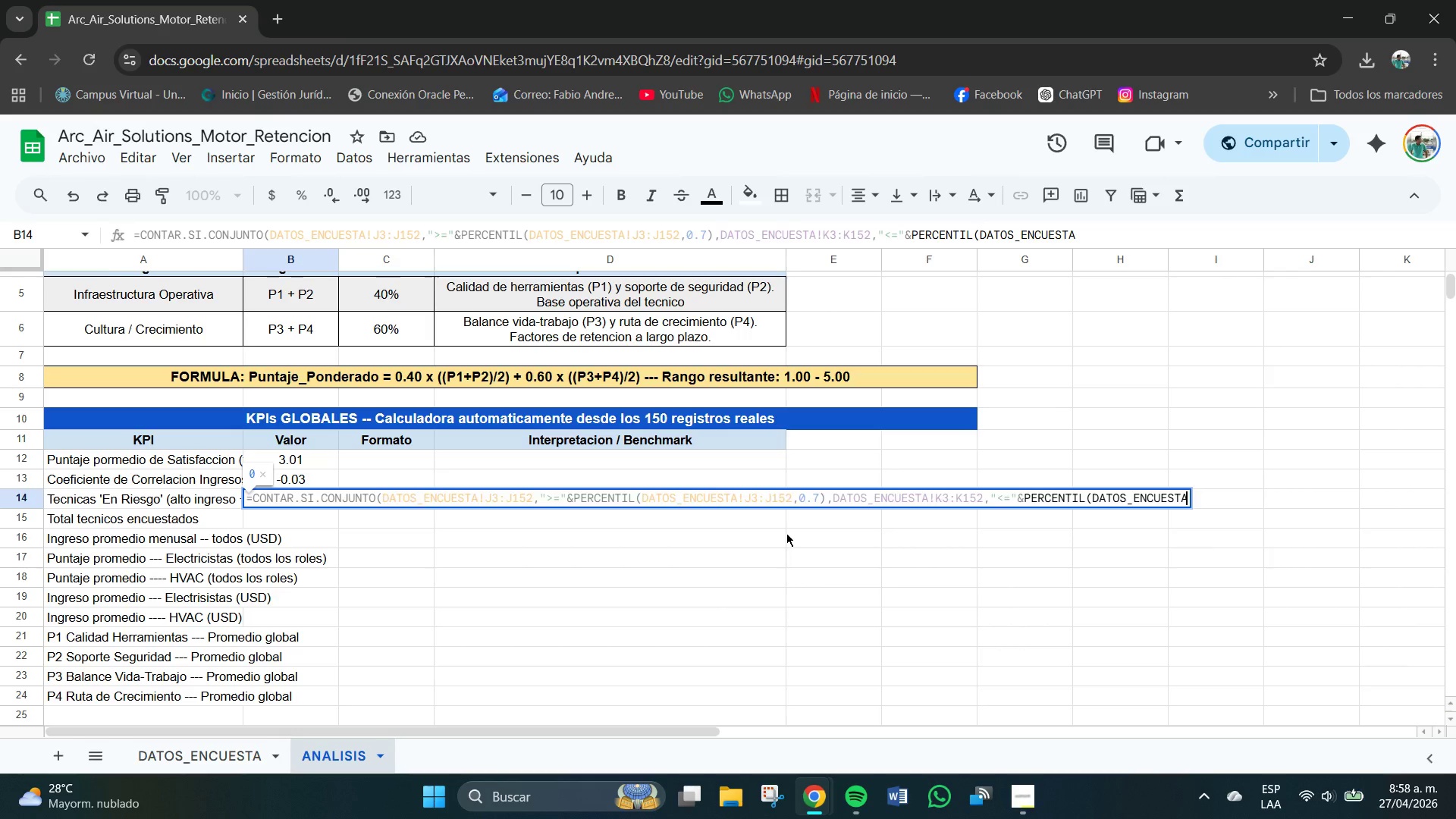 
type(!K3>)
 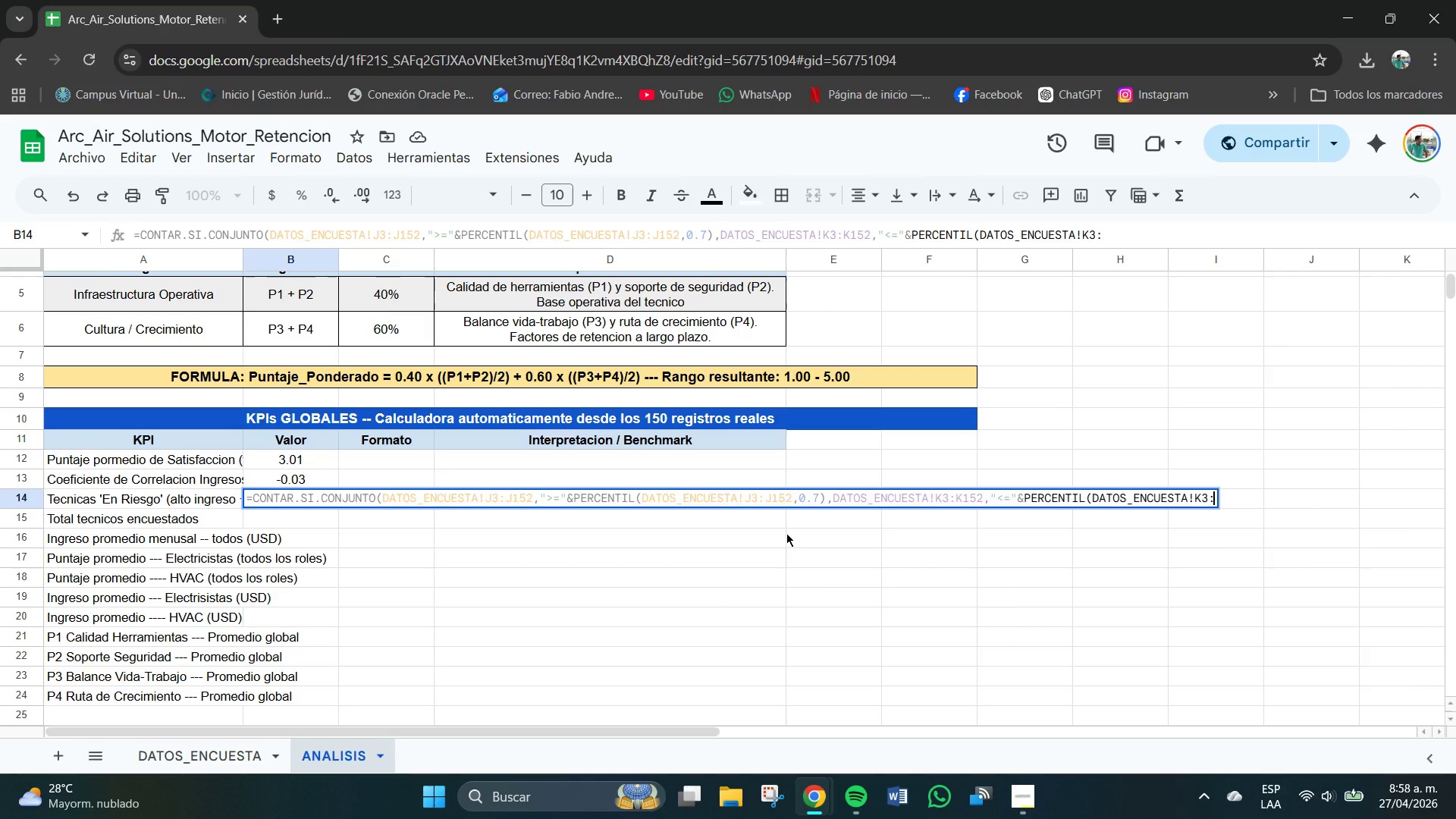 
type(K152,03)
key(Backspace)
type(.3)
key(Backspace)
type(03)
key(Backspace)
key(Backspace)
type(3(()
 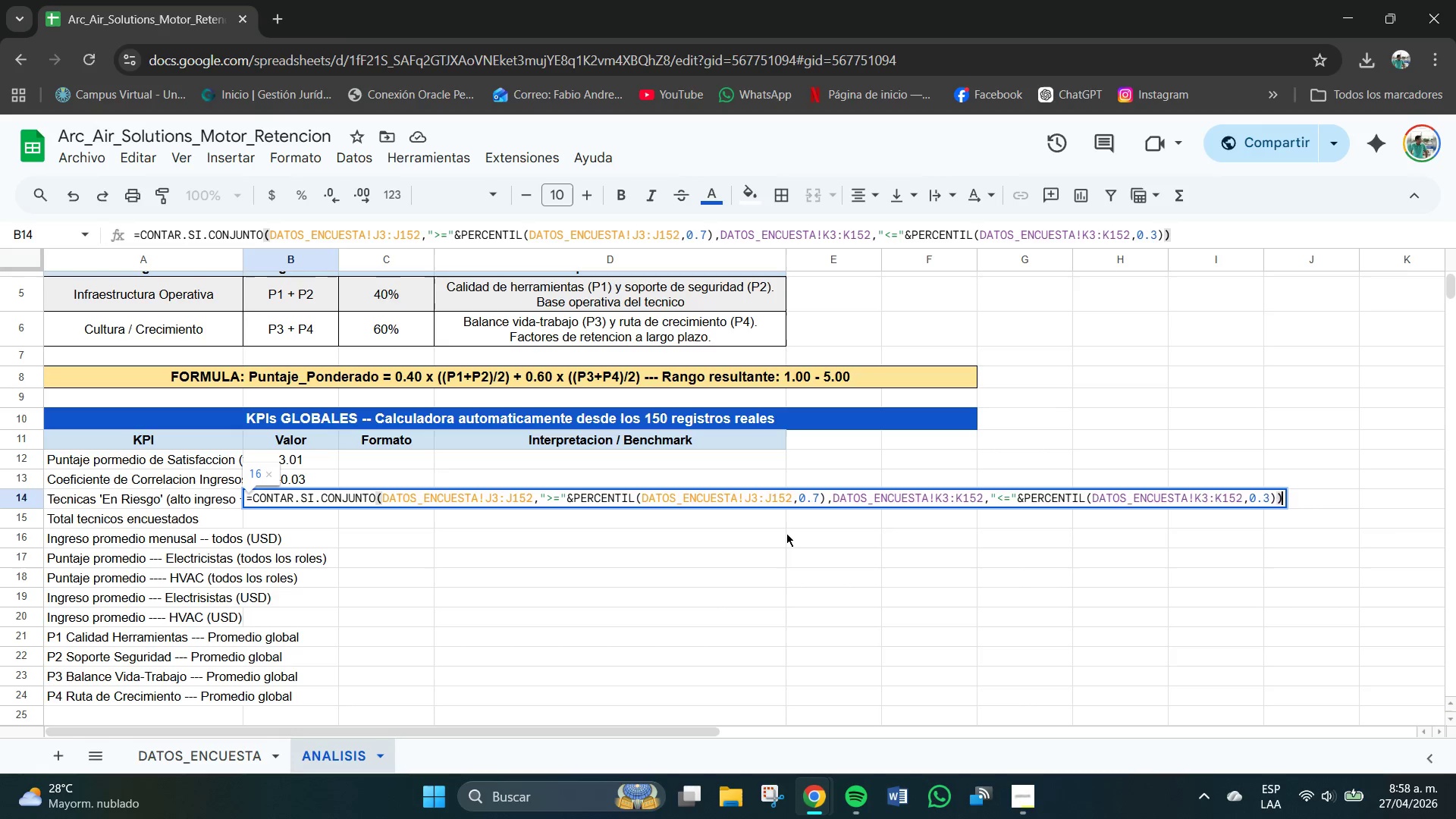 
key(Enter)
 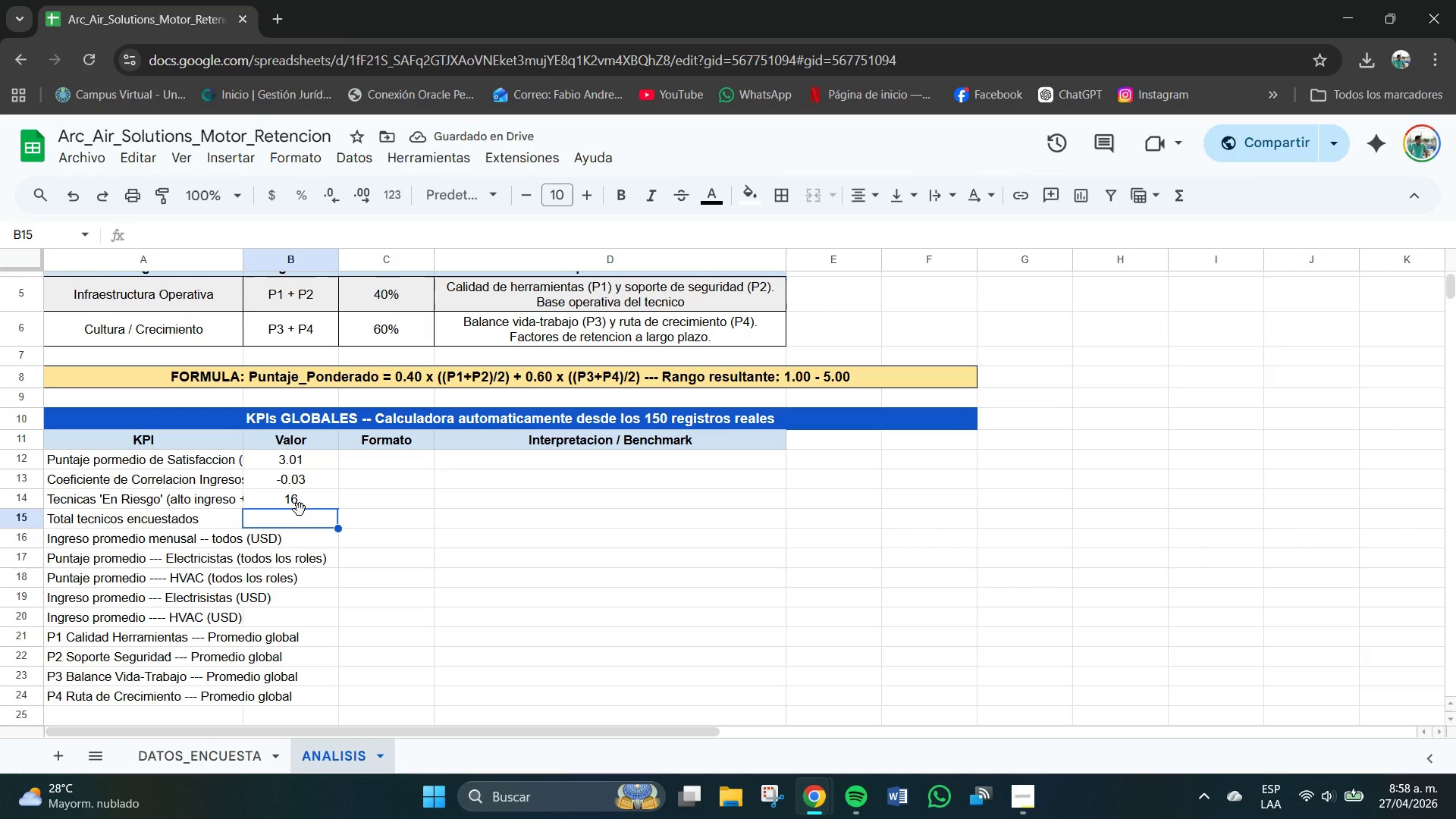 
double_click([298, 516])
 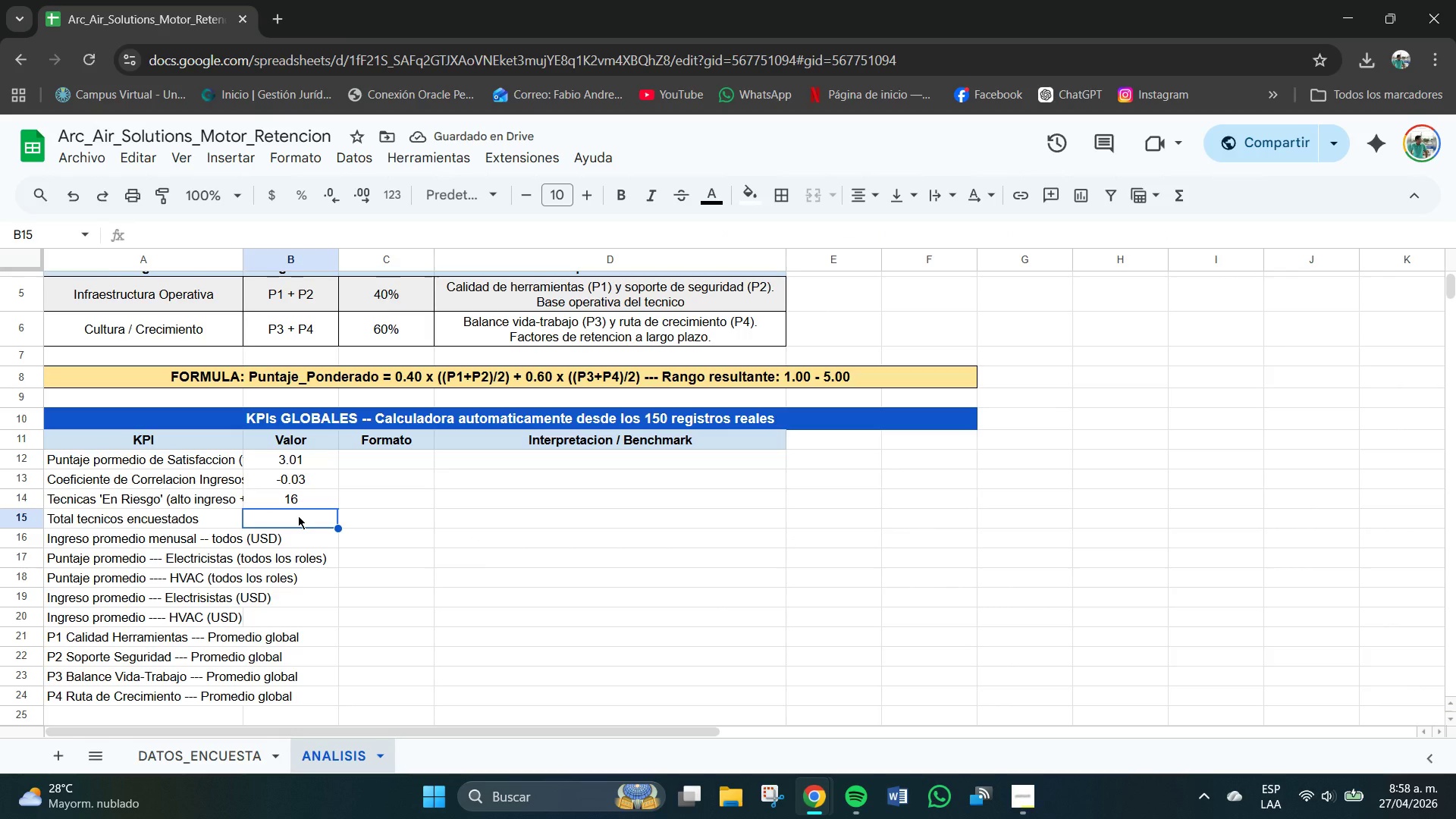 
type()CONTAR*DATOS_ENCUESTA!A3_A152()
 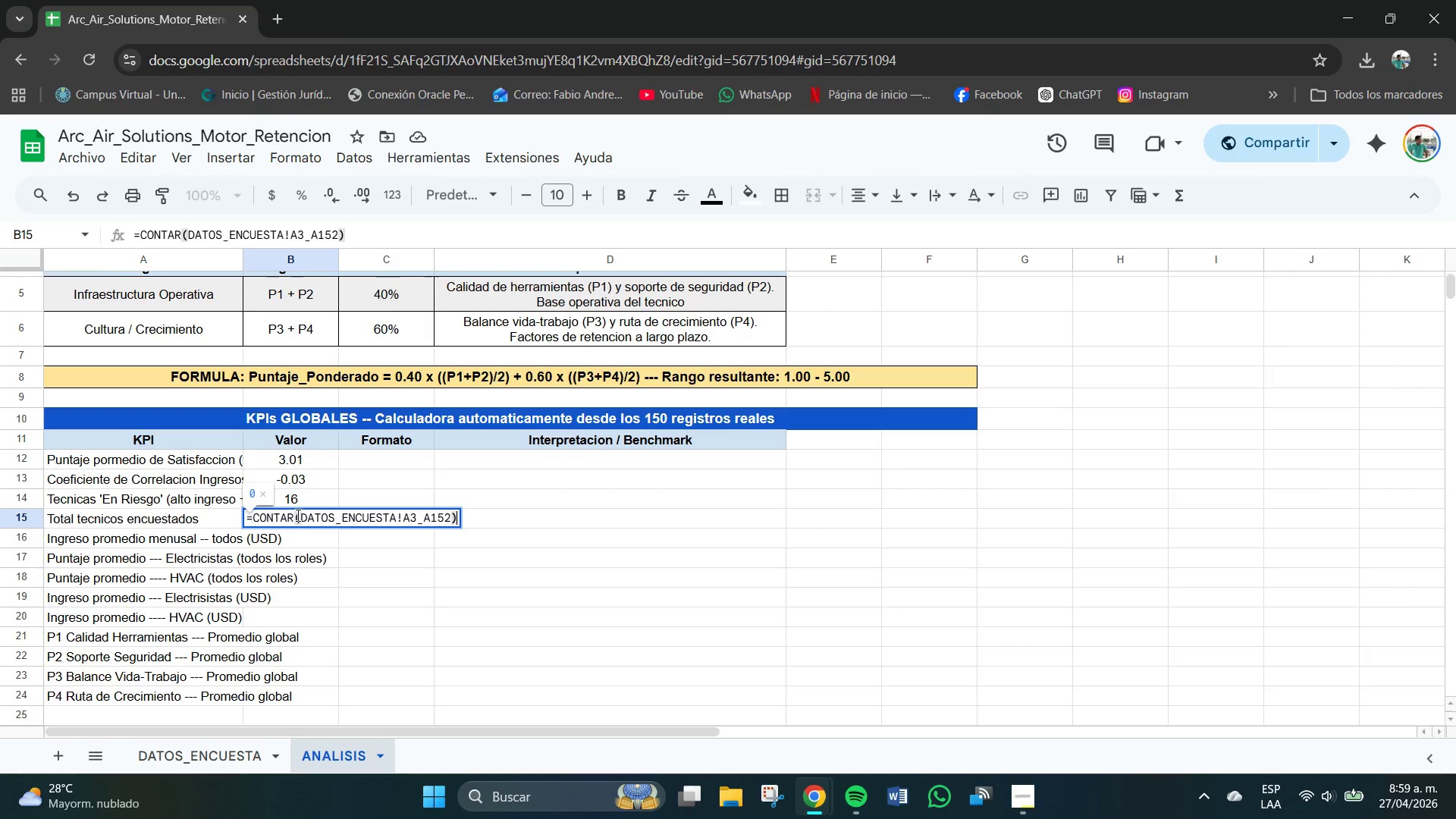 
left_click([431, 516])
 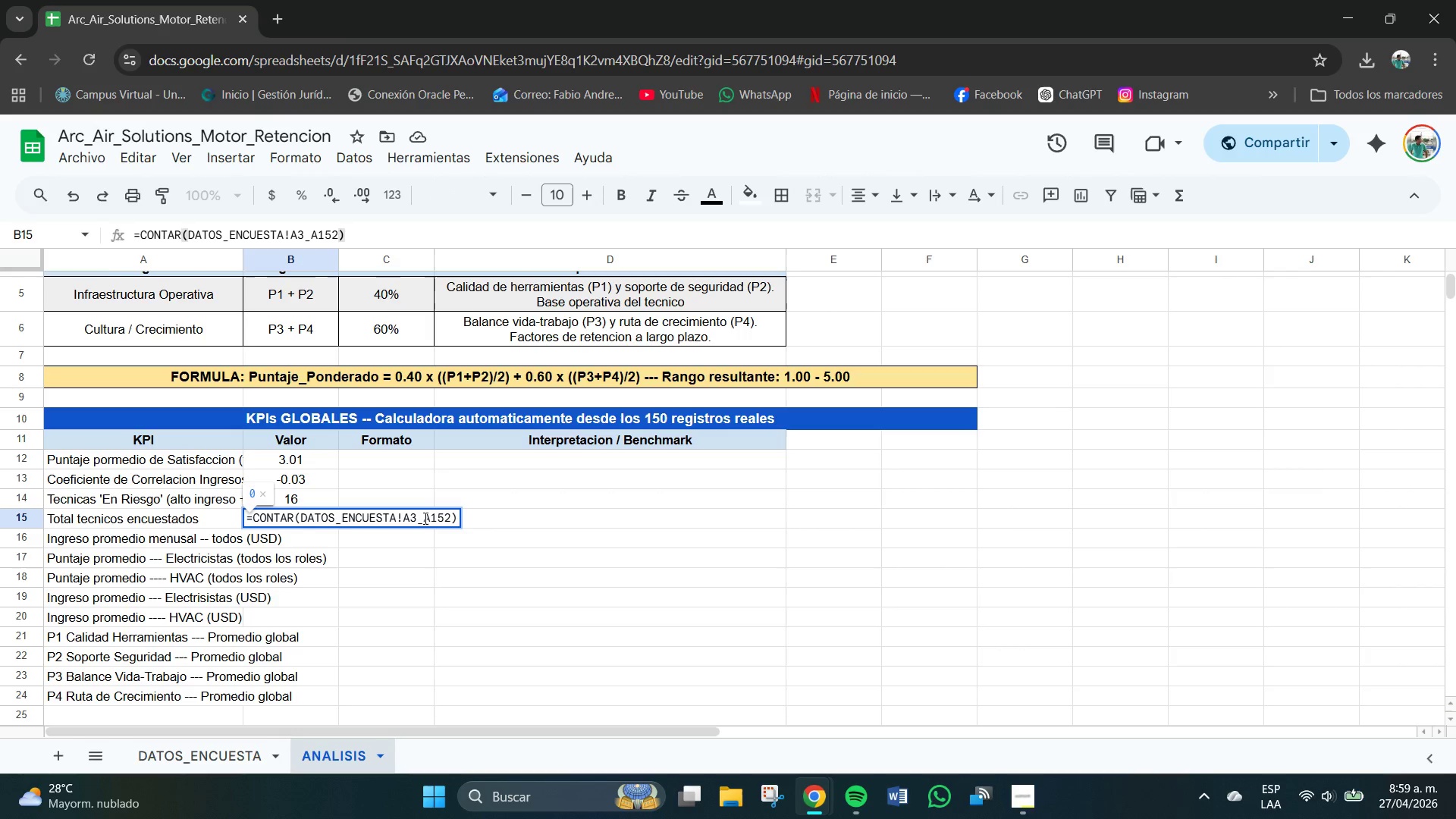 
left_click([423, 514])
 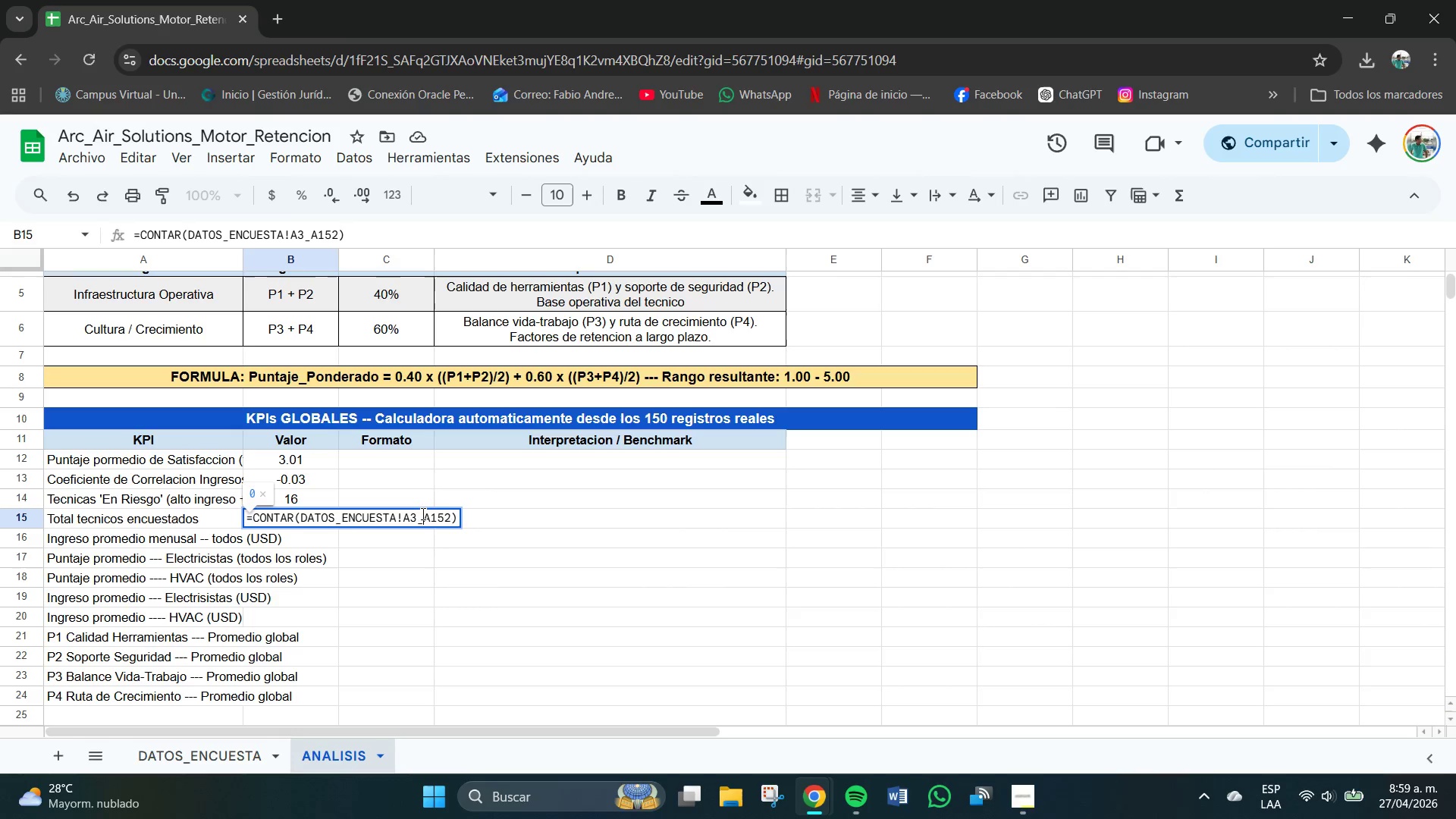 
key(Backspace)
 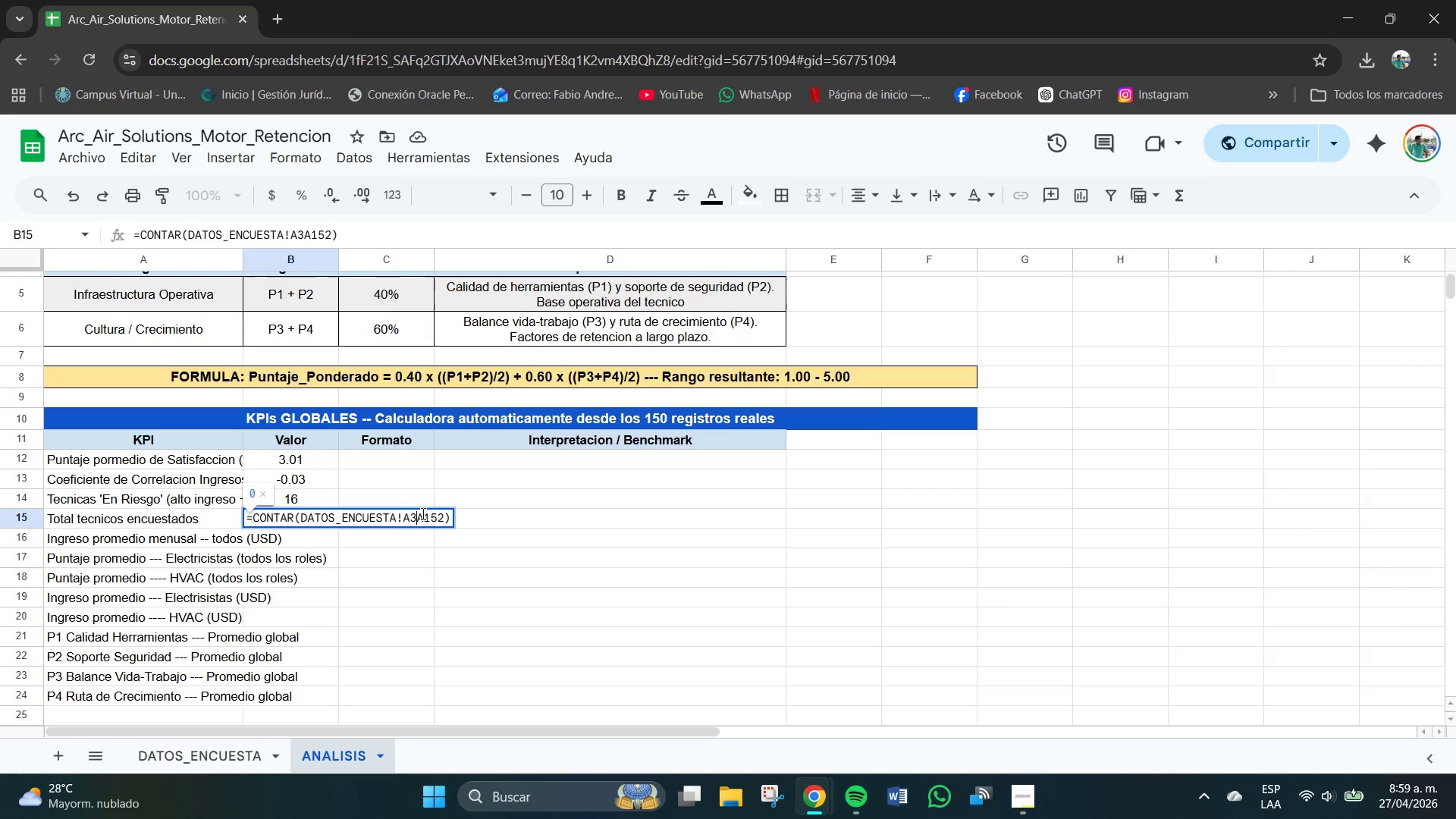 
key(Shift+Period)
 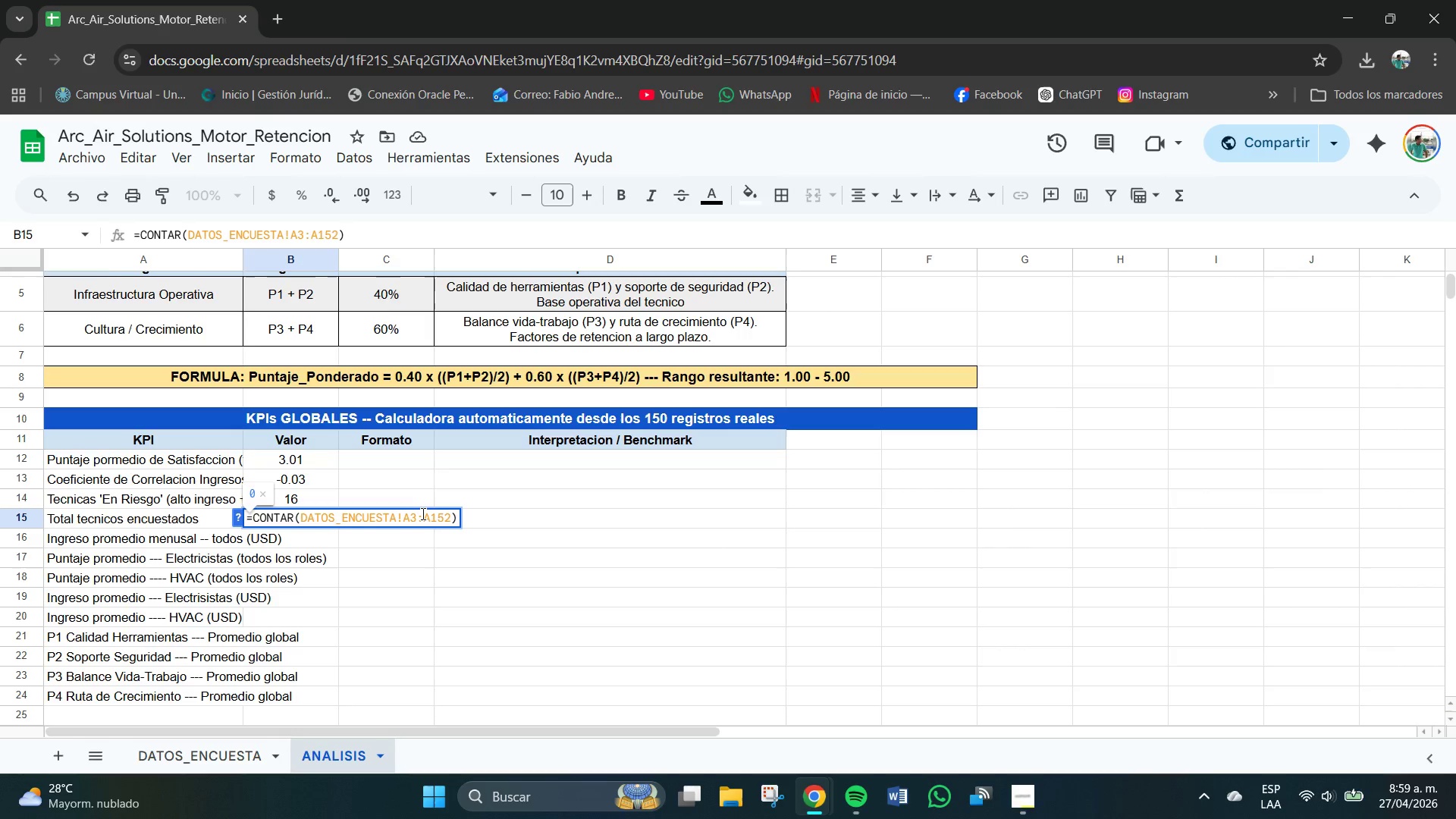 
key(Enter)
 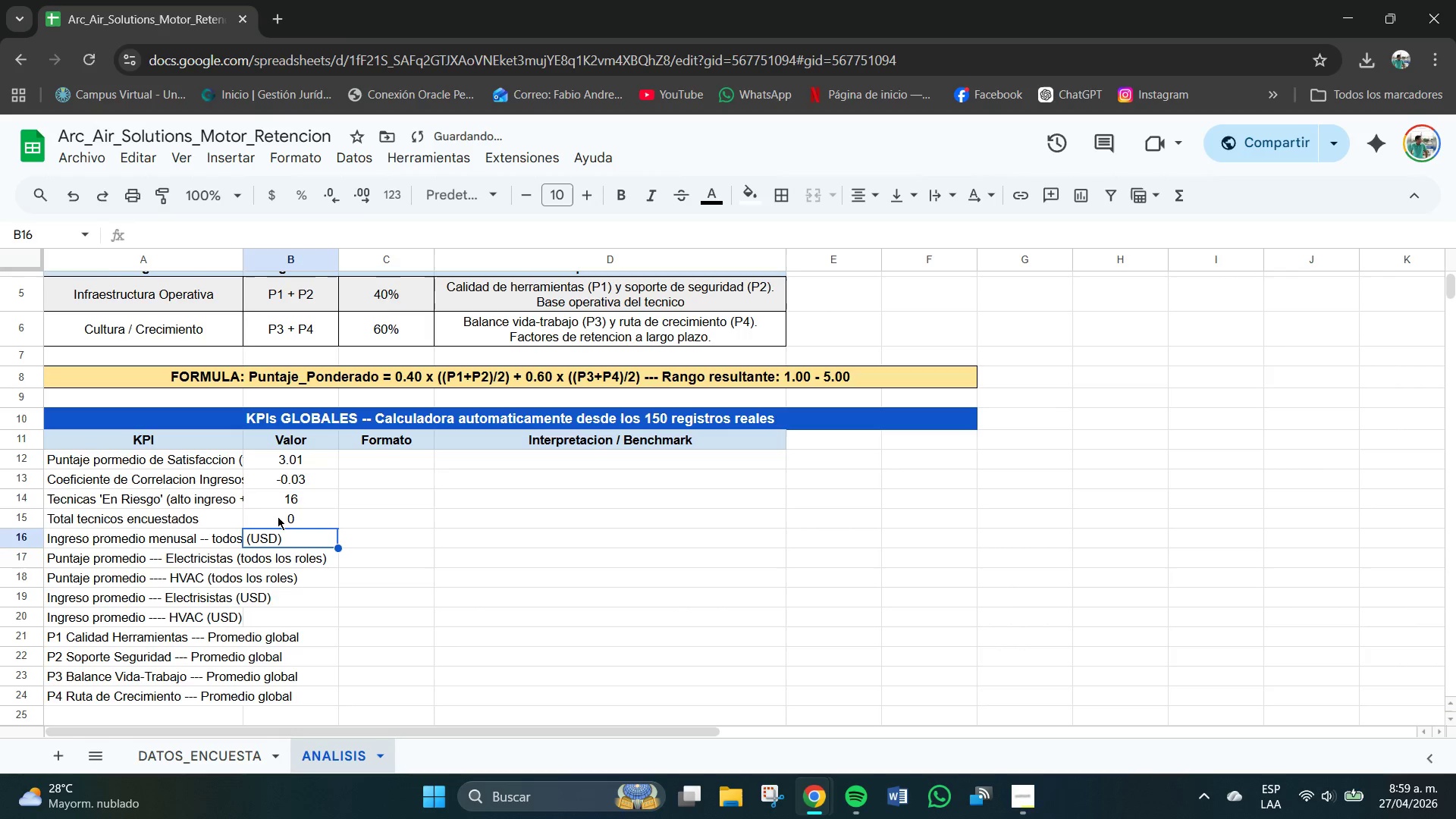 
triple_click([297, 522])
 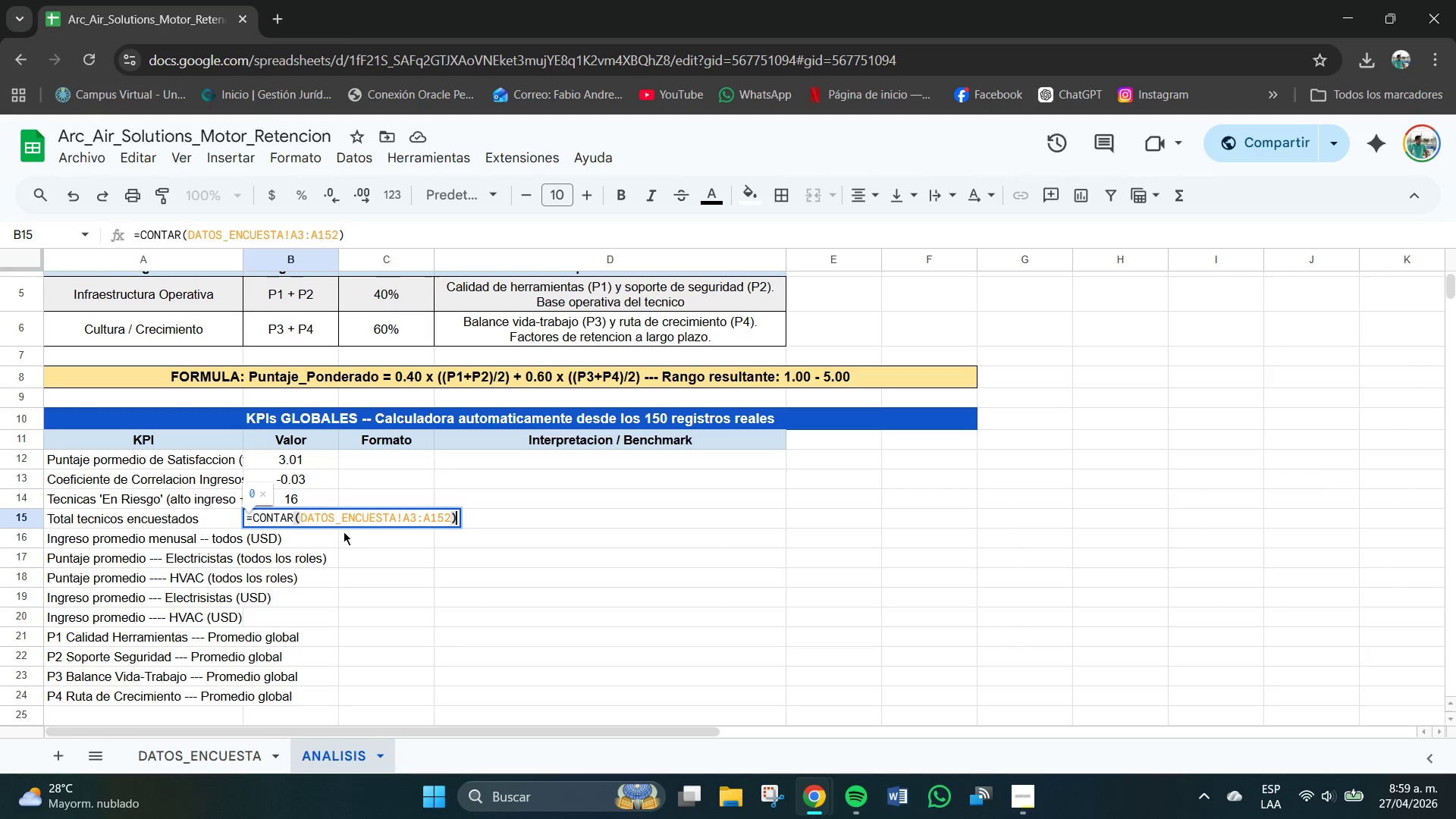 
left_click([292, 516])
 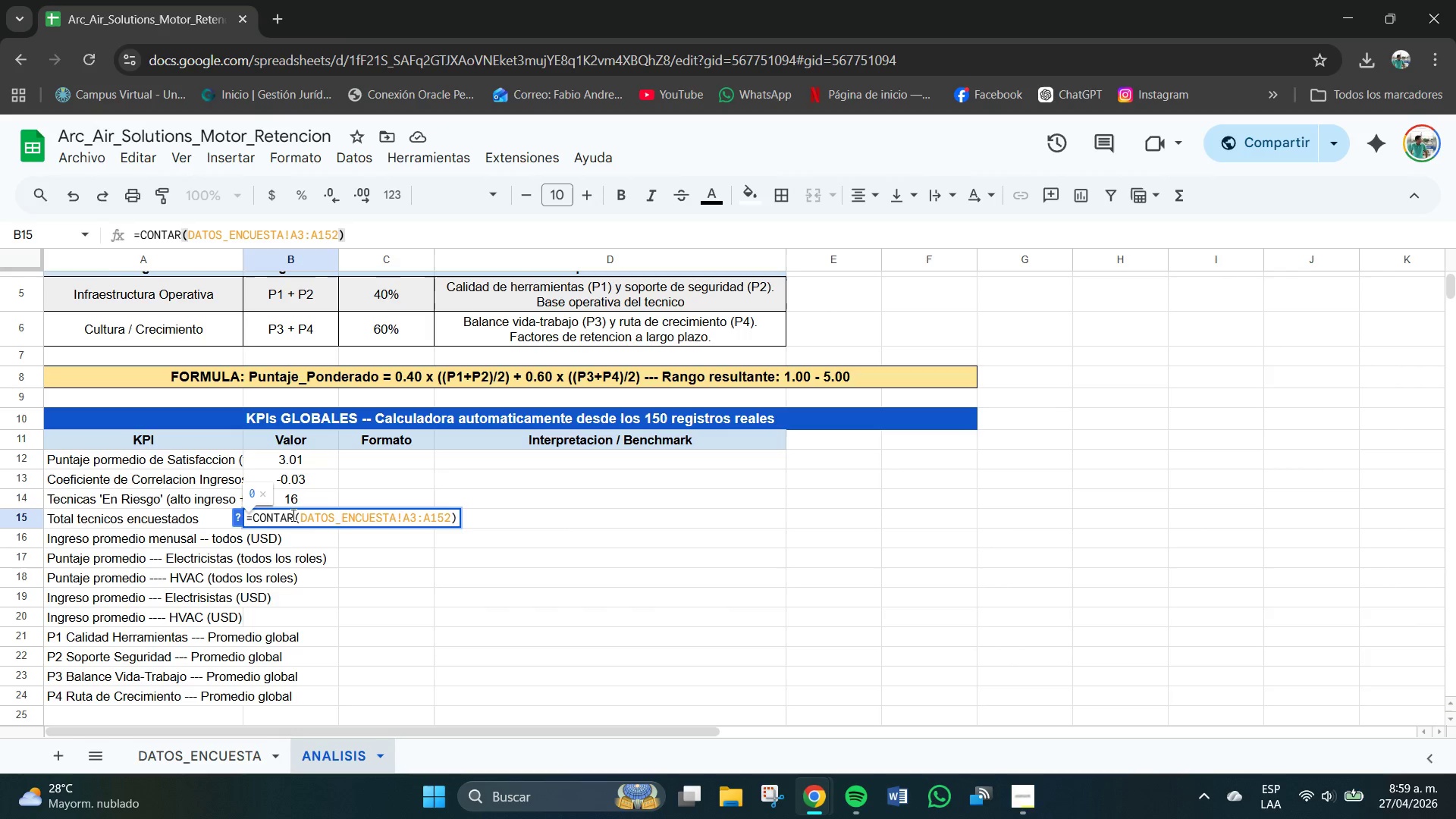 
key(A)
 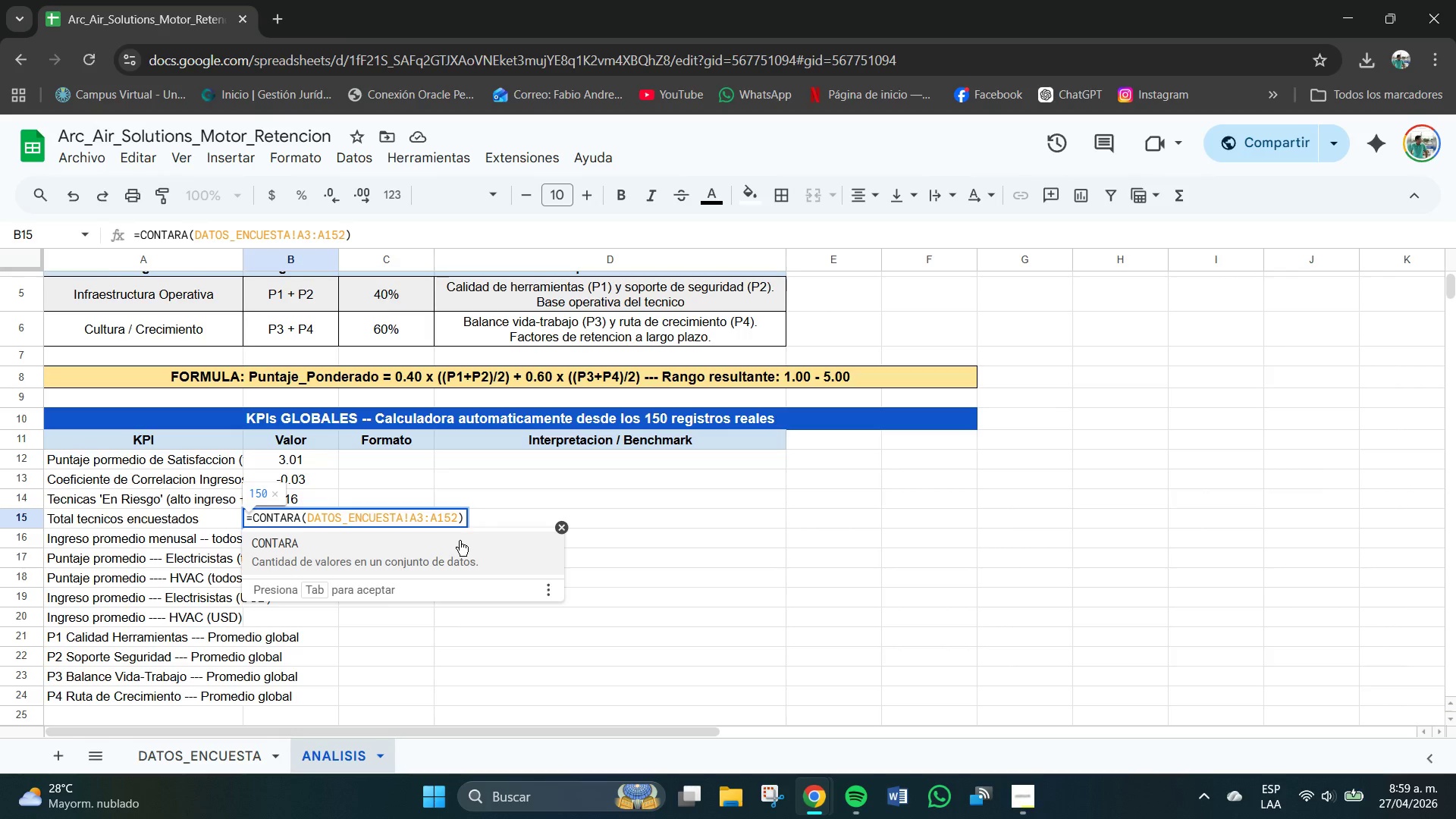 
key(Enter)
 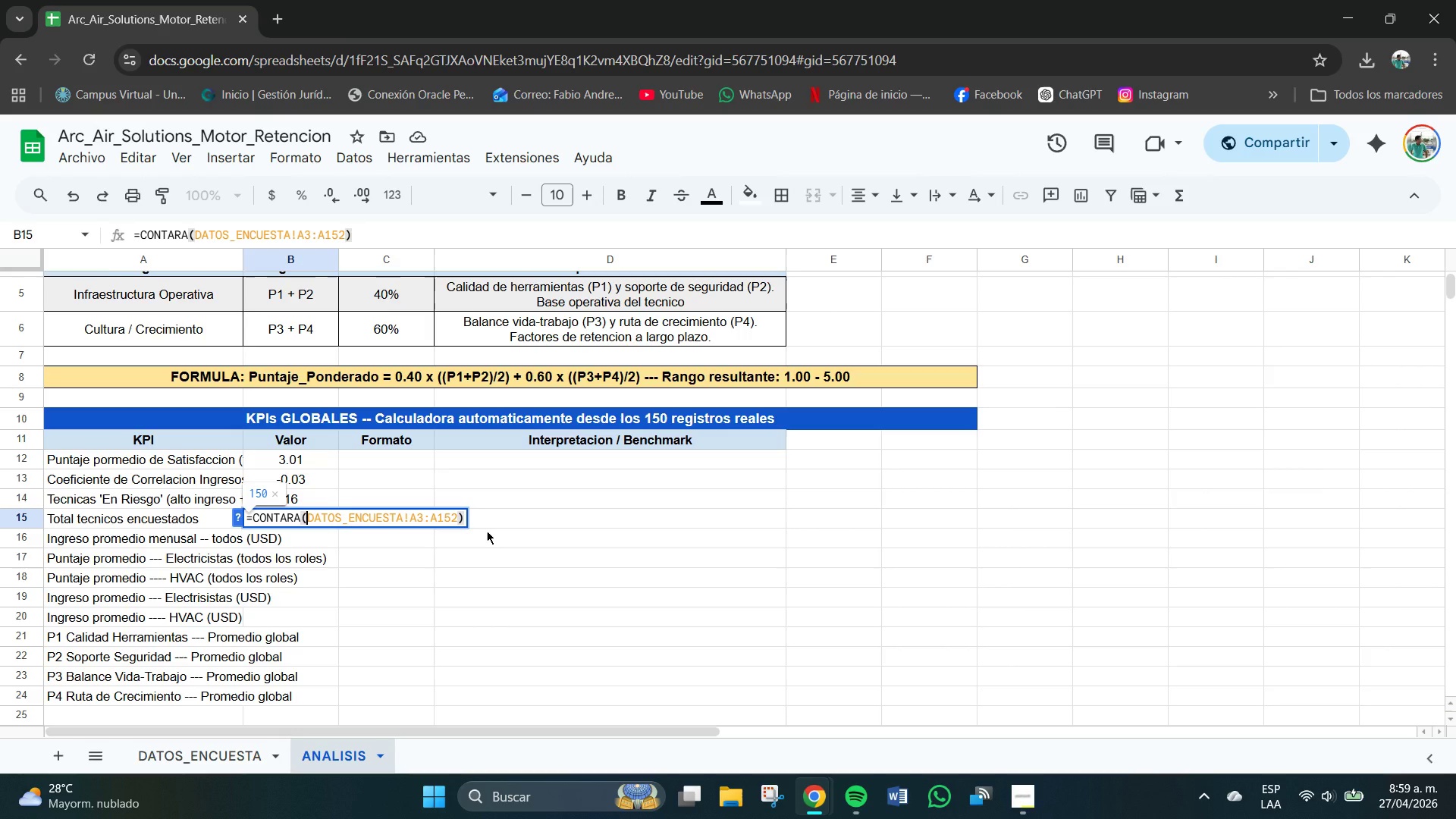 
key(Enter)
 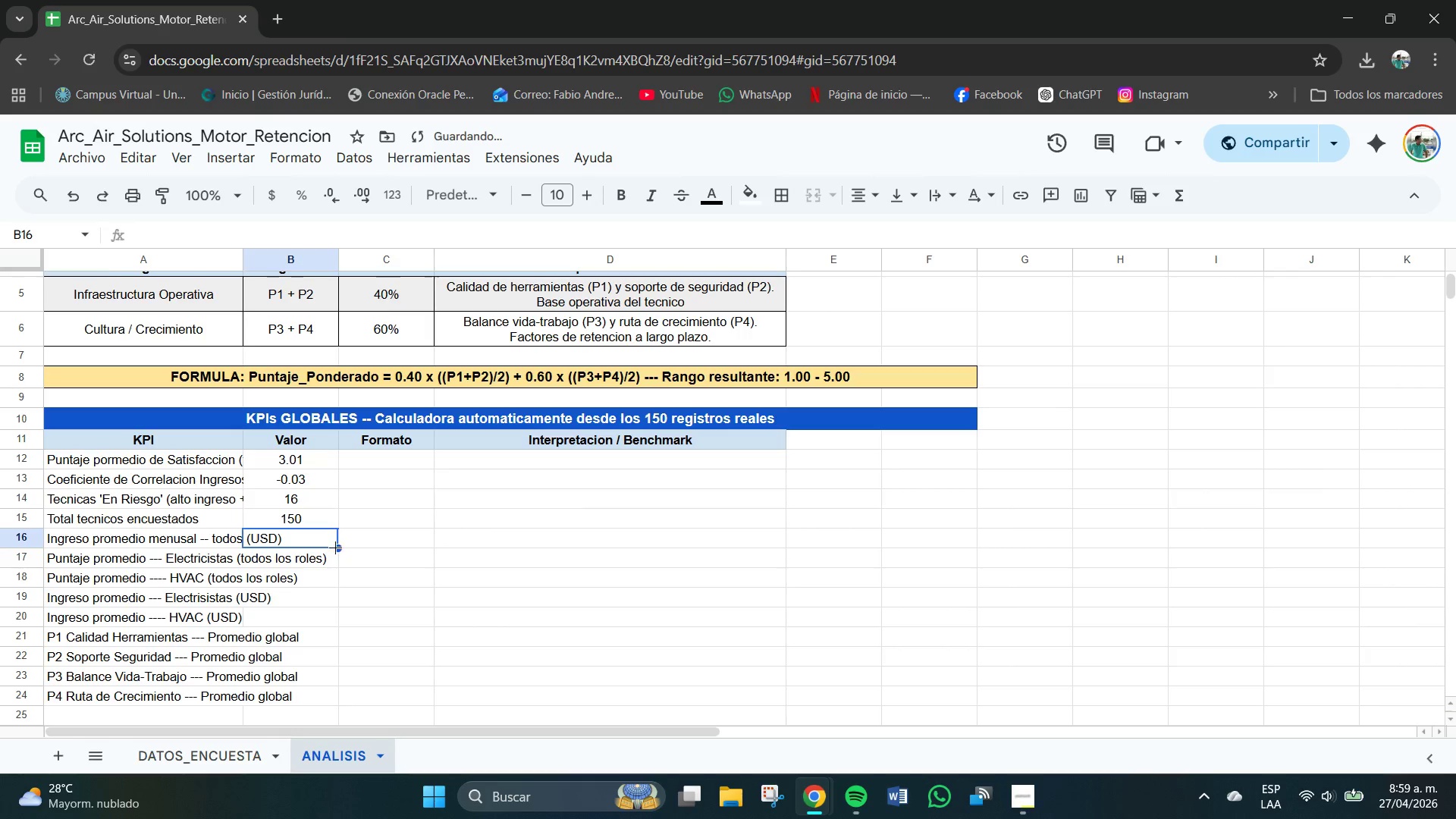 
left_click([287, 535])
 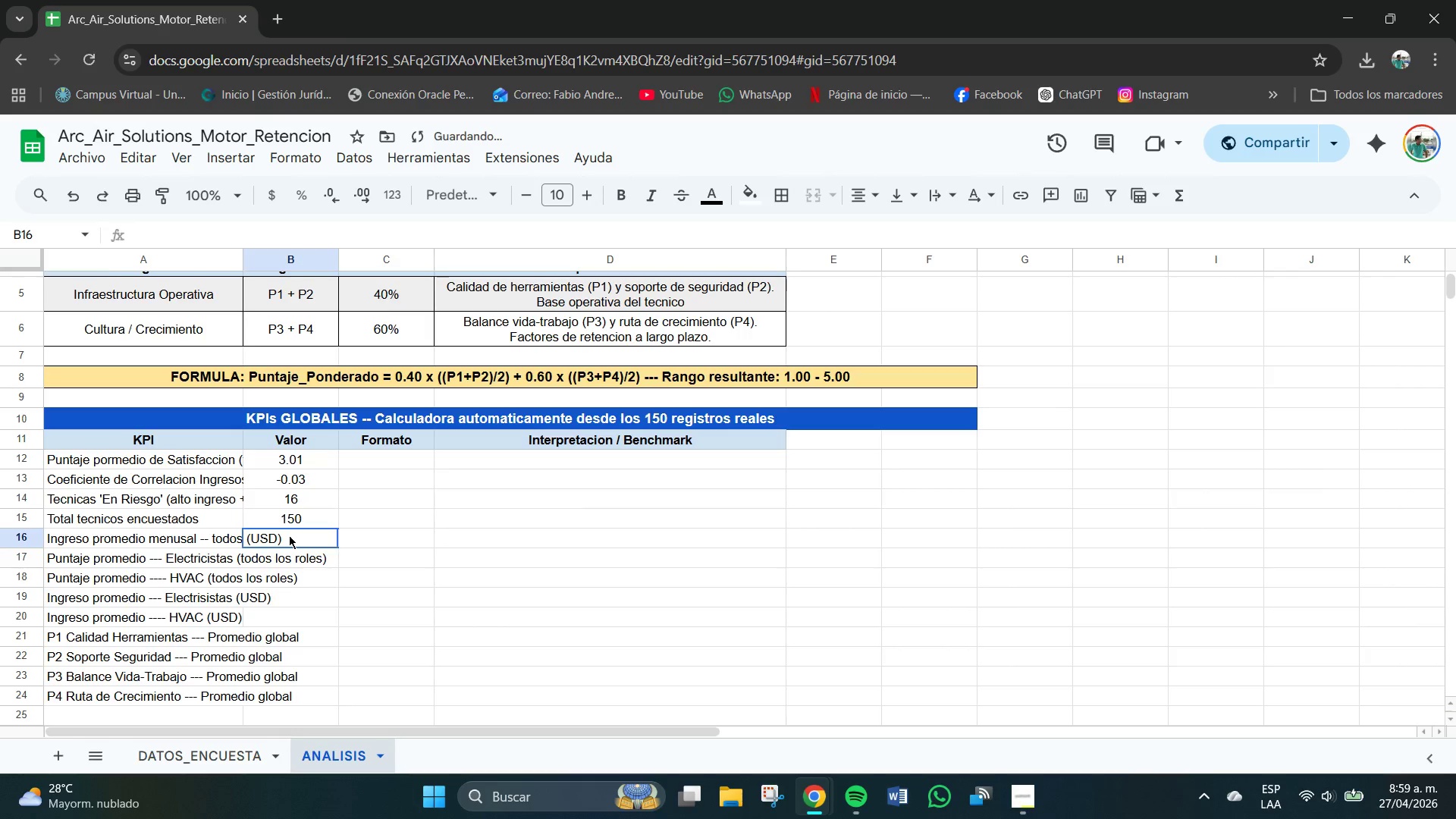 
triple_click([289, 535])
 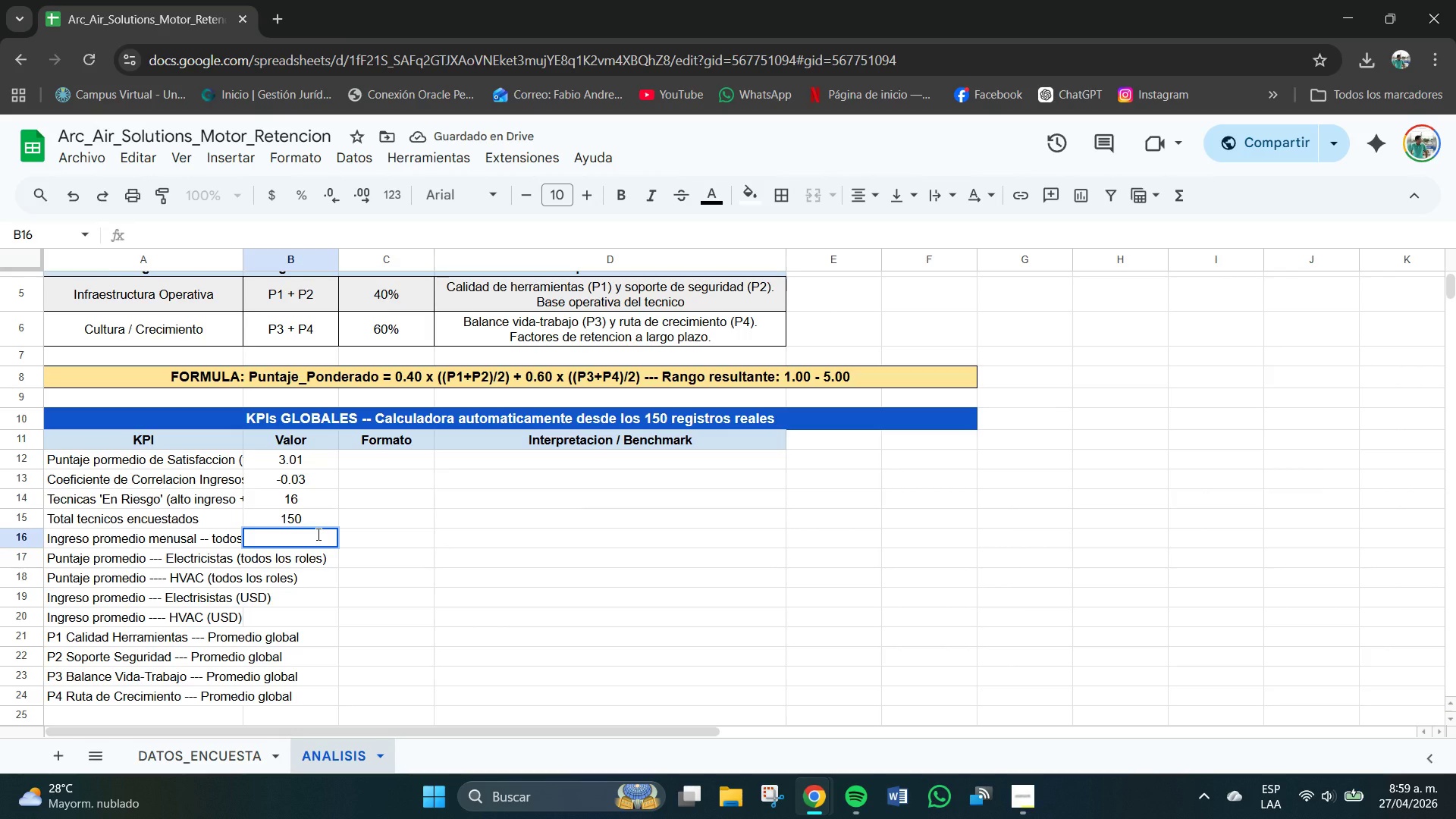 
type()PROMEDIO*DATOS_ENCUESTA!J3>J152()
 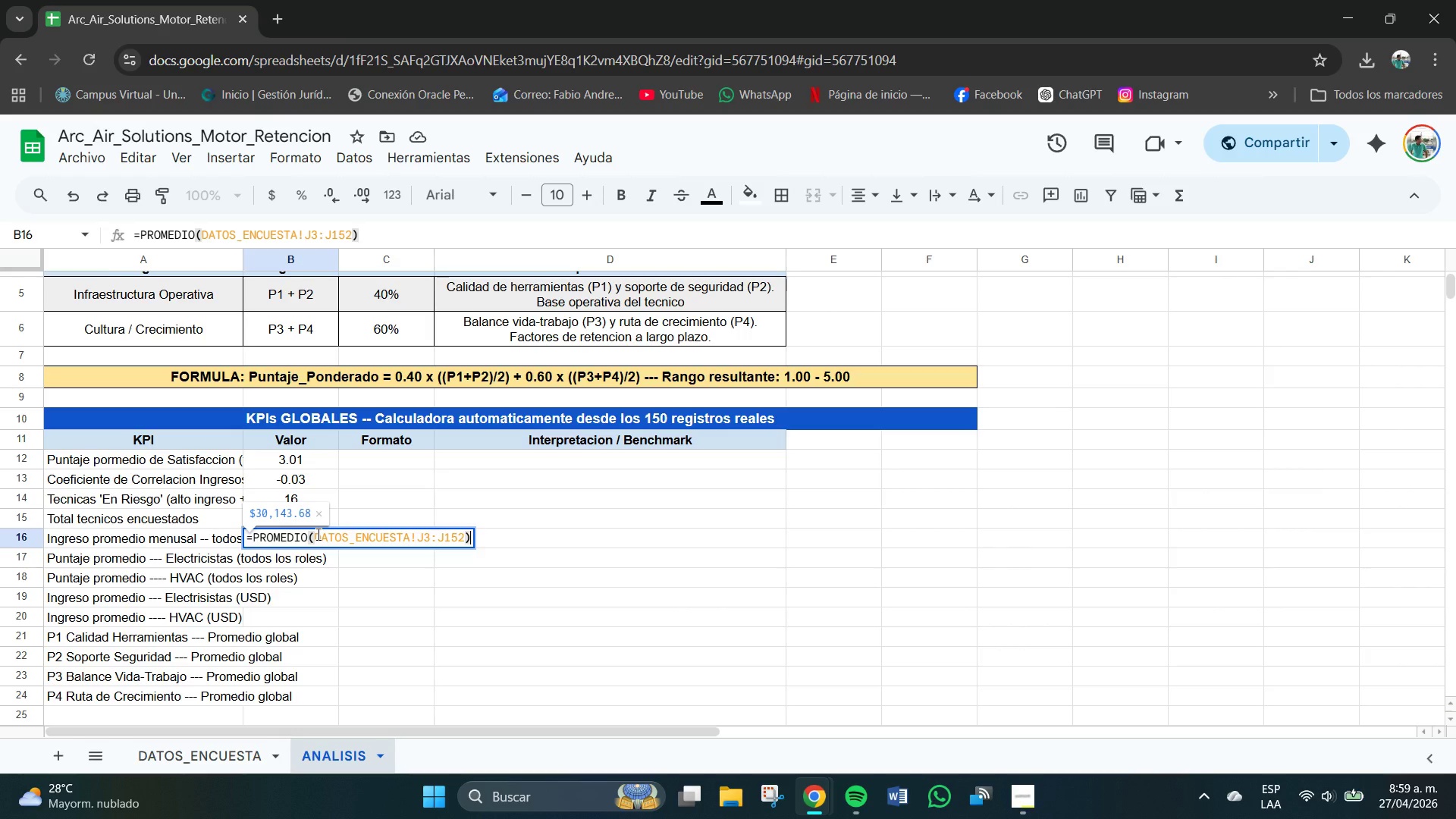 
key(Enter)
 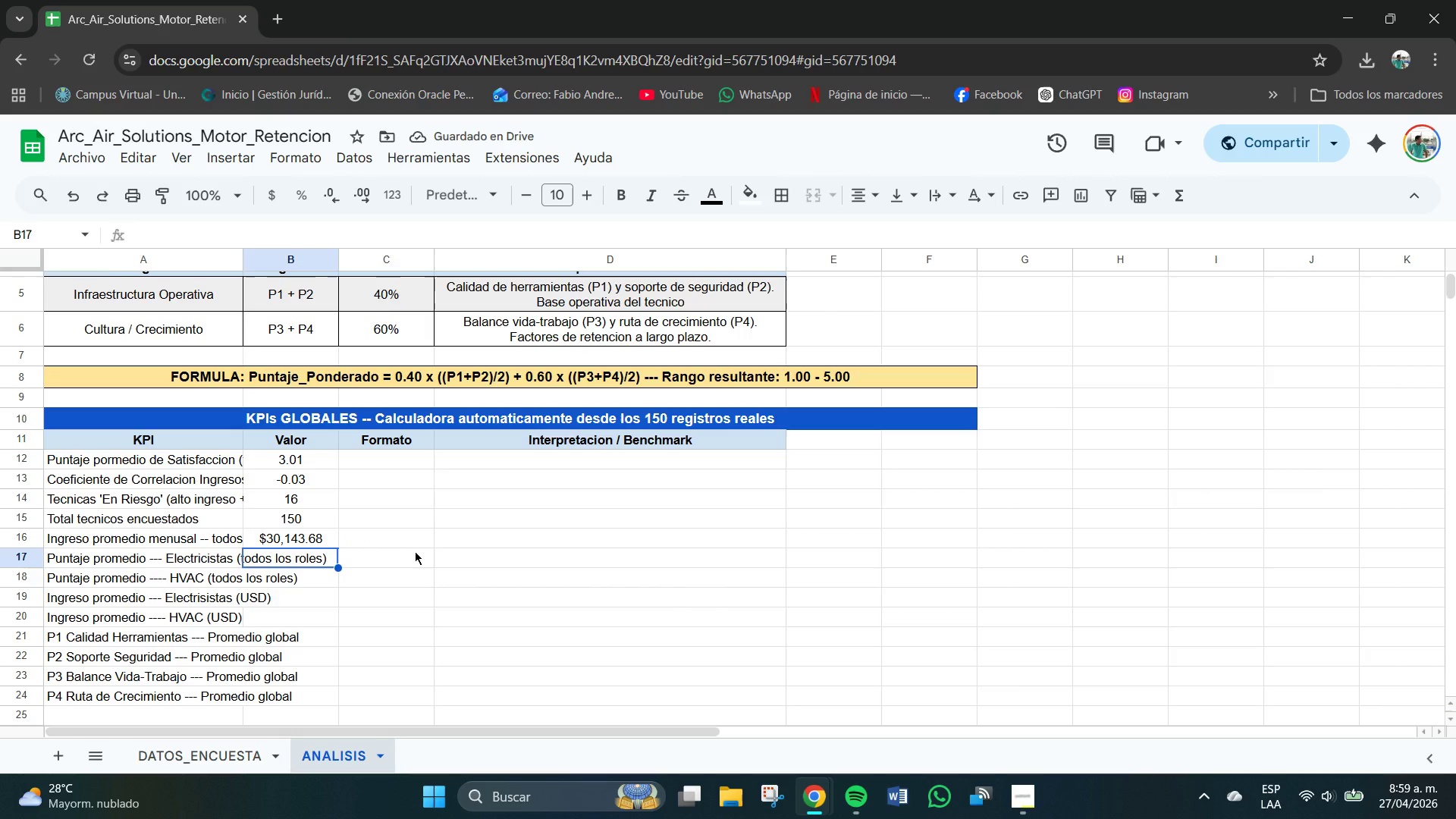 
left_click([303, 548])
 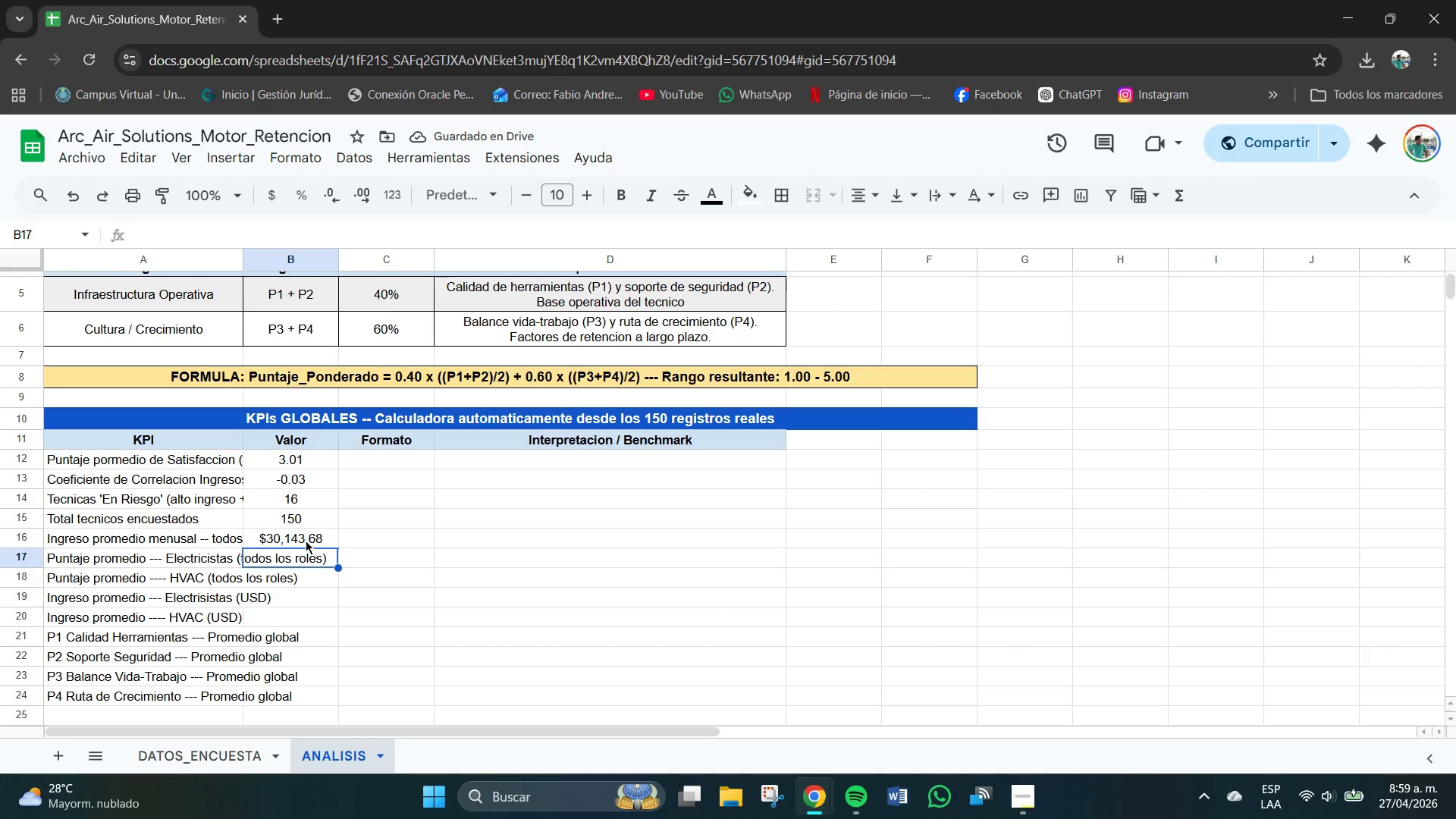 
left_click([306, 541])
 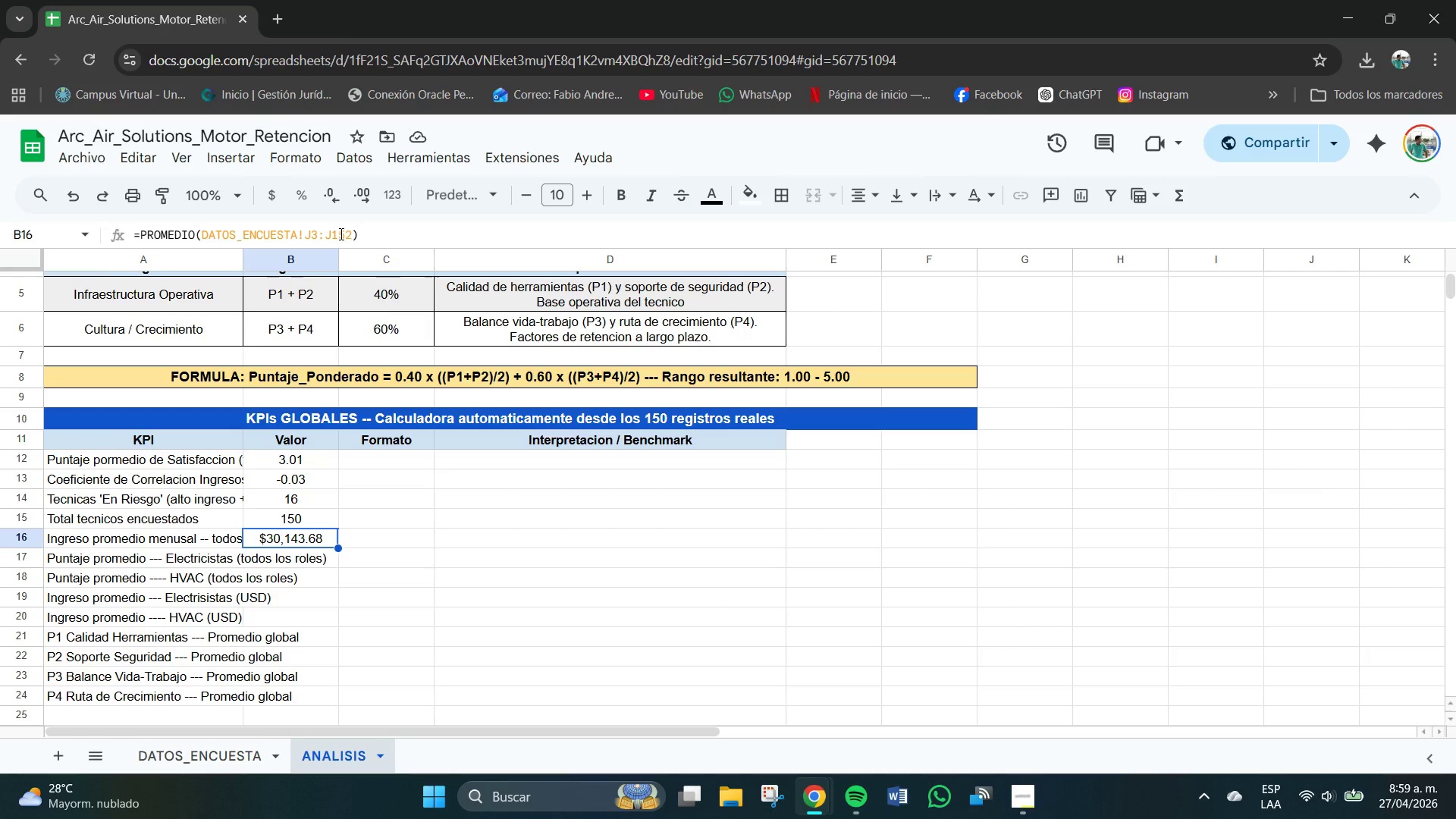 
wait(8.0)
 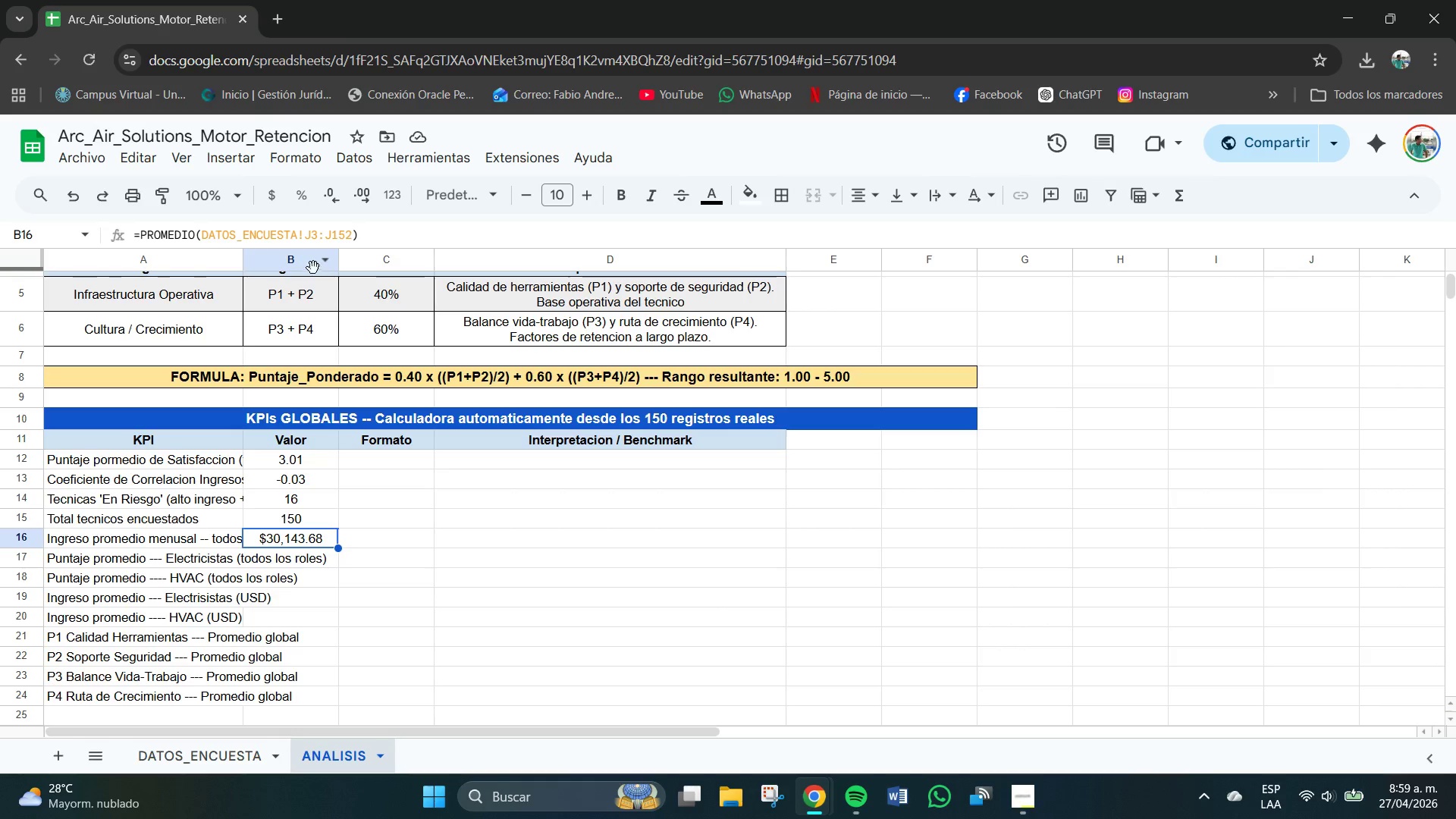 
left_click([371, 239])
 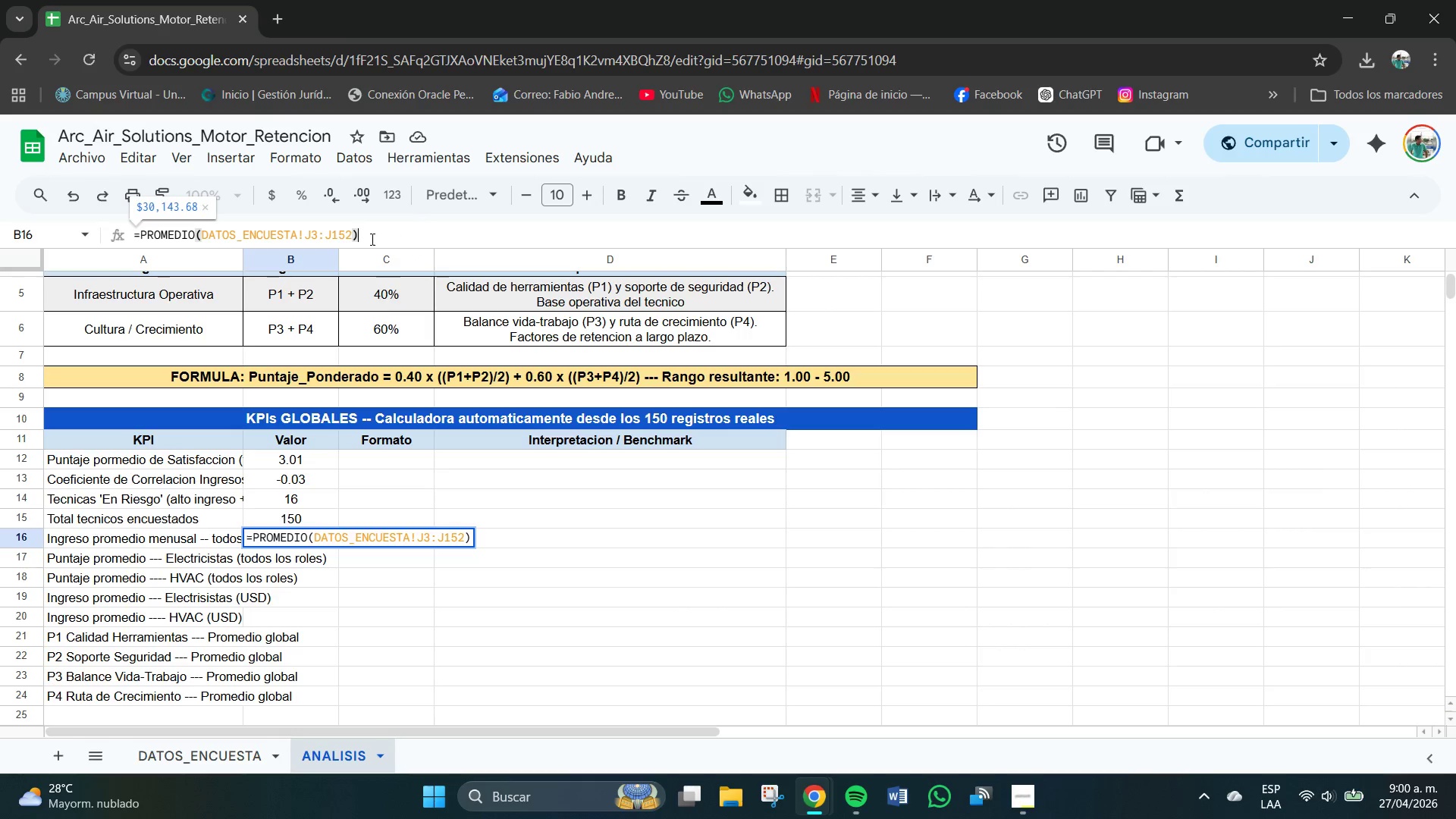 
wait(7.59)
 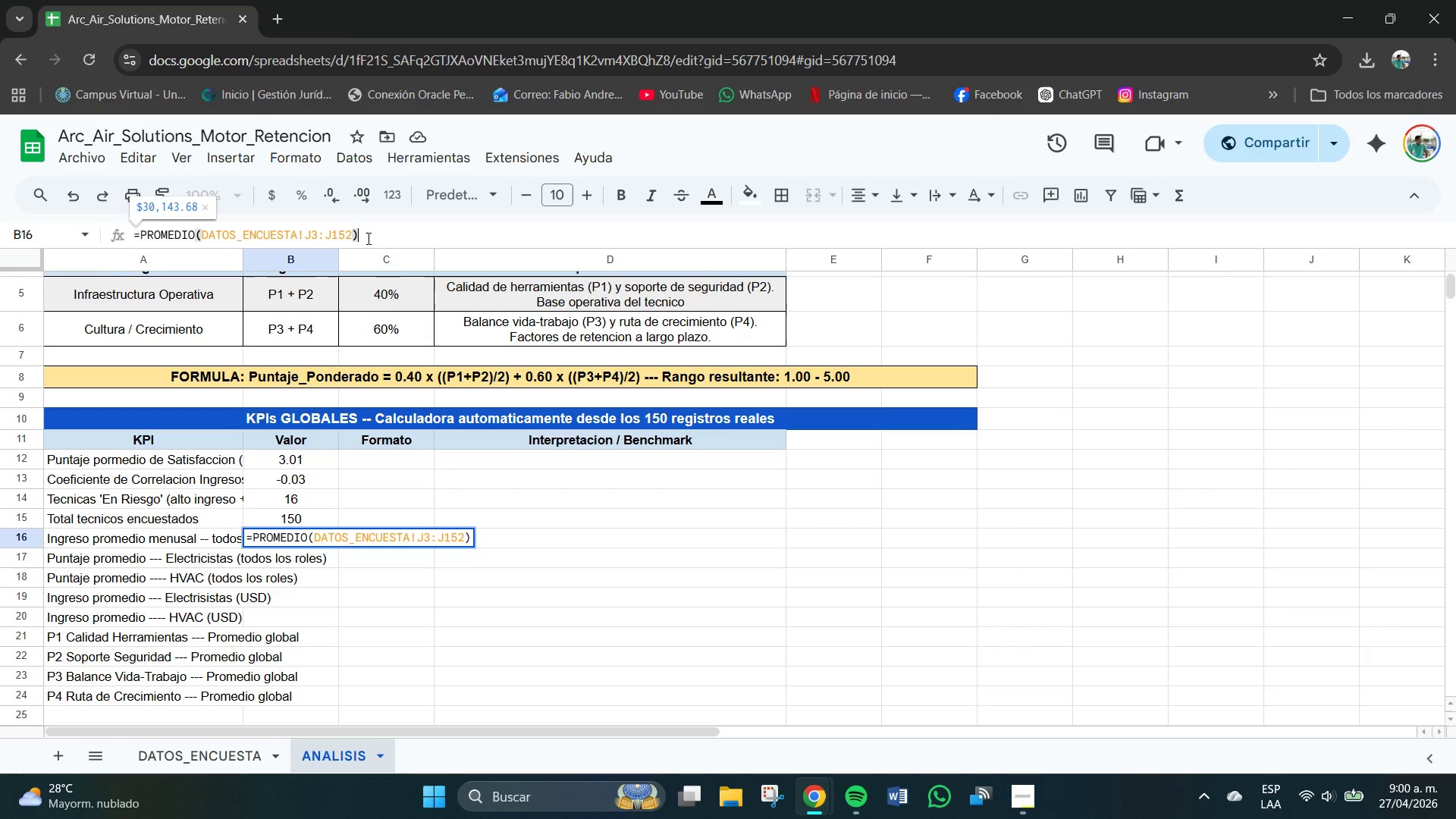 
left_click([430, 592])
 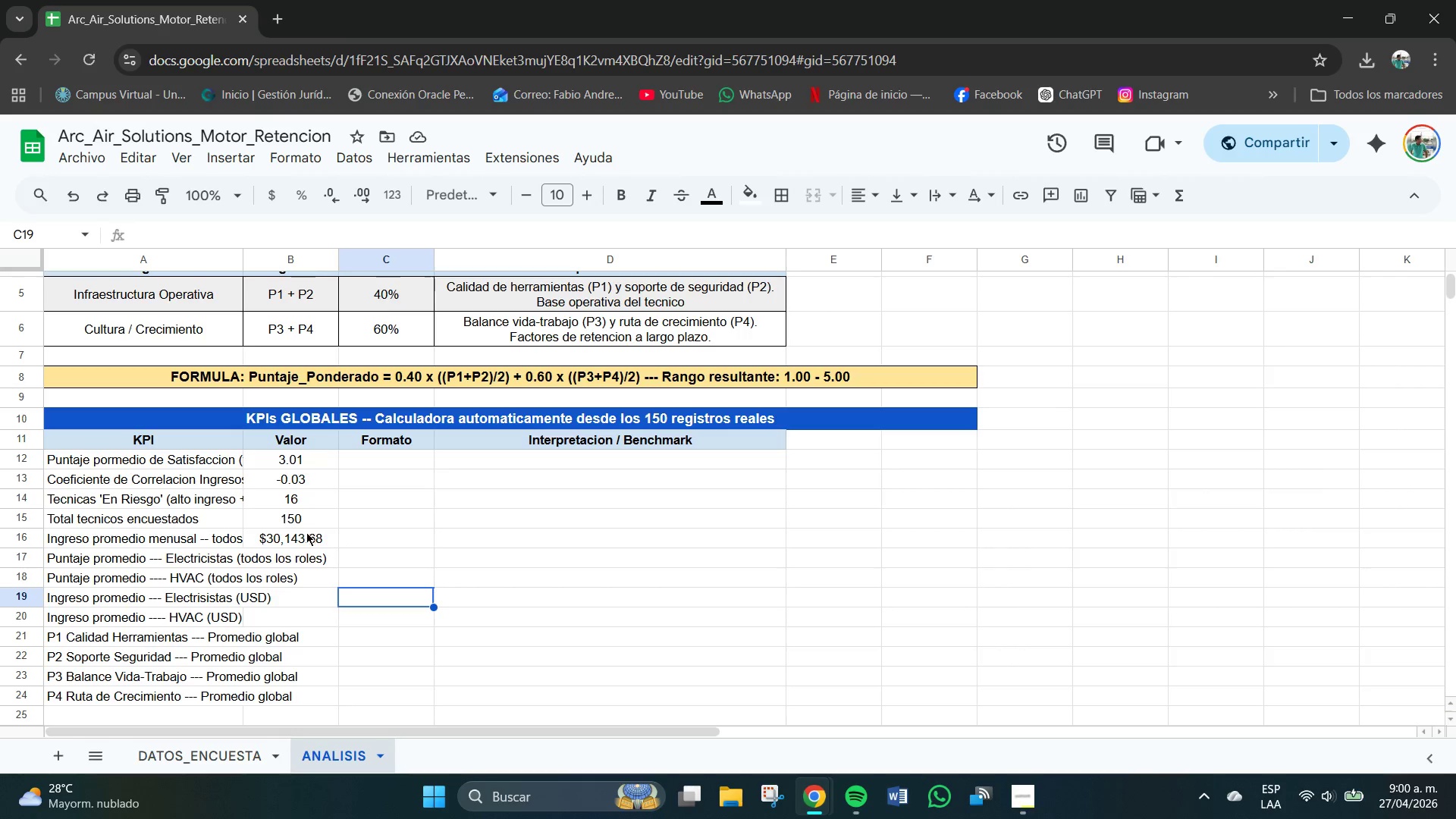 
left_click([305, 536])
 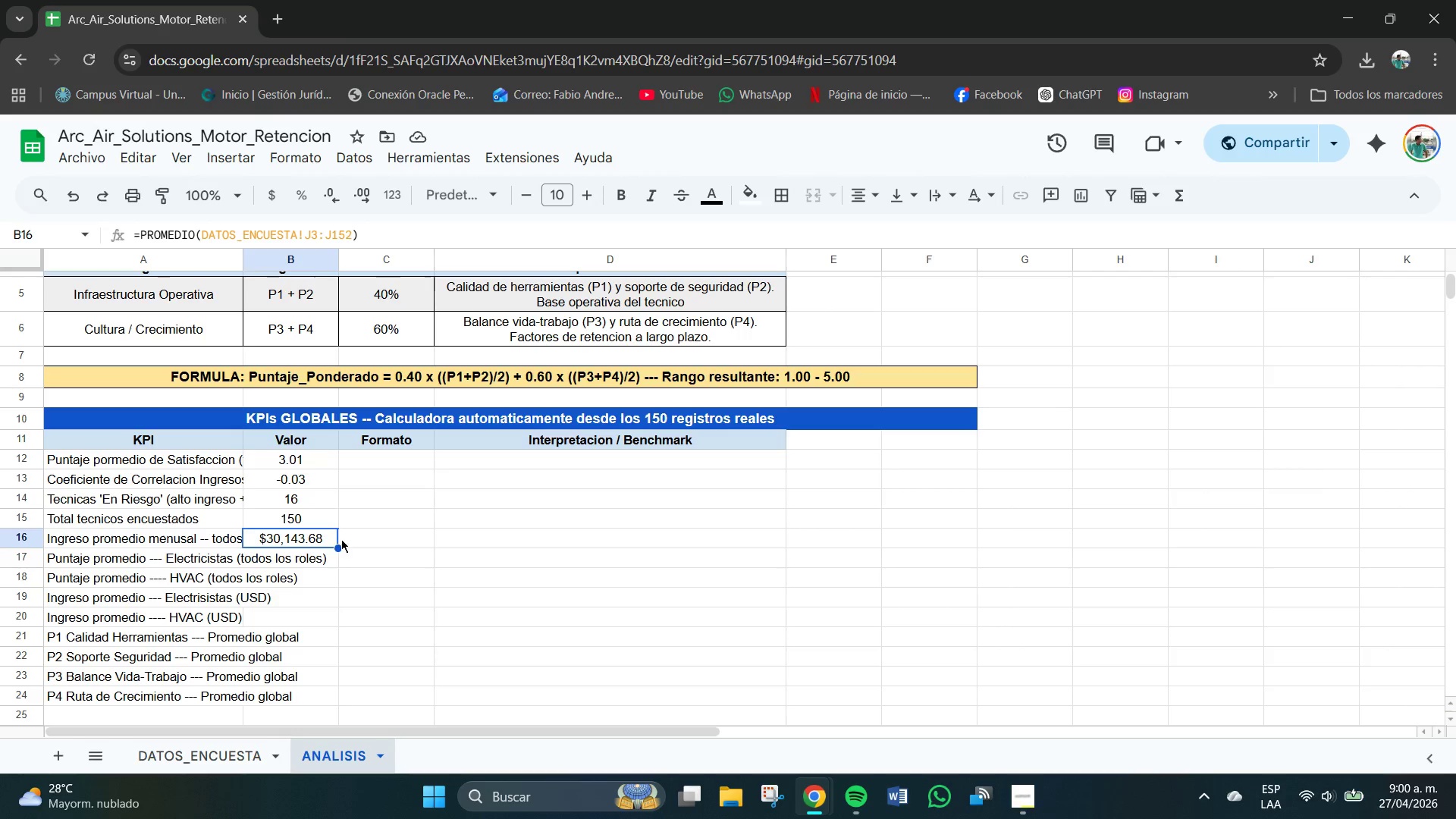 
left_click([374, 526])
 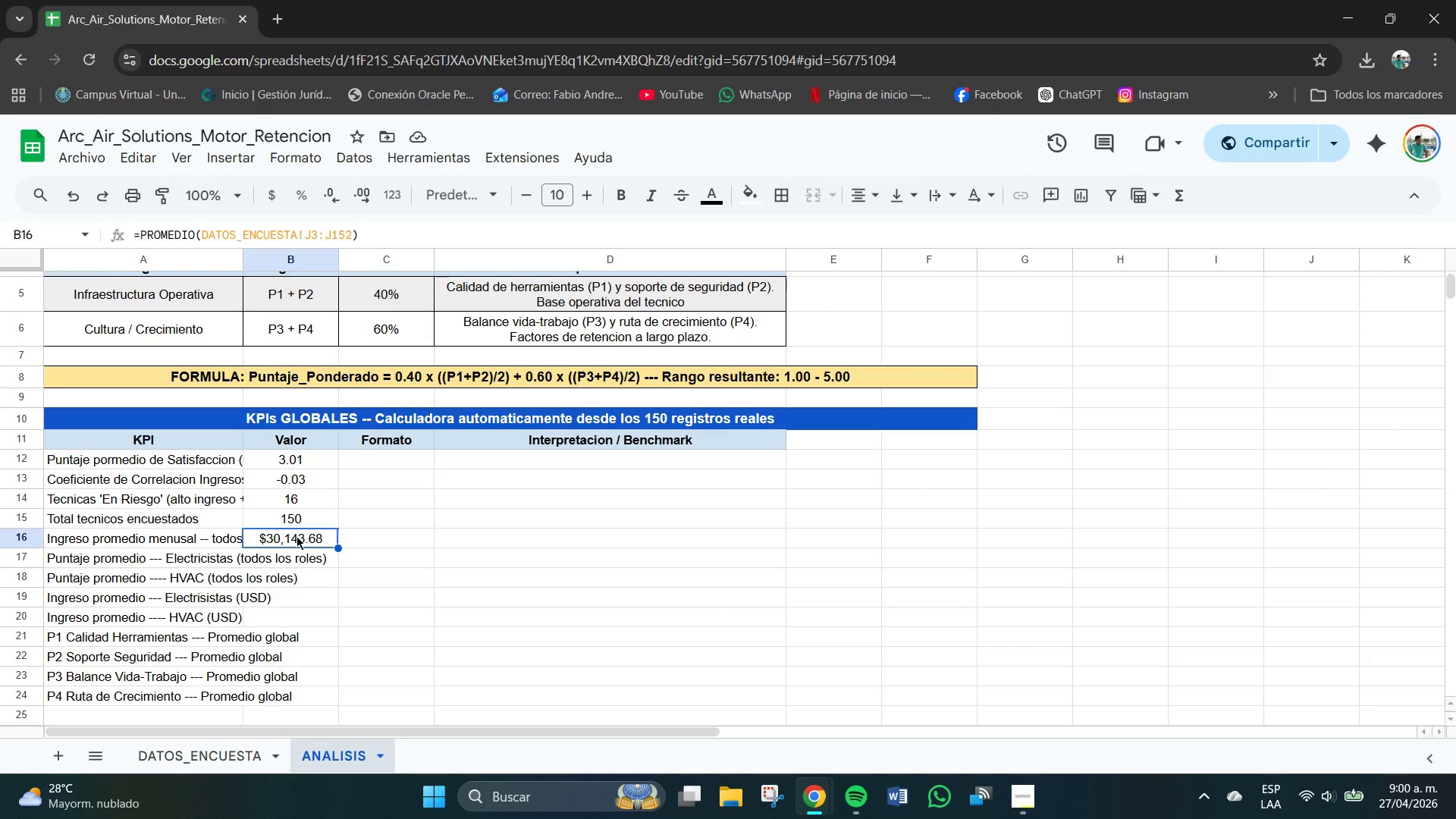 
wait(5.52)
 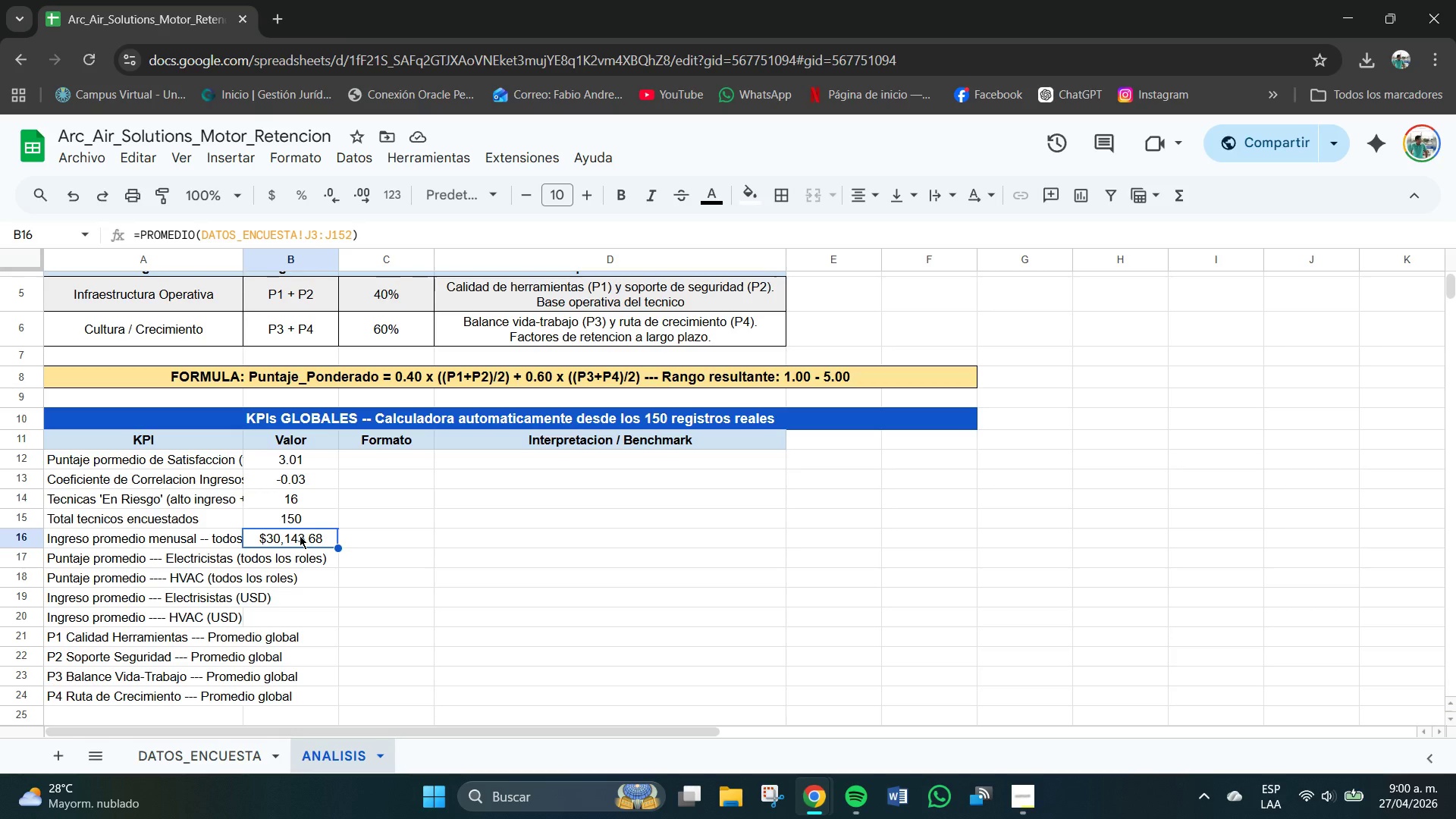 
left_click([366, 235])
 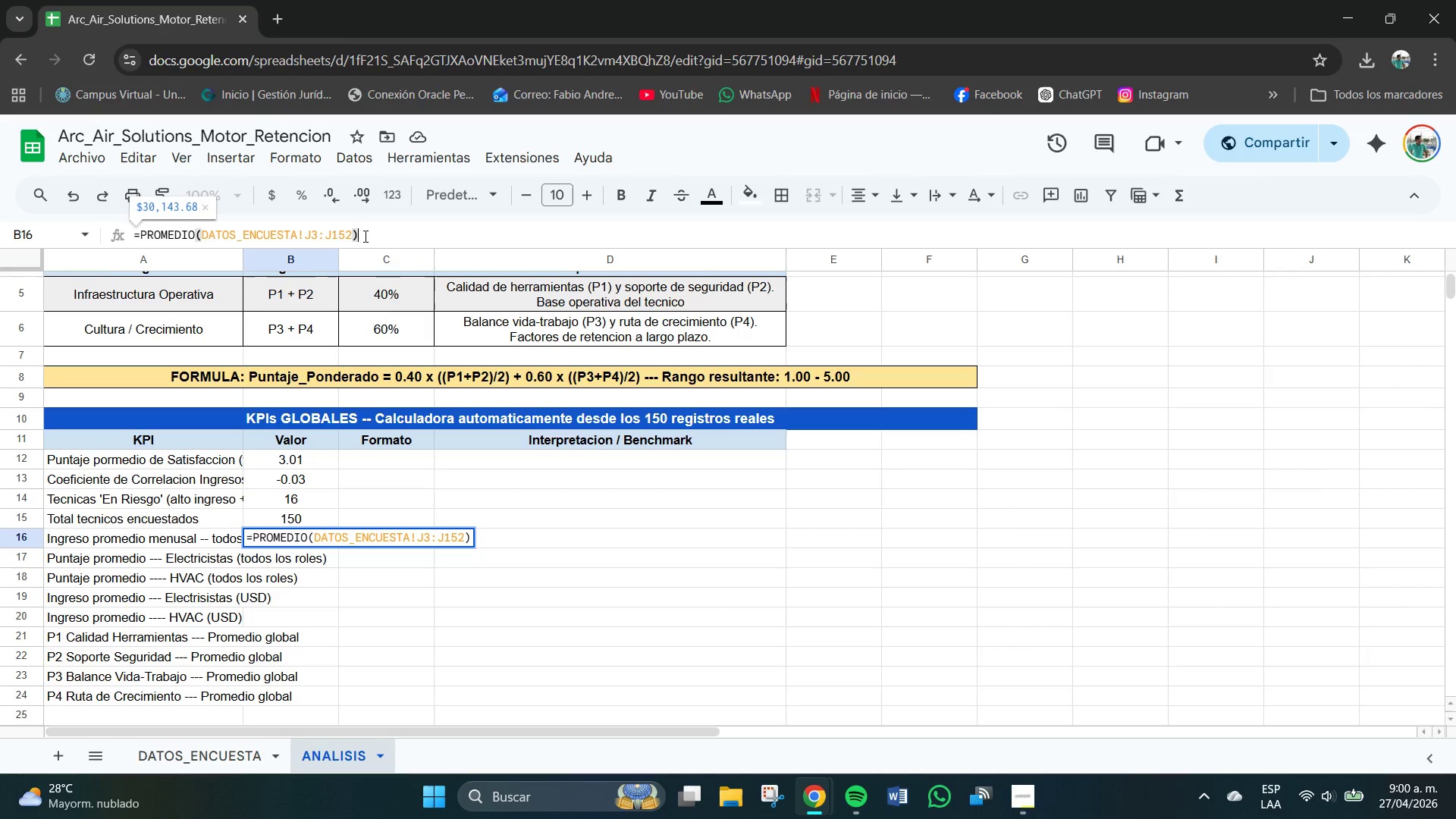 
wait(8.33)
 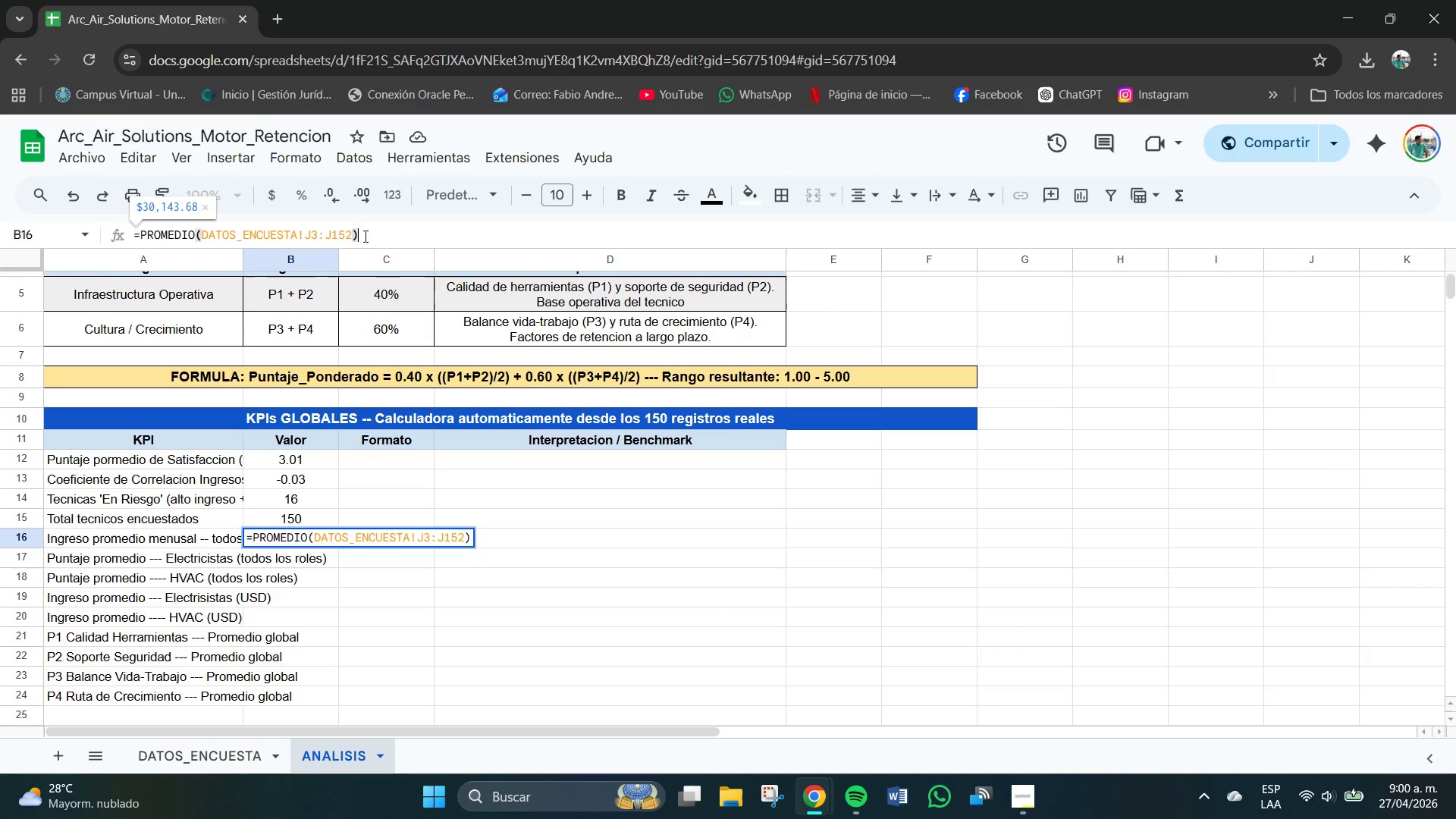 
left_click([425, 602])
 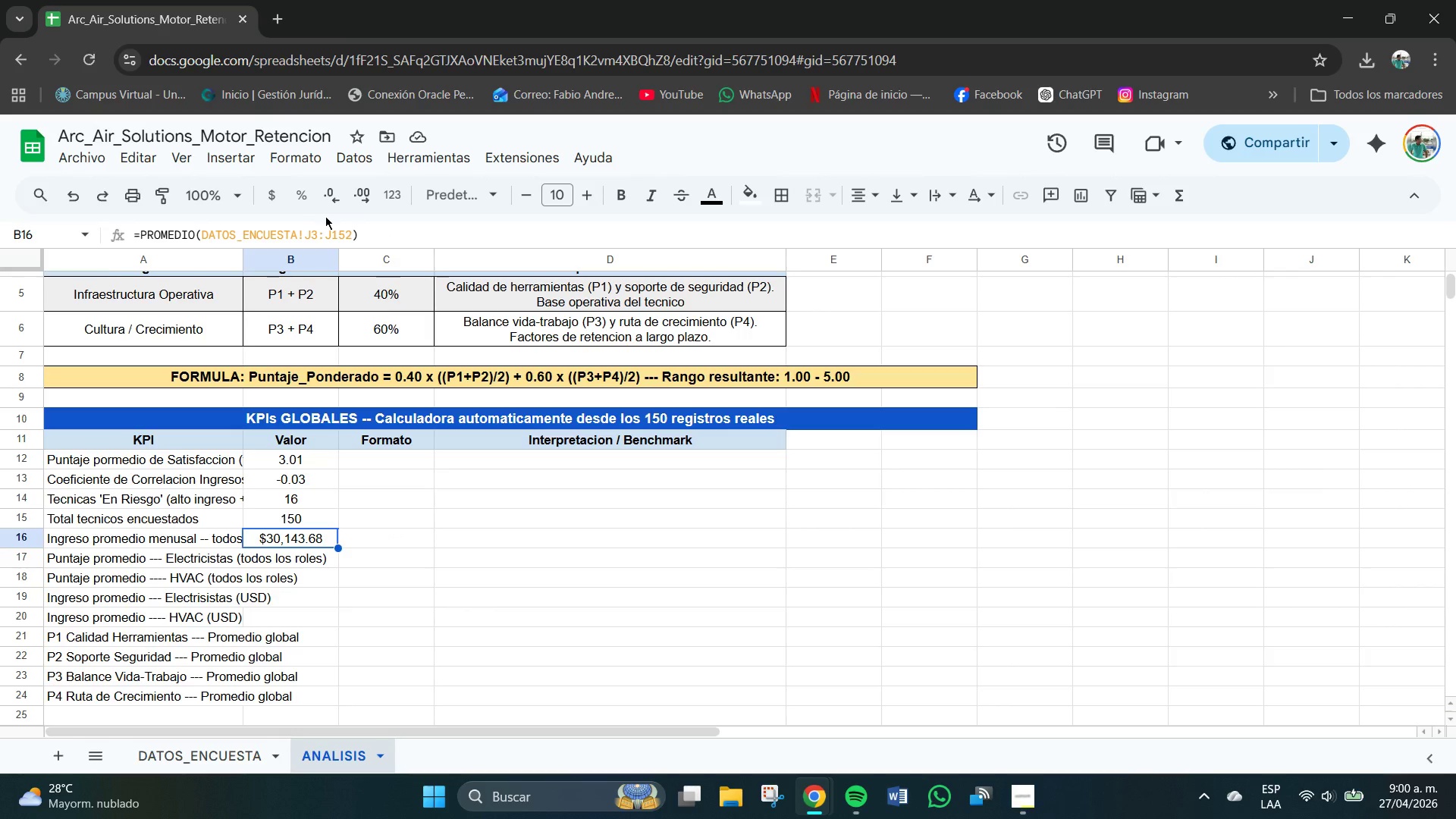 
wait(5.47)
 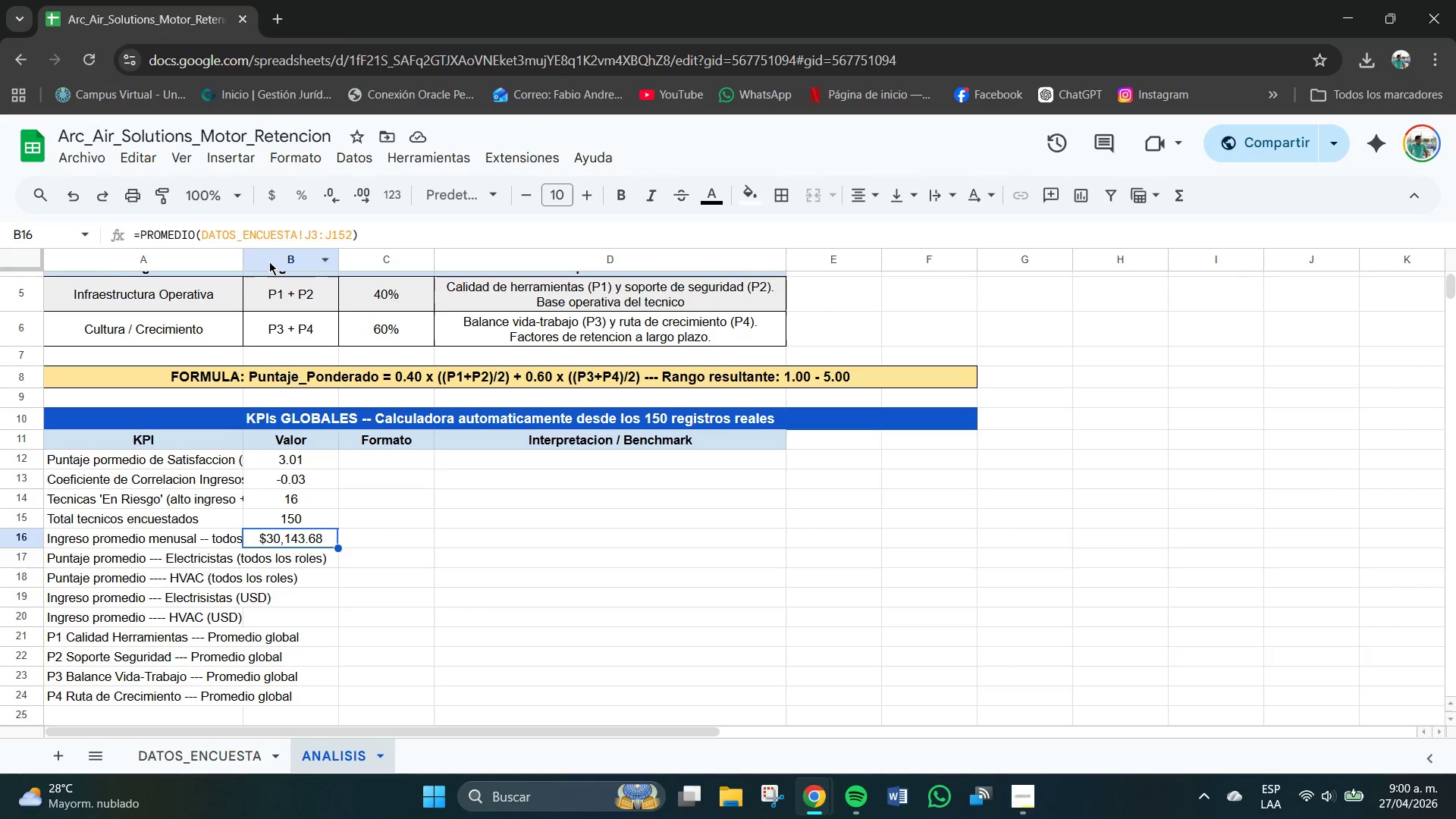 
left_click([200, 748])
 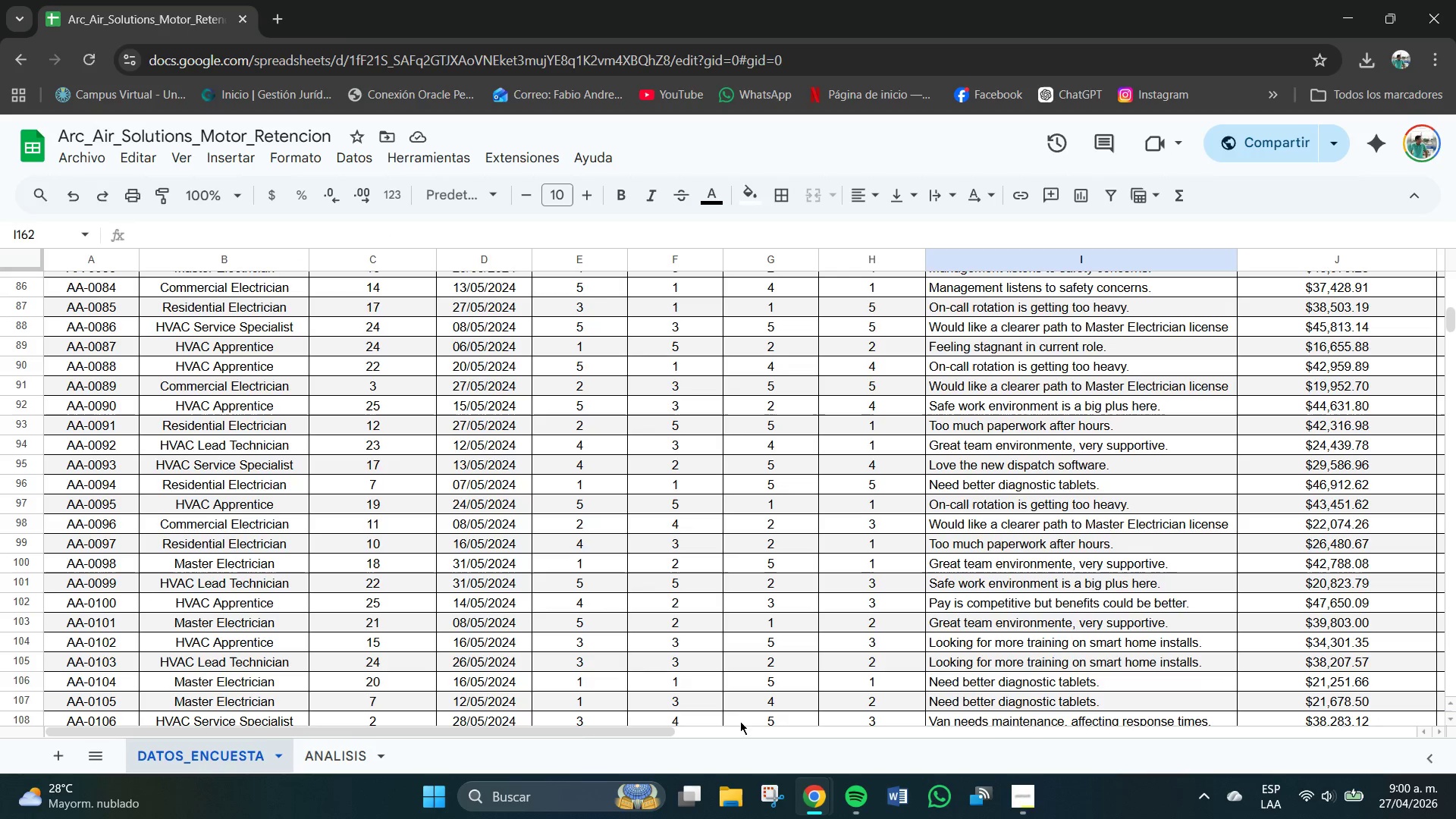 
left_click_drag(start_coordinate=[589, 736], to_coordinate=[883, 742])
 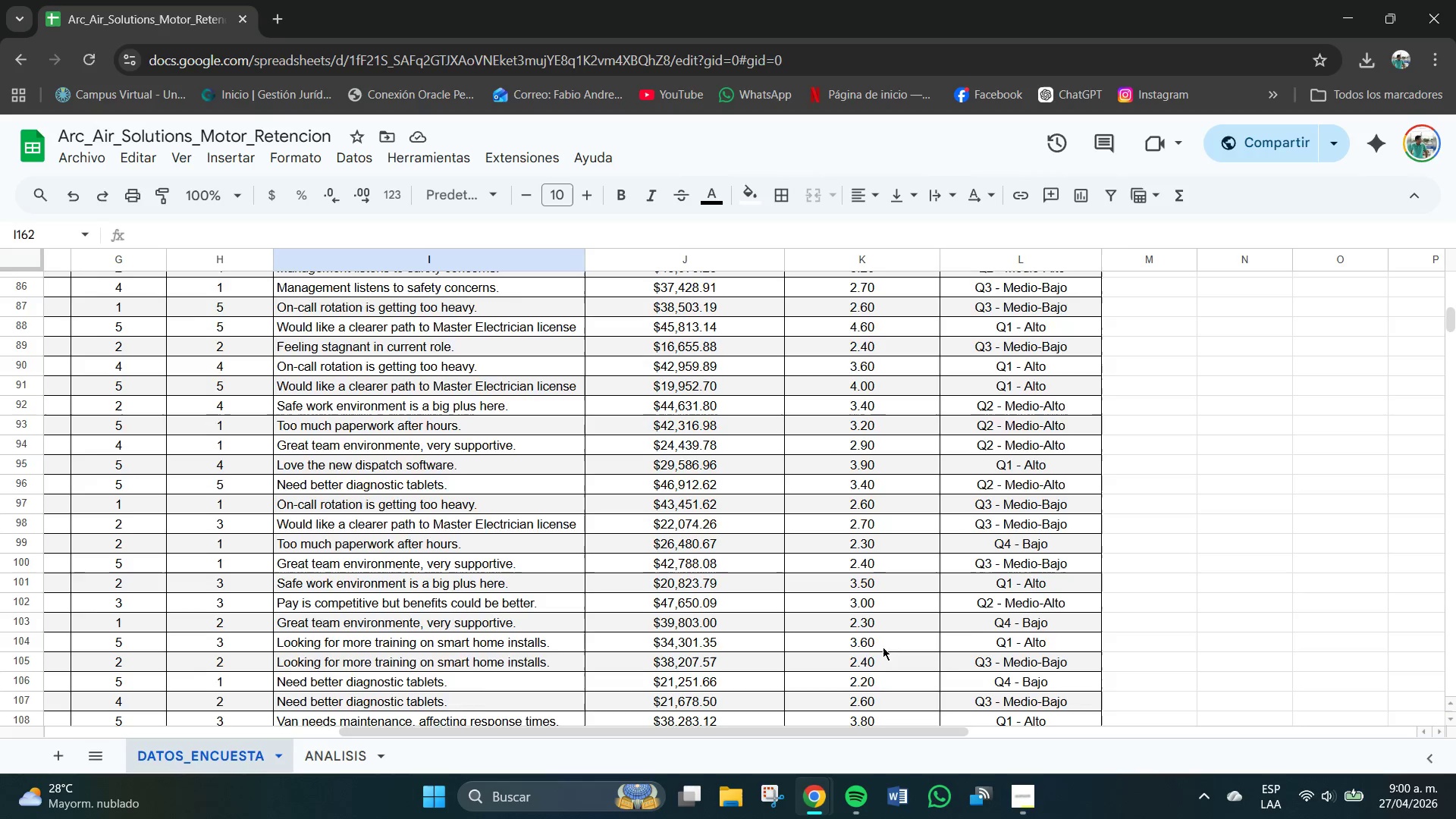 
scroll: coordinate [744, 526], scroll_direction: up, amount: 2.0
 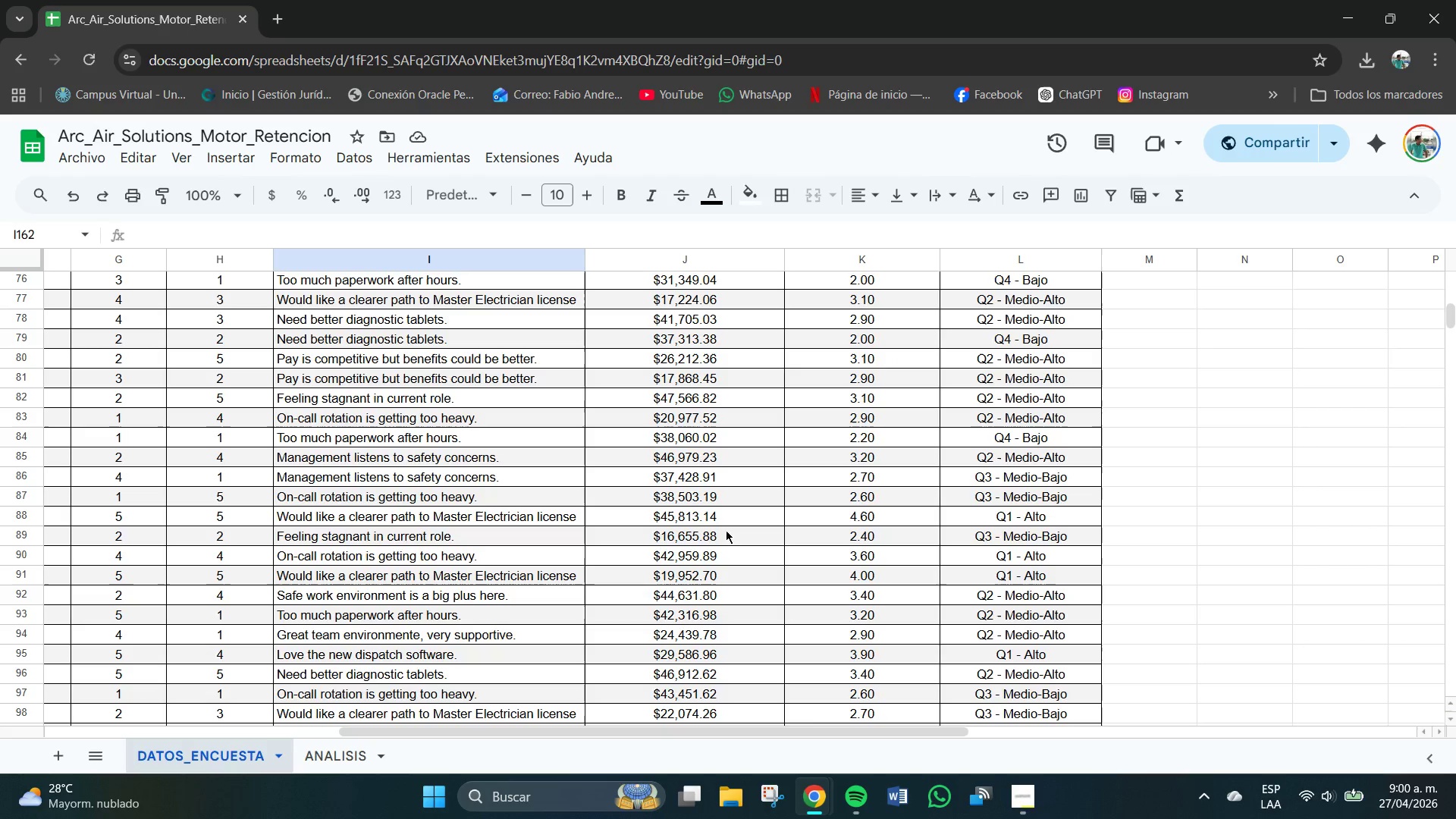 
left_click([698, 532])
 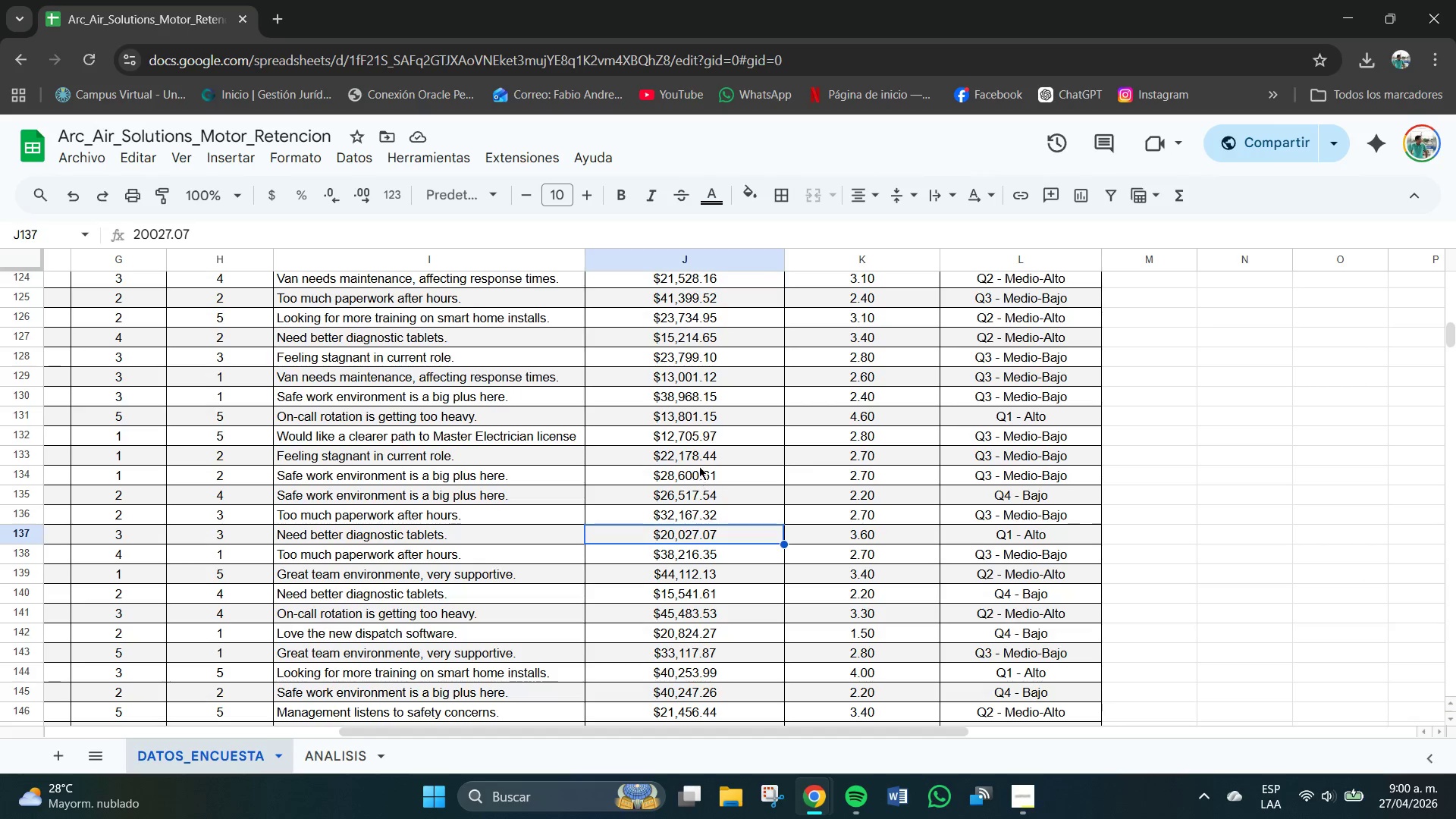 
scroll: coordinate [700, 533], scroll_direction: down, amount: 10.0
 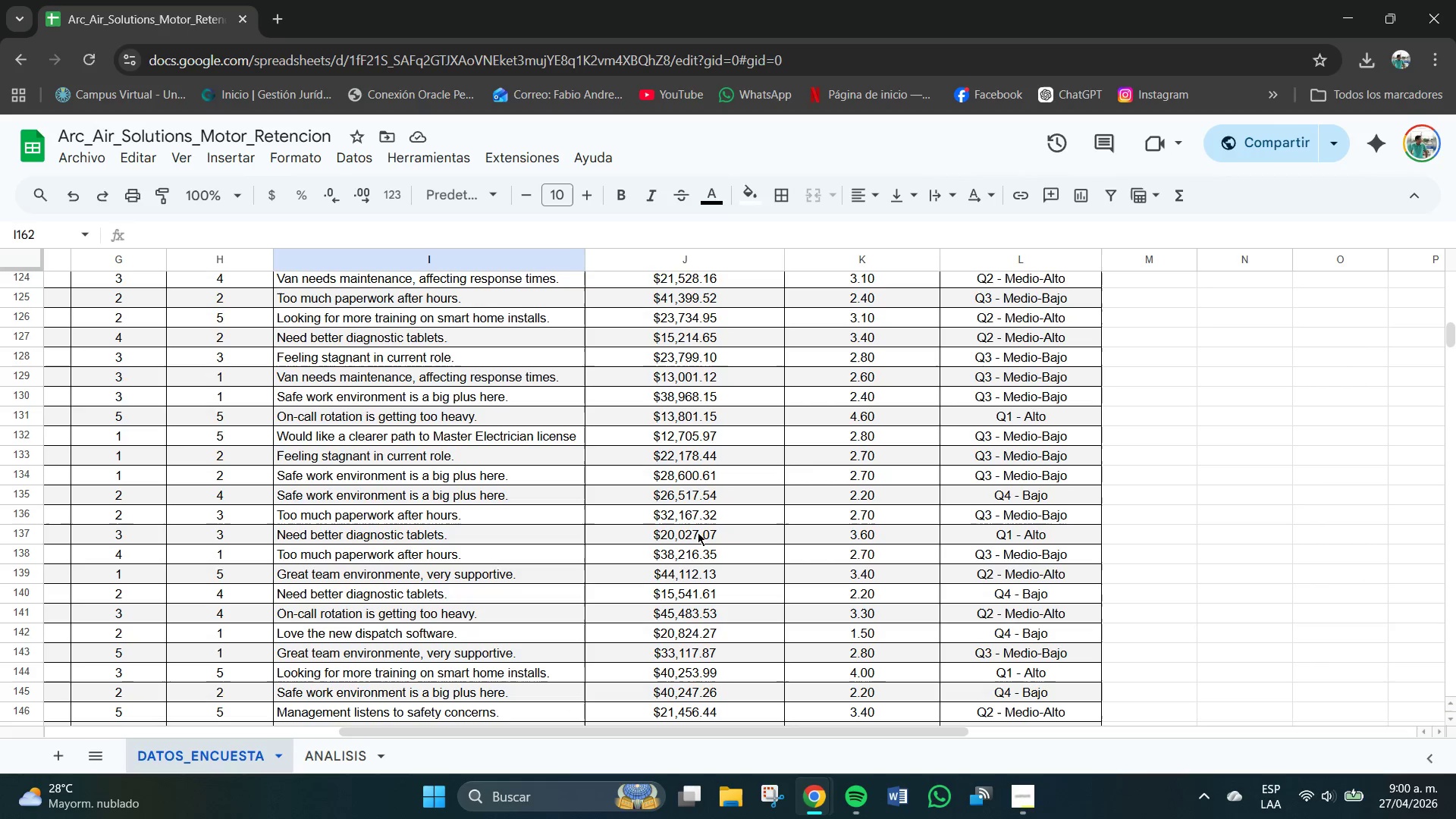 
left_click([701, 463])
 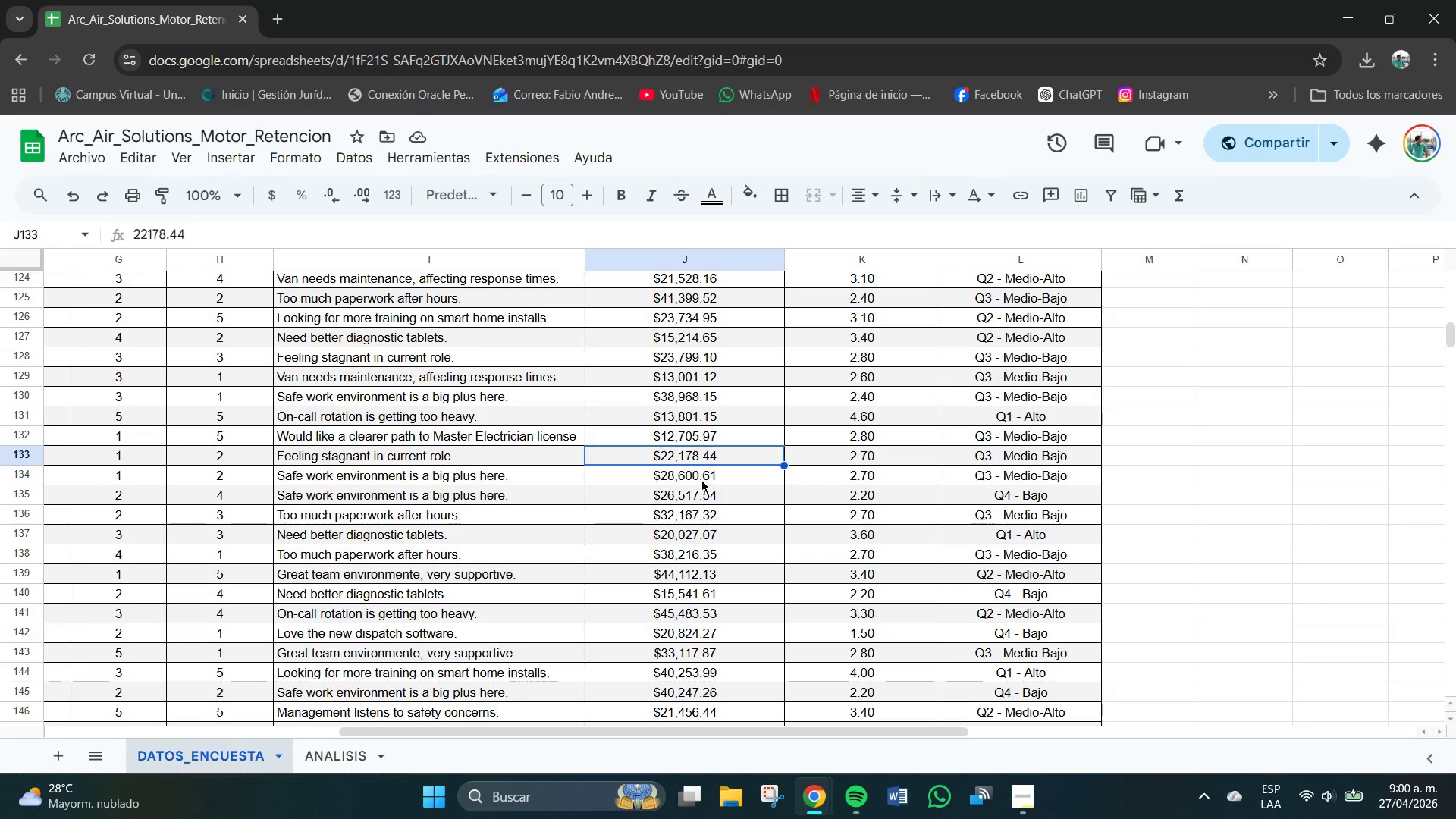 
scroll: coordinate [701, 496], scroll_direction: down, amount: 2.0
 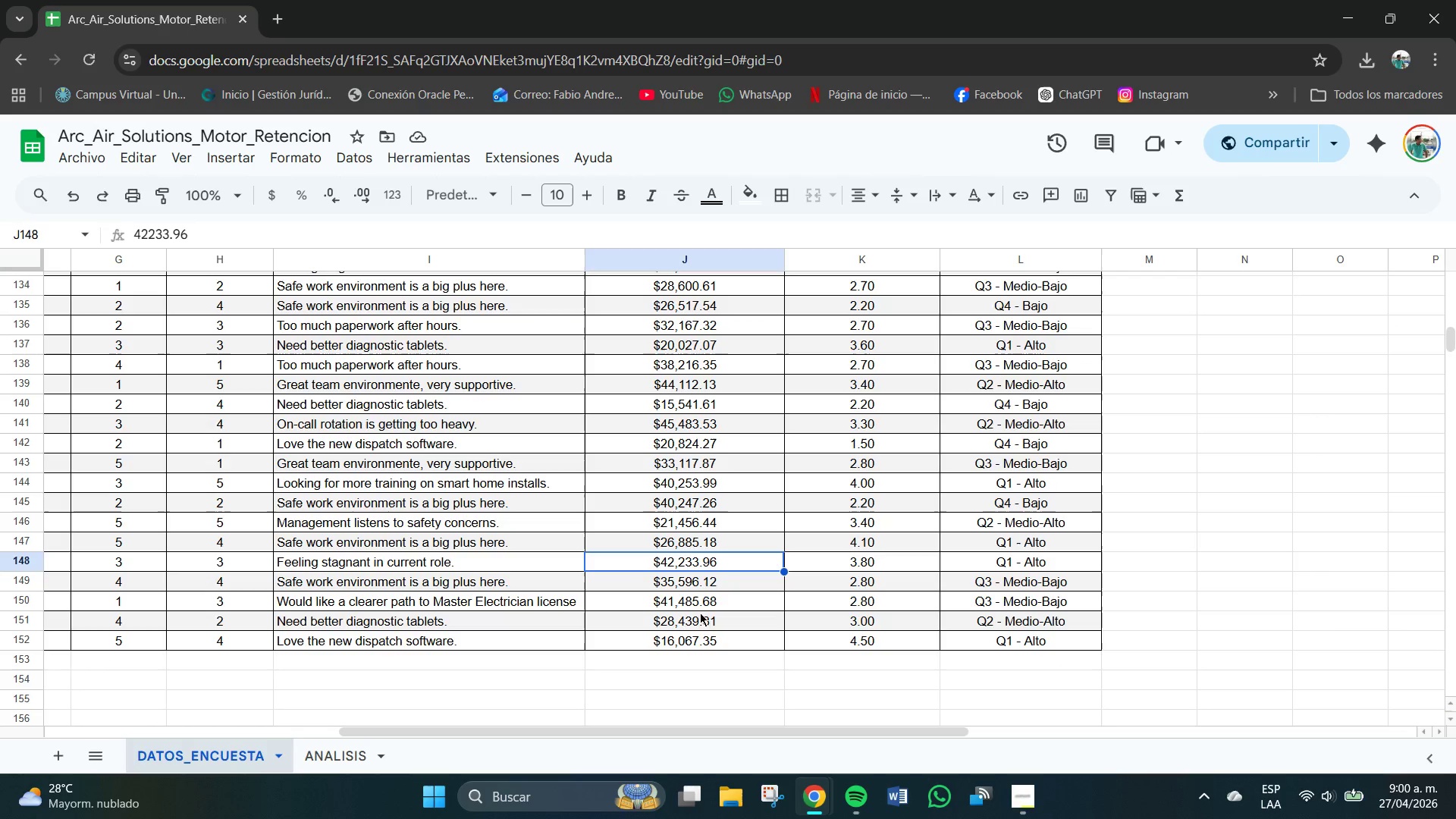 
left_click([700, 637])
 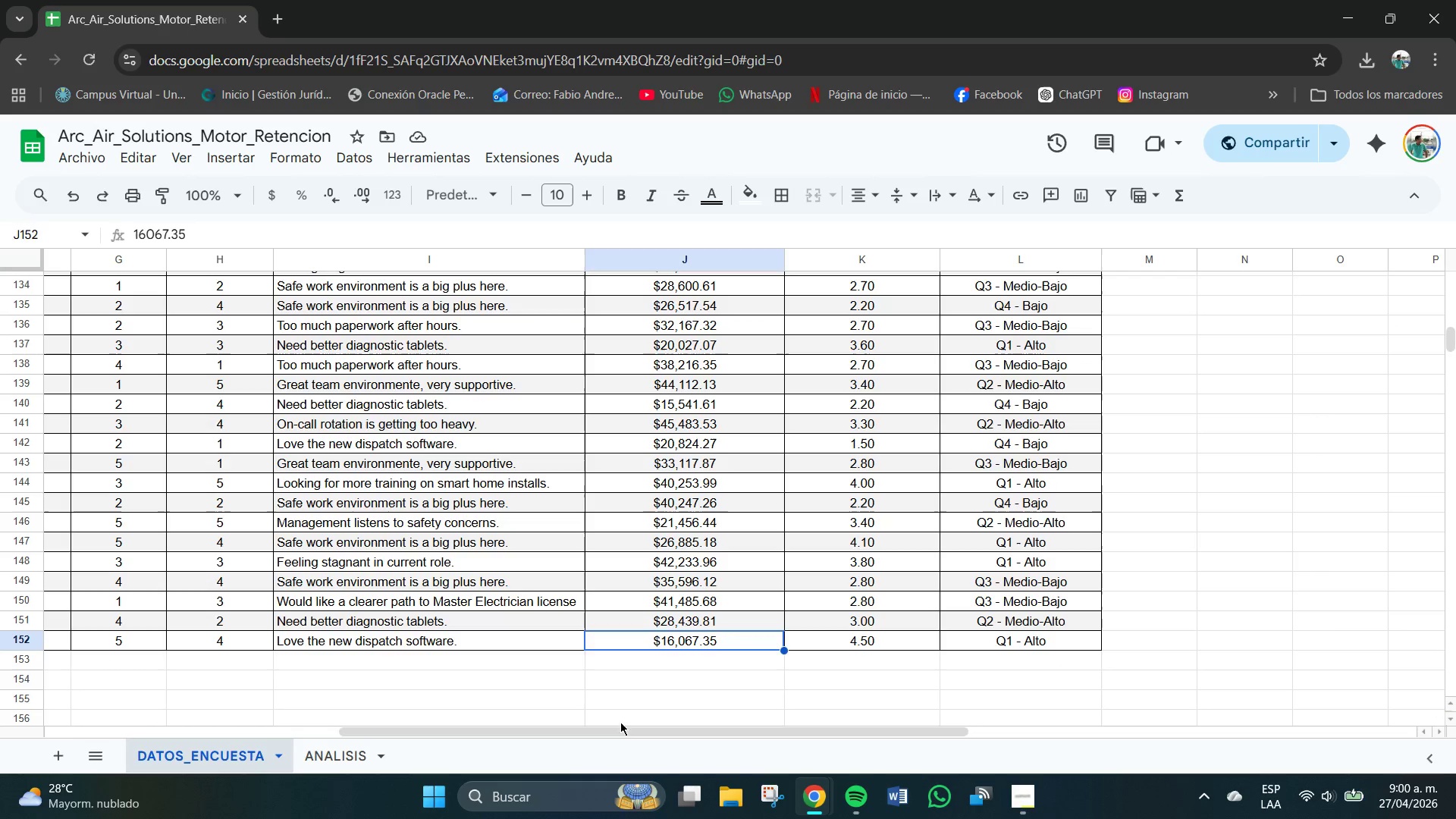 
left_click_drag(start_coordinate=[344, 750], to_coordinate=[212, 758])
 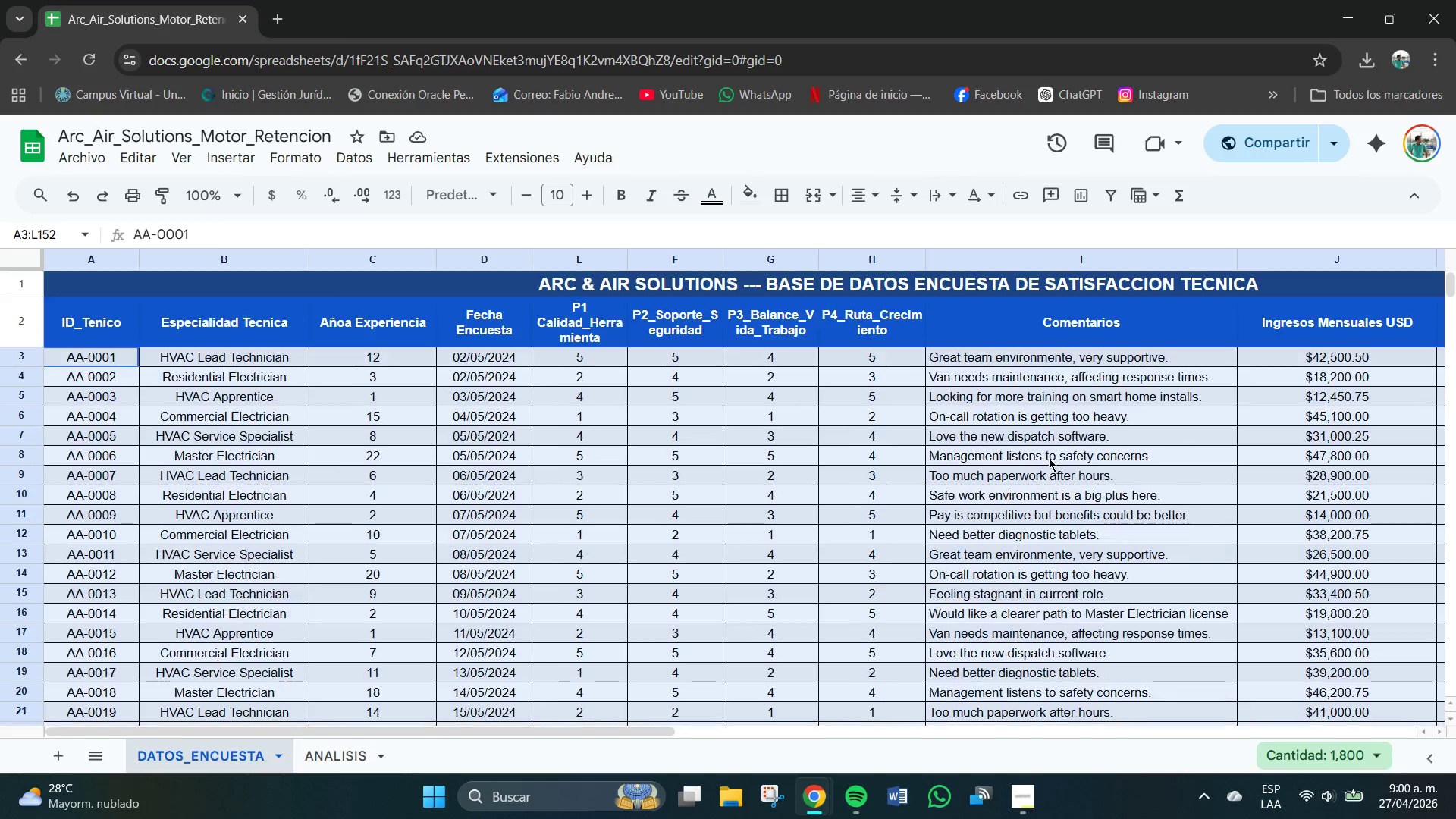 
left_click([212, 758])
 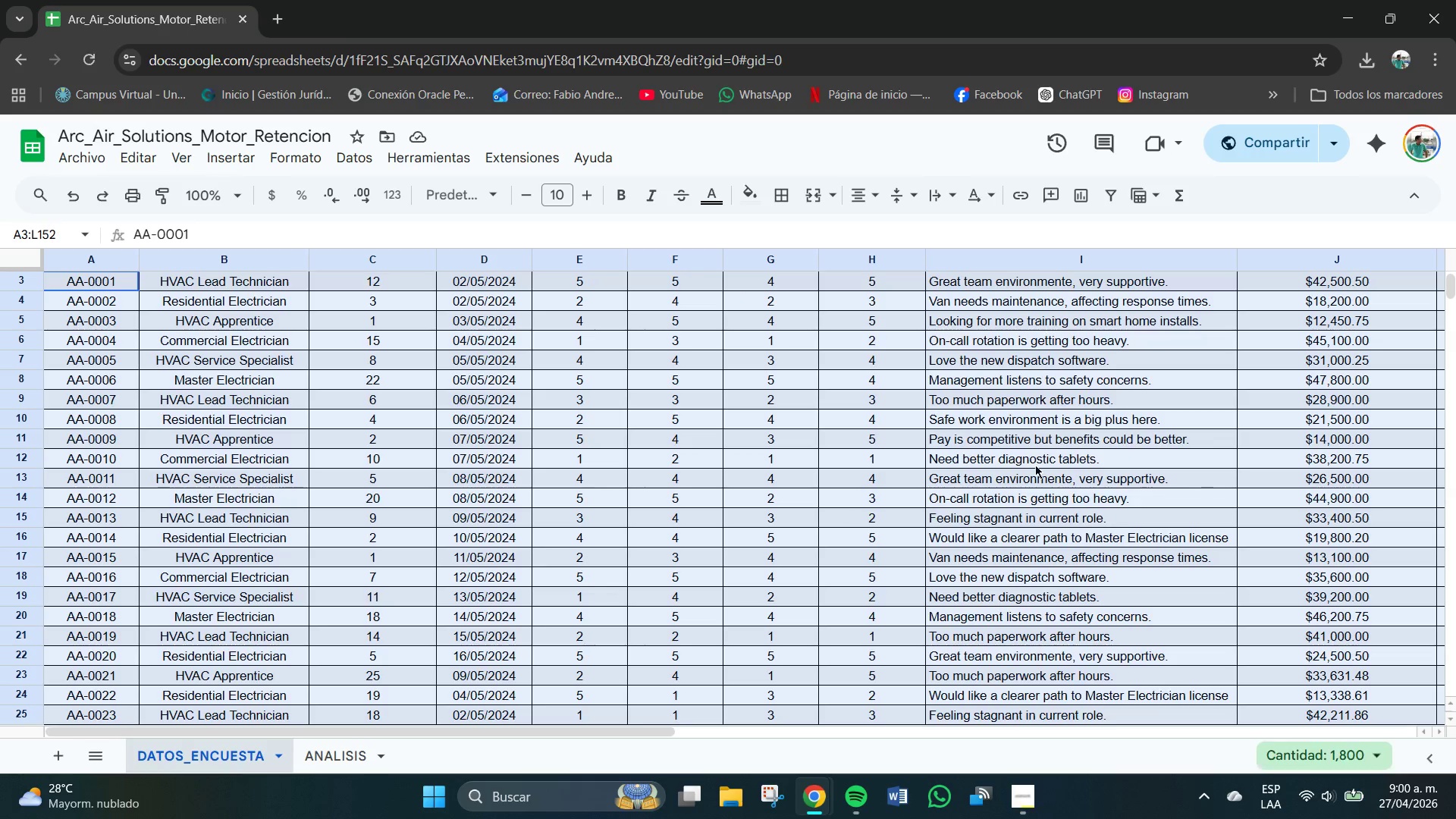 
scroll: coordinate [1049, 458], scroll_direction: up, amount: 5.0
 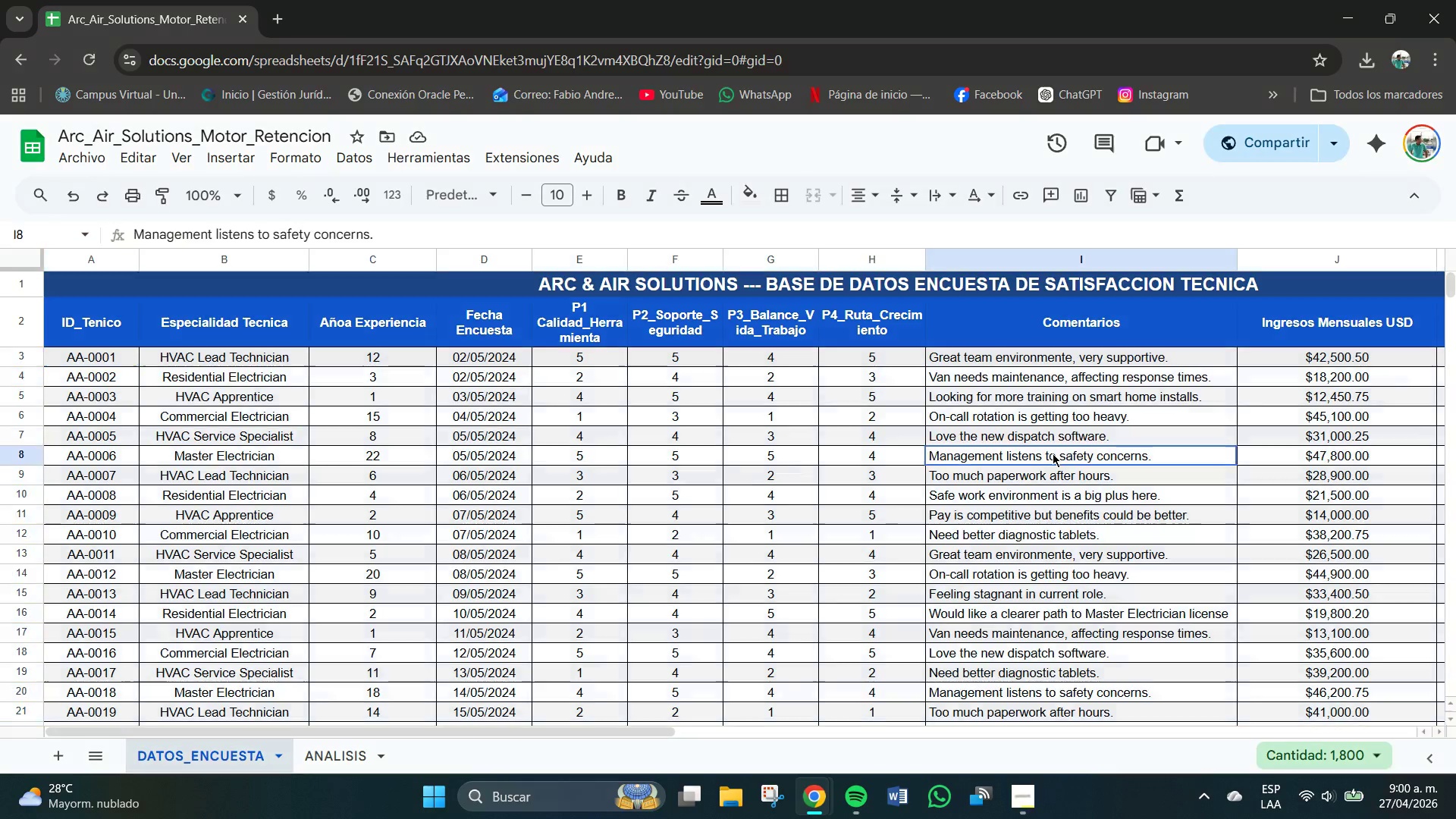 
left_click([1053, 453])
 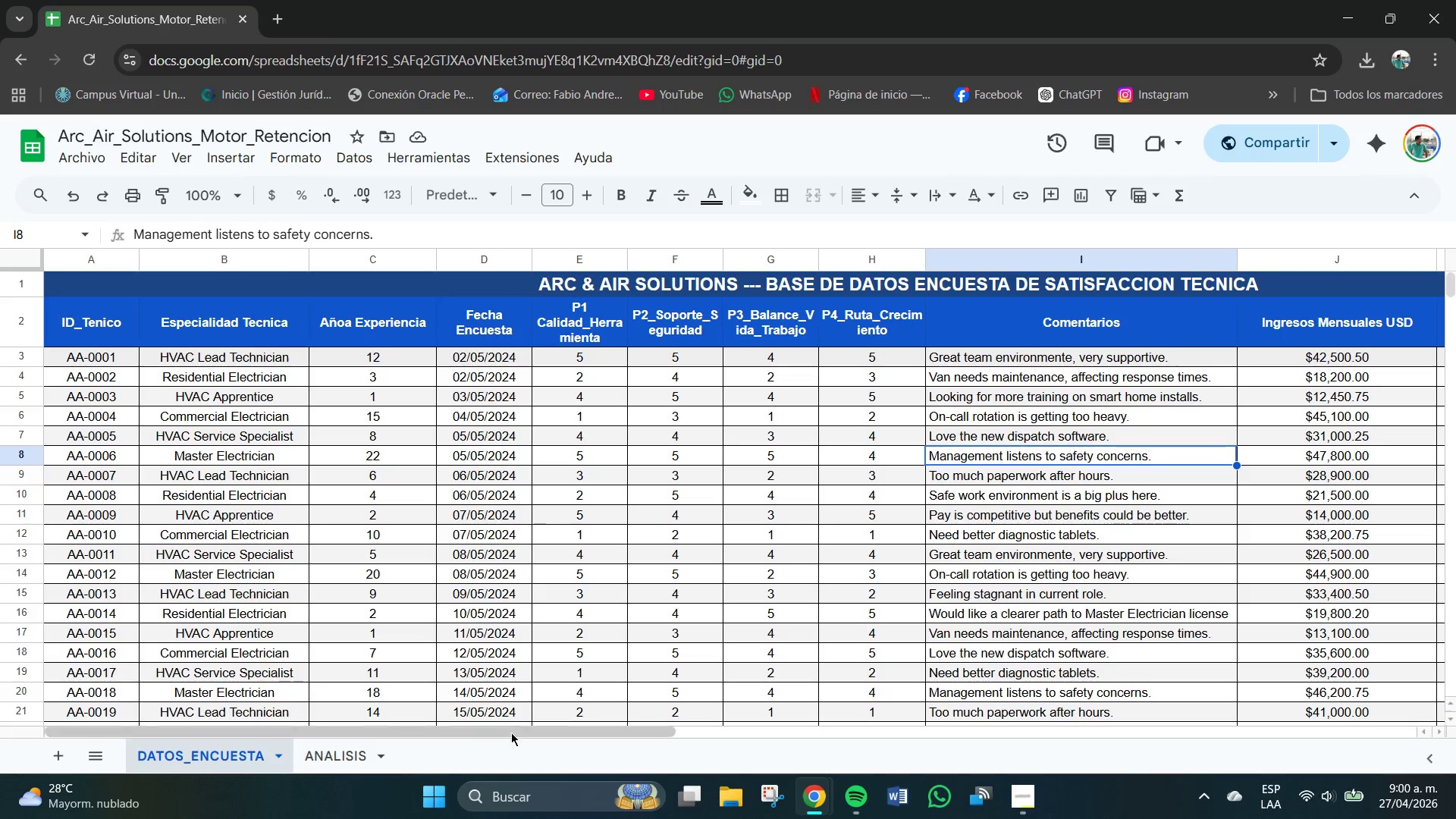 
left_click_drag(start_coordinate=[511, 733], to_coordinate=[989, 728])
 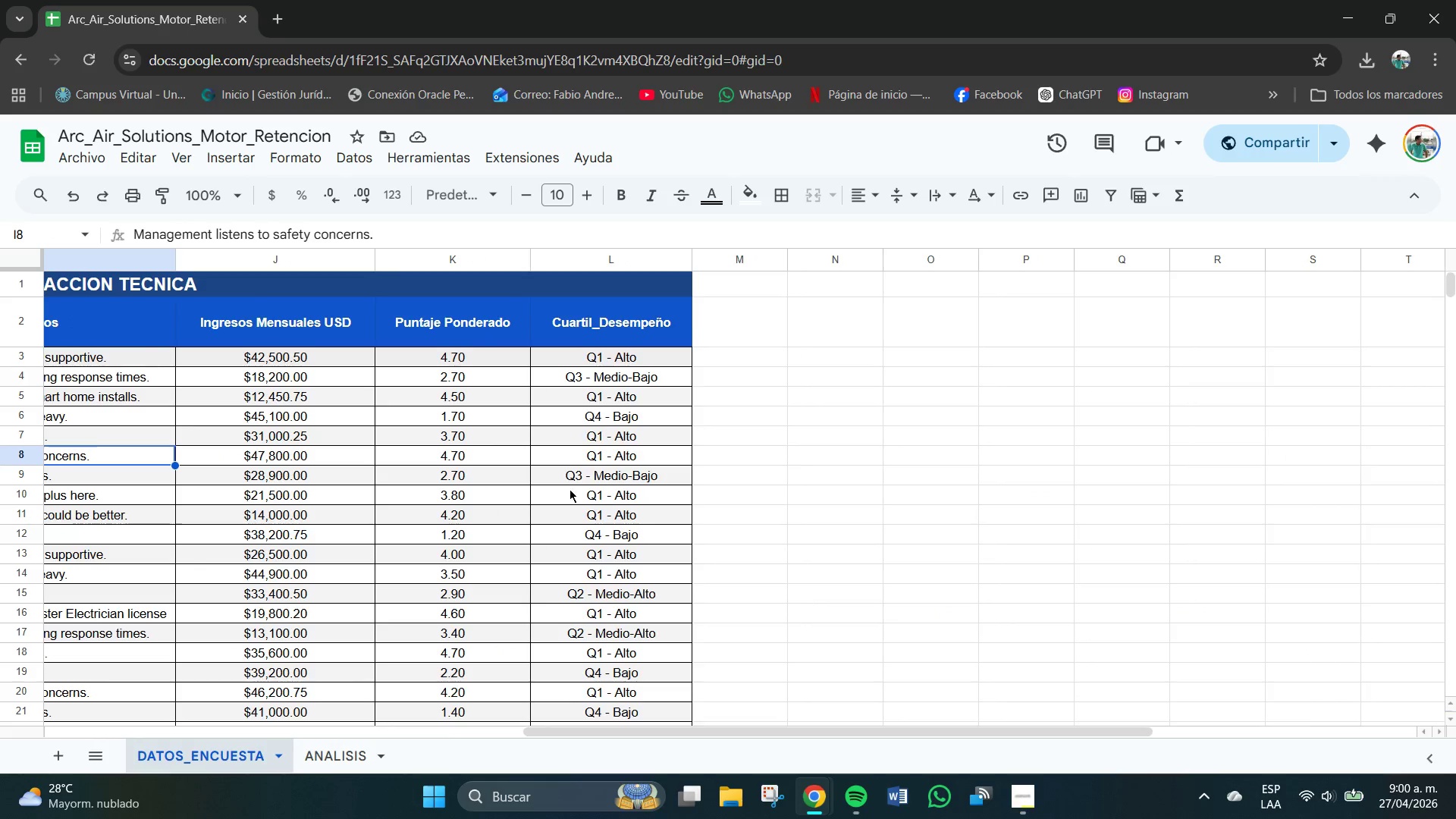 
scroll: coordinate [520, 486], scroll_direction: down, amount: 3.0
 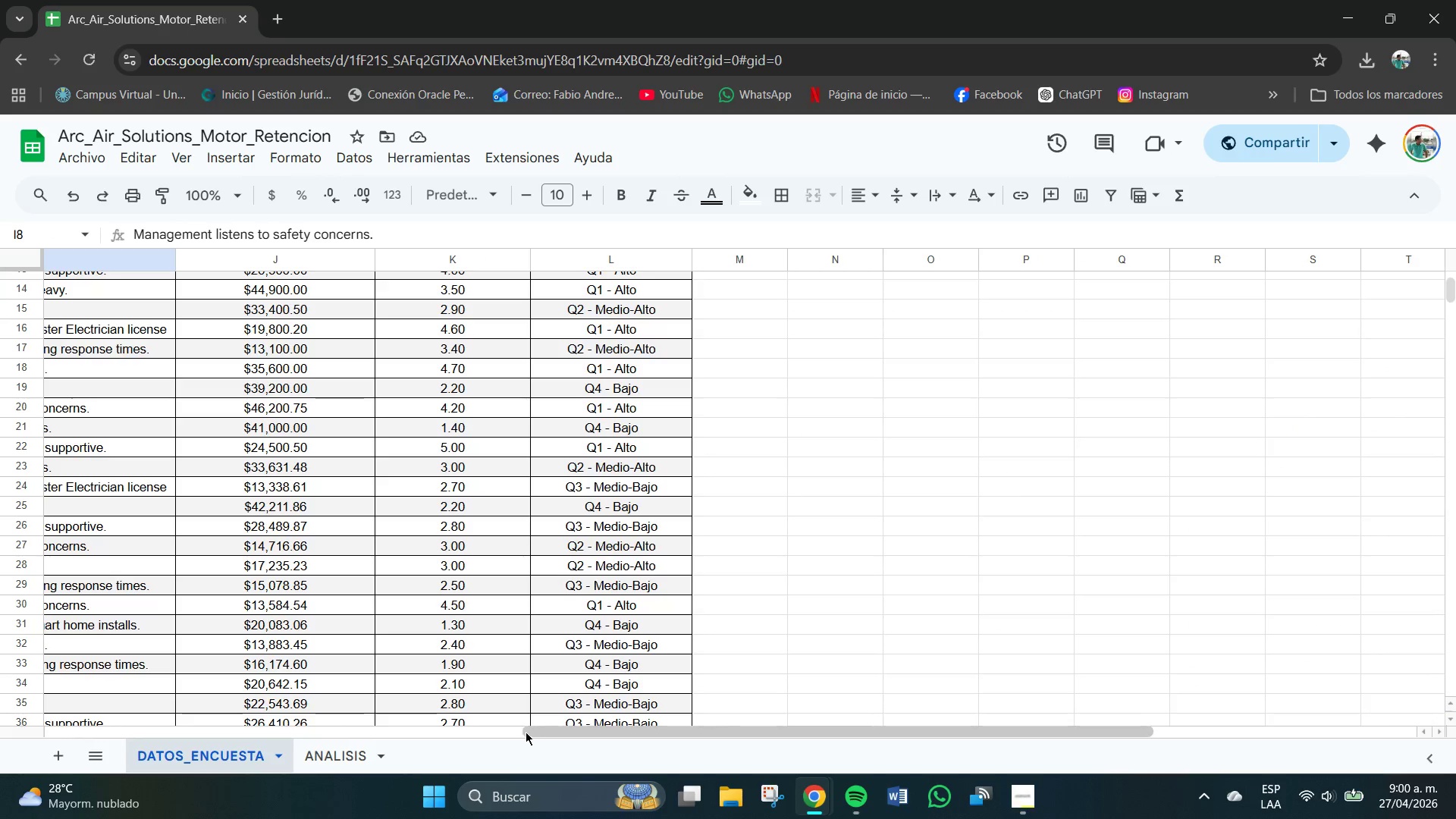 
left_click_drag(start_coordinate=[523, 733], to_coordinate=[276, 739])
 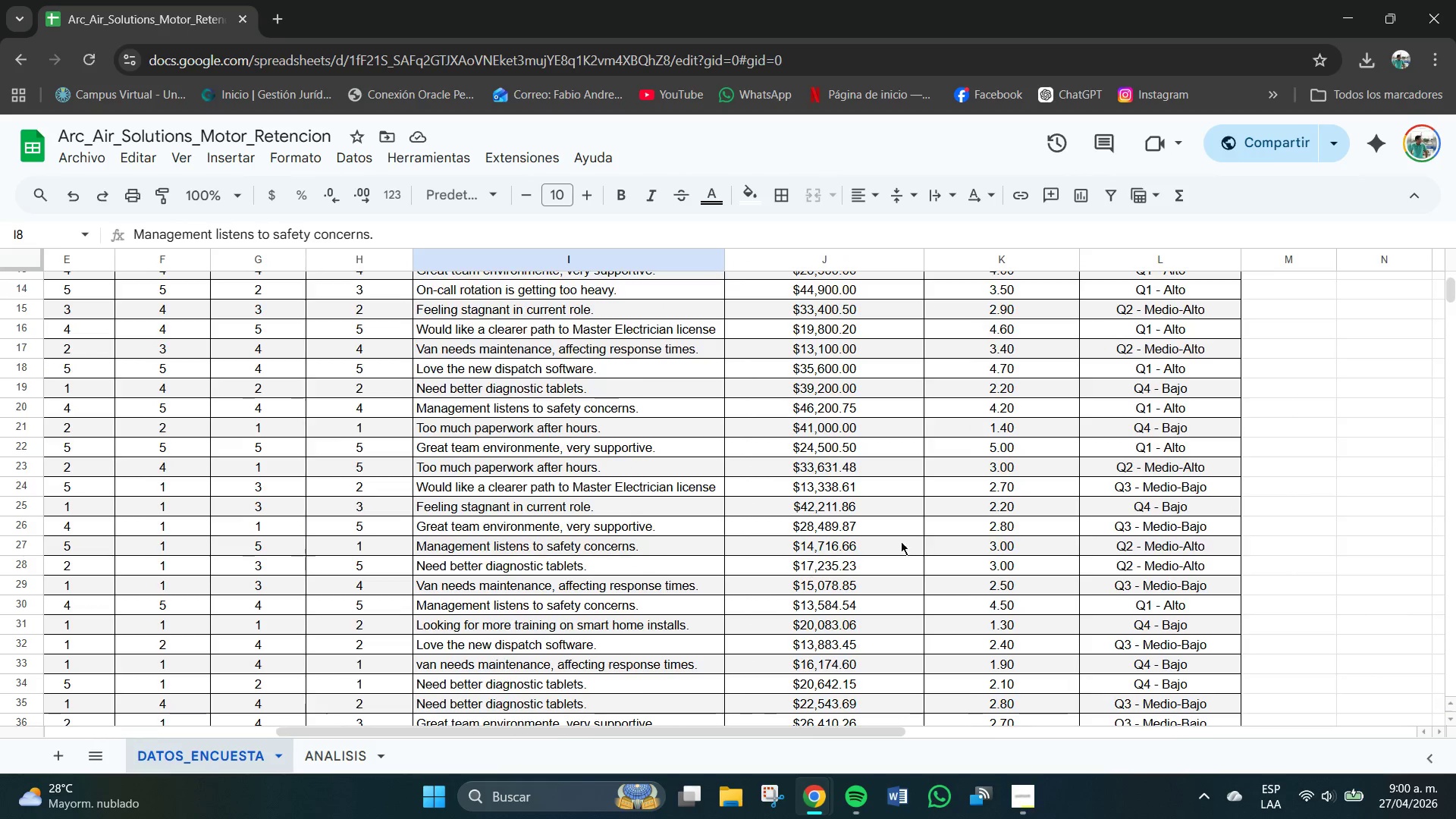 
scroll: coordinate [924, 529], scroll_direction: up, amount: 3.0
 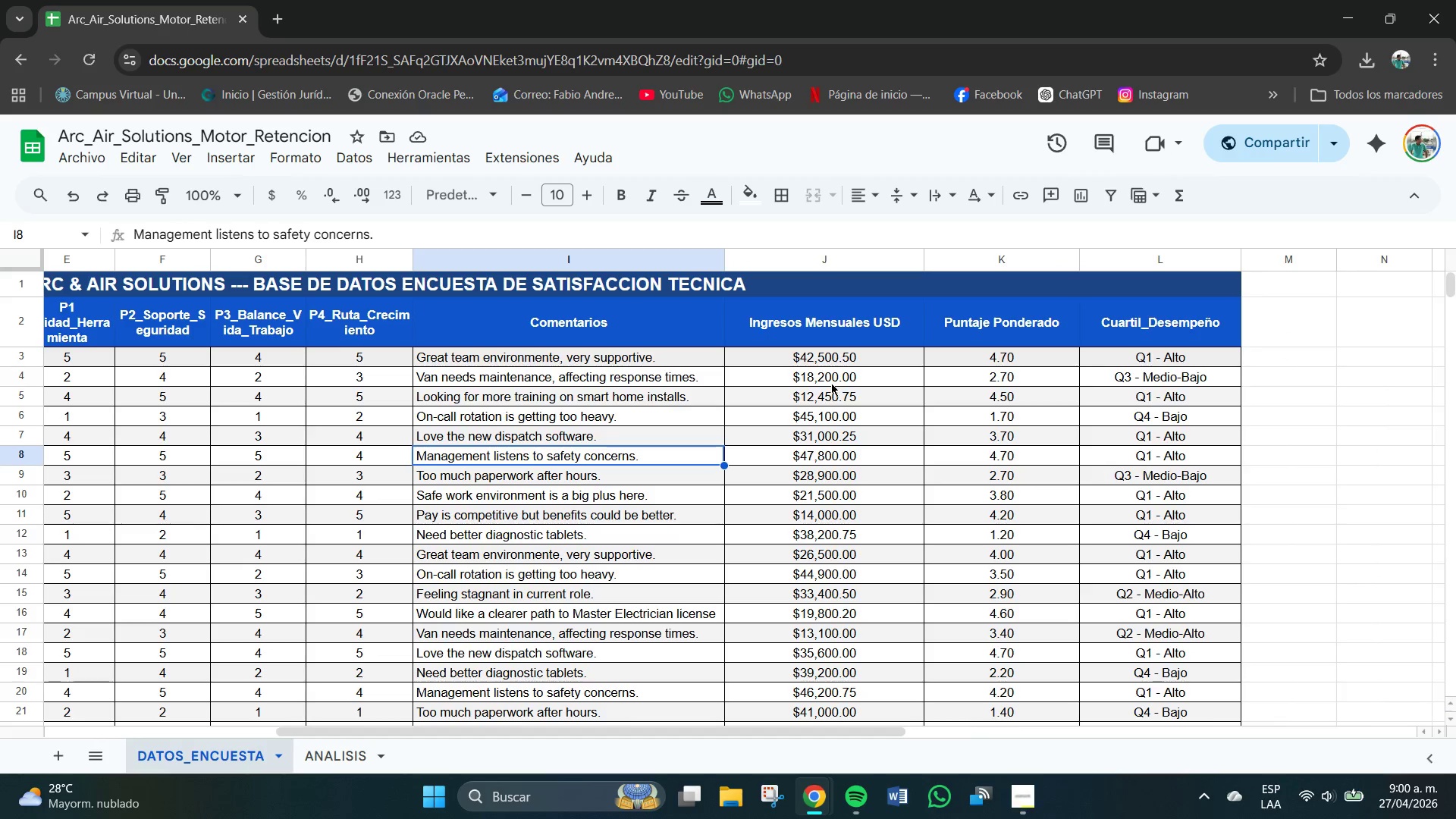 
left_click([826, 396])
 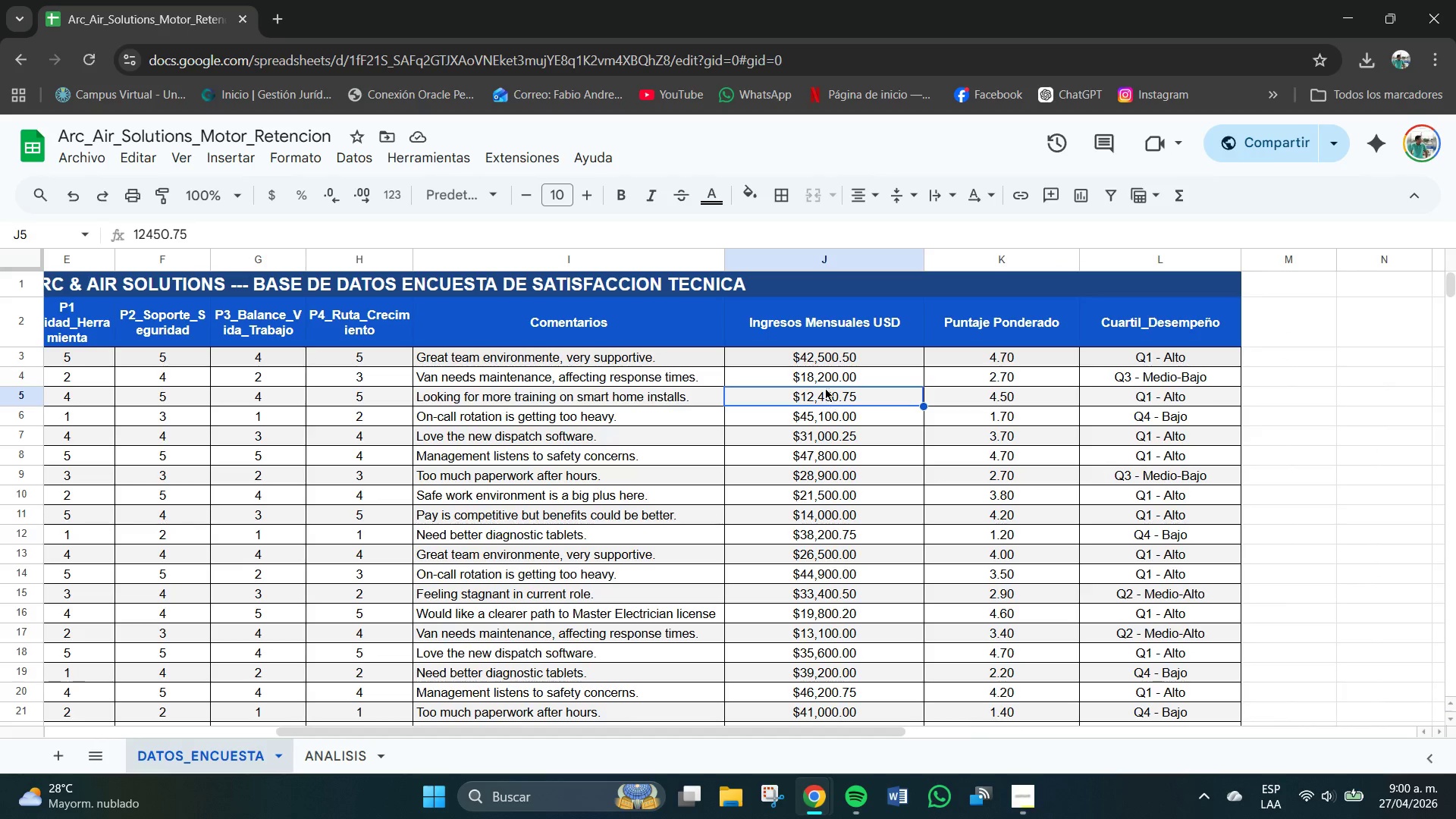 
left_click([825, 384])
 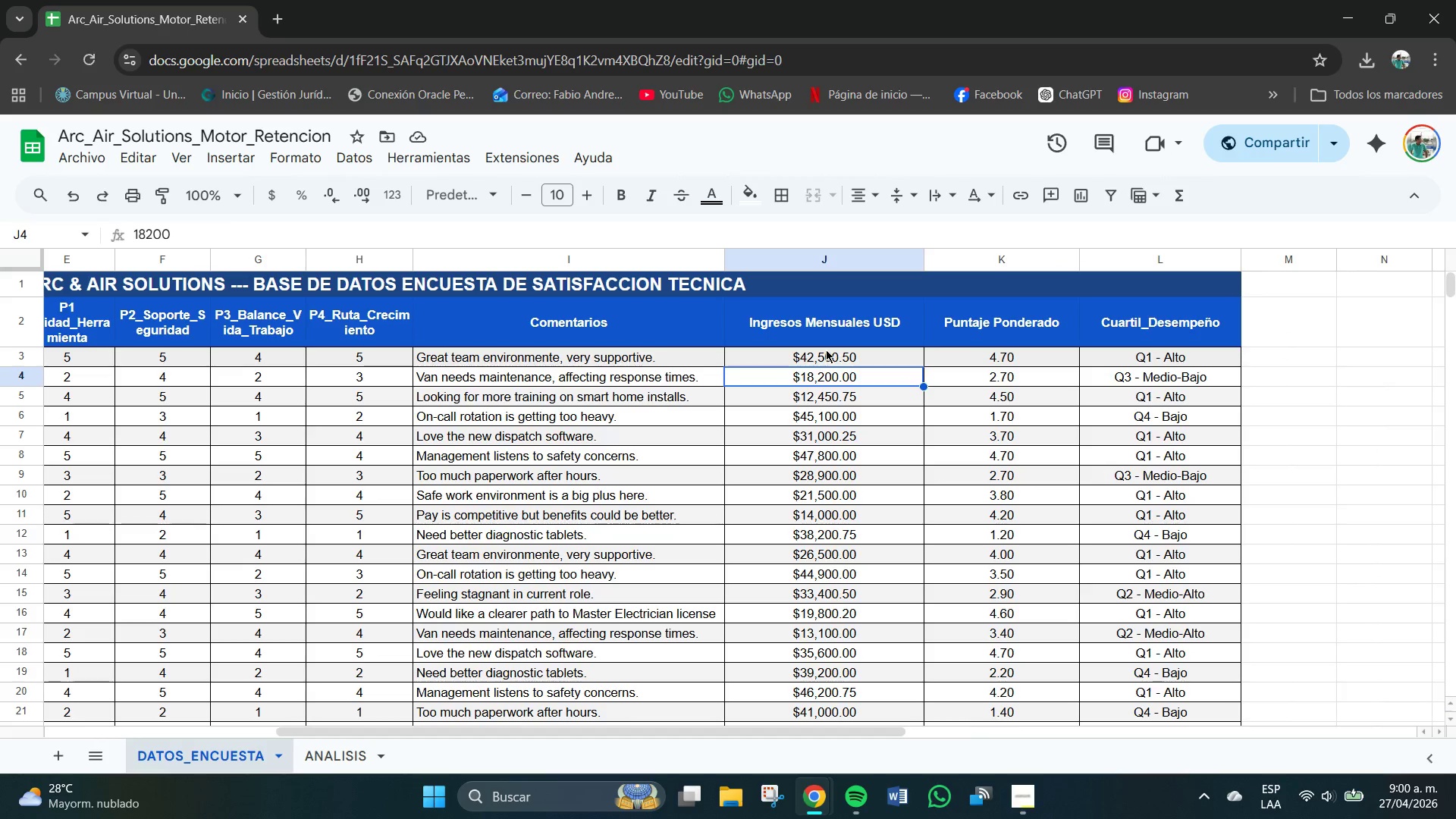 
left_click([826, 350])
 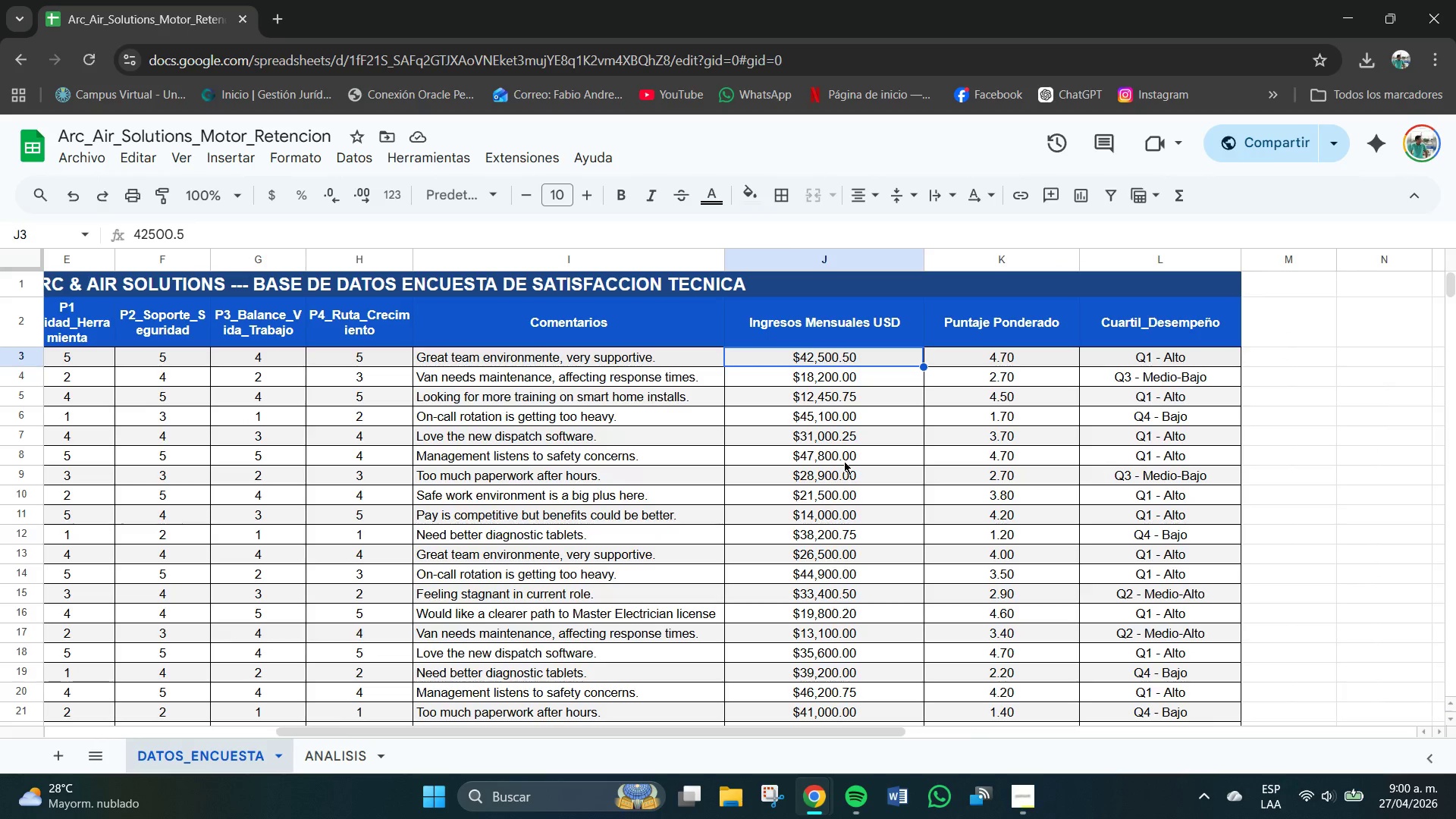 
scroll: coordinate [838, 466], scroll_direction: down, amount: 29.0
 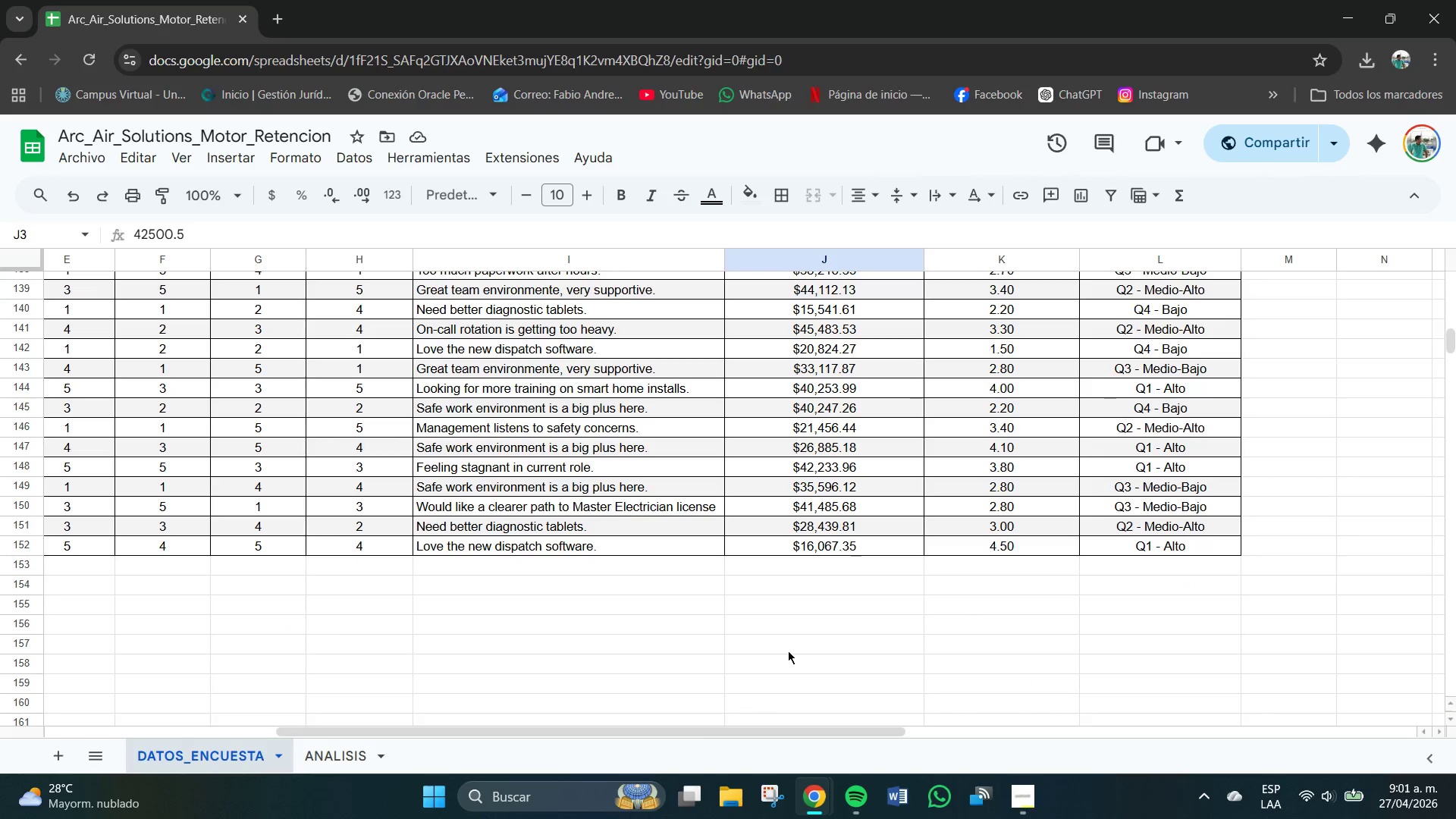 
left_click([346, 755])
 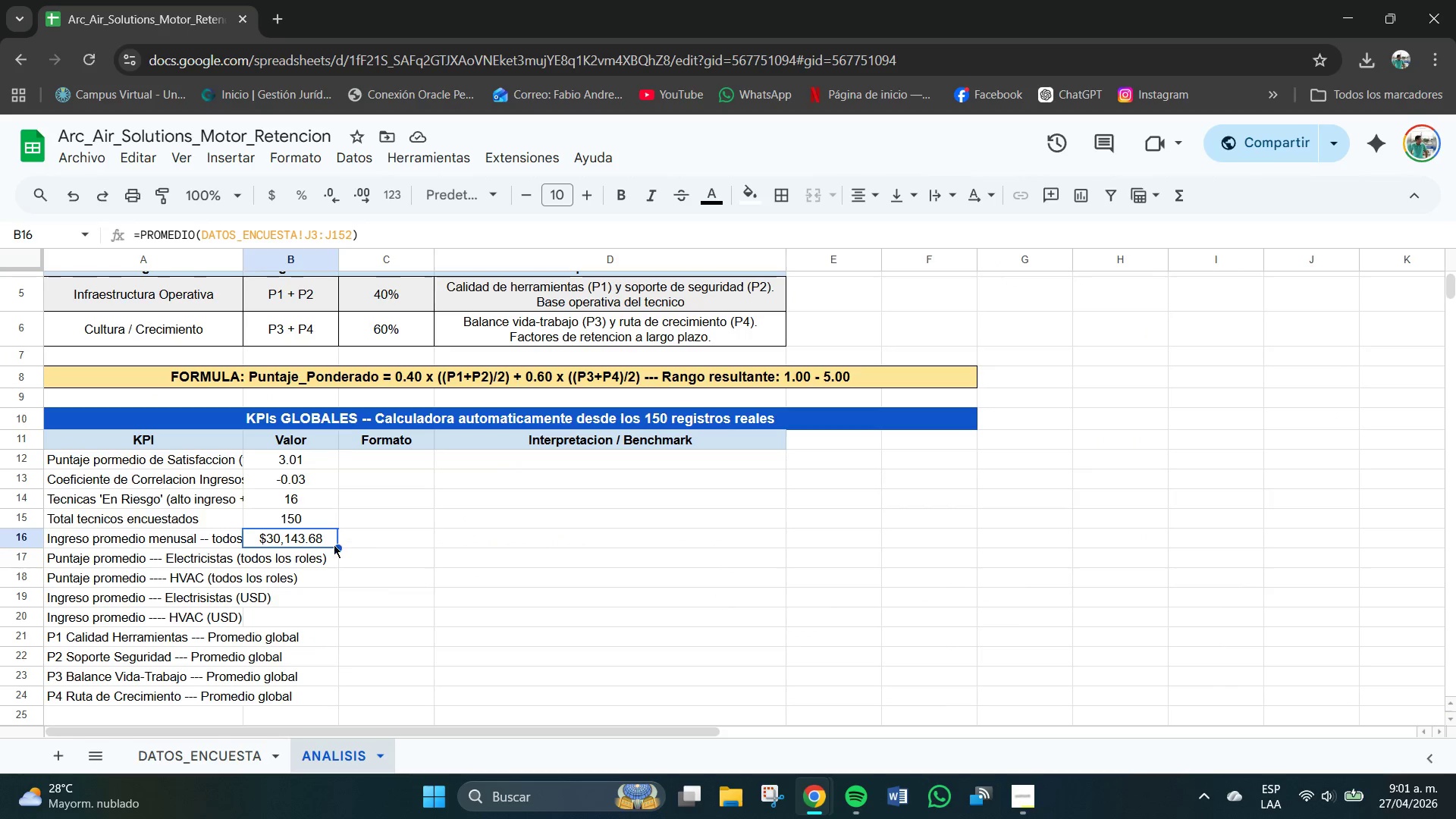 
double_click([296, 557])
 